 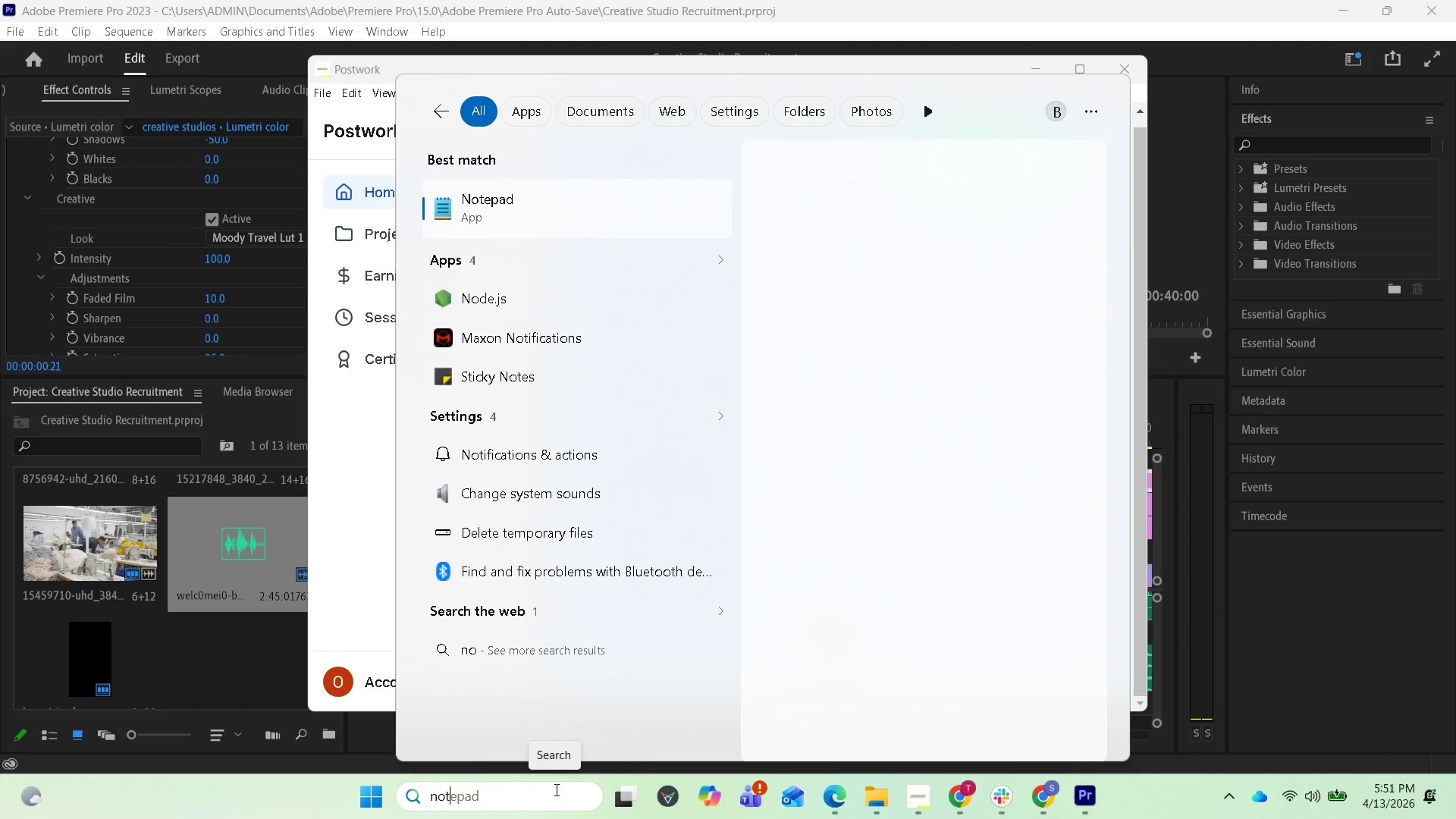 
left_click([464, 212])
 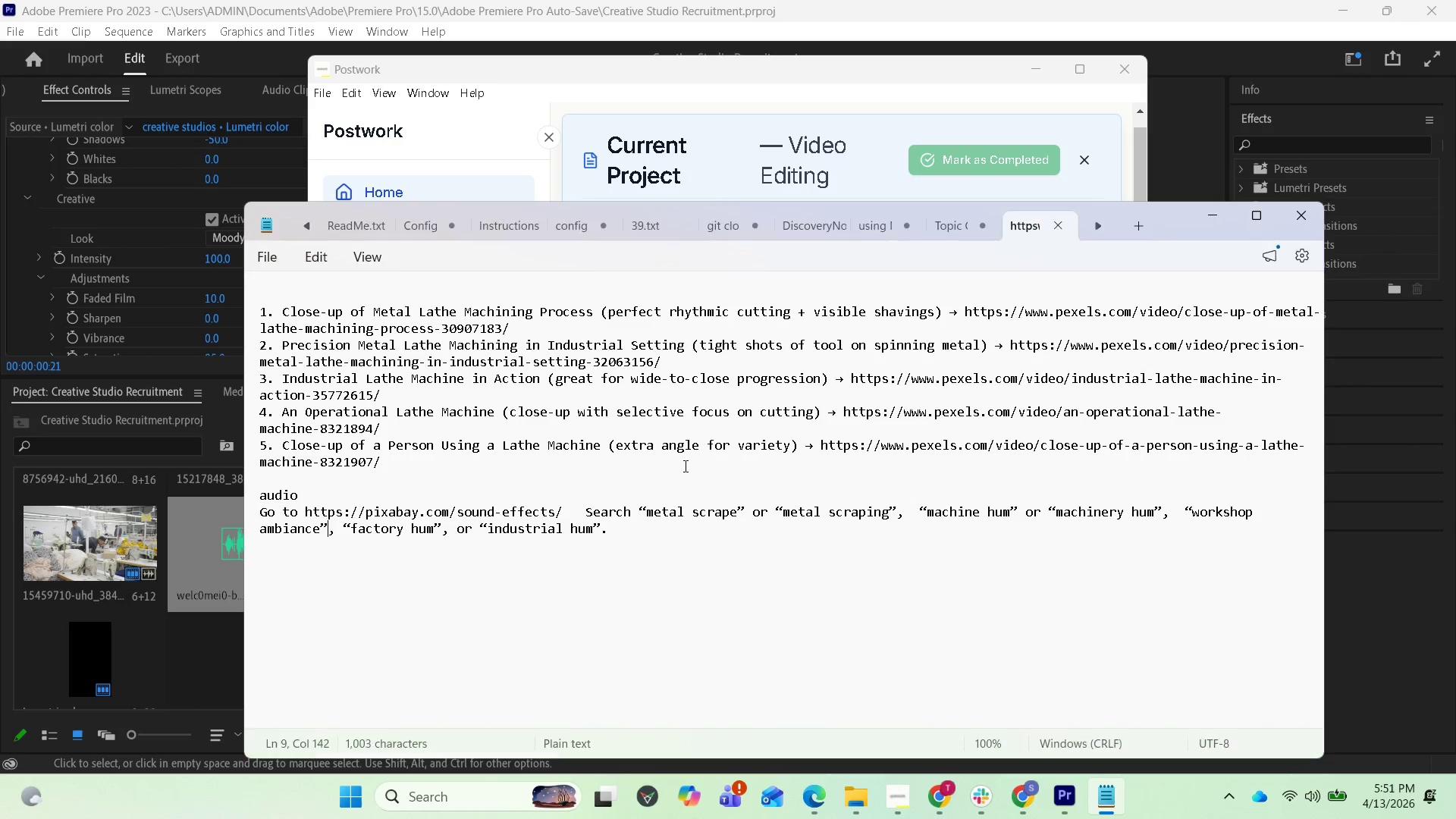 
wait(5.44)
 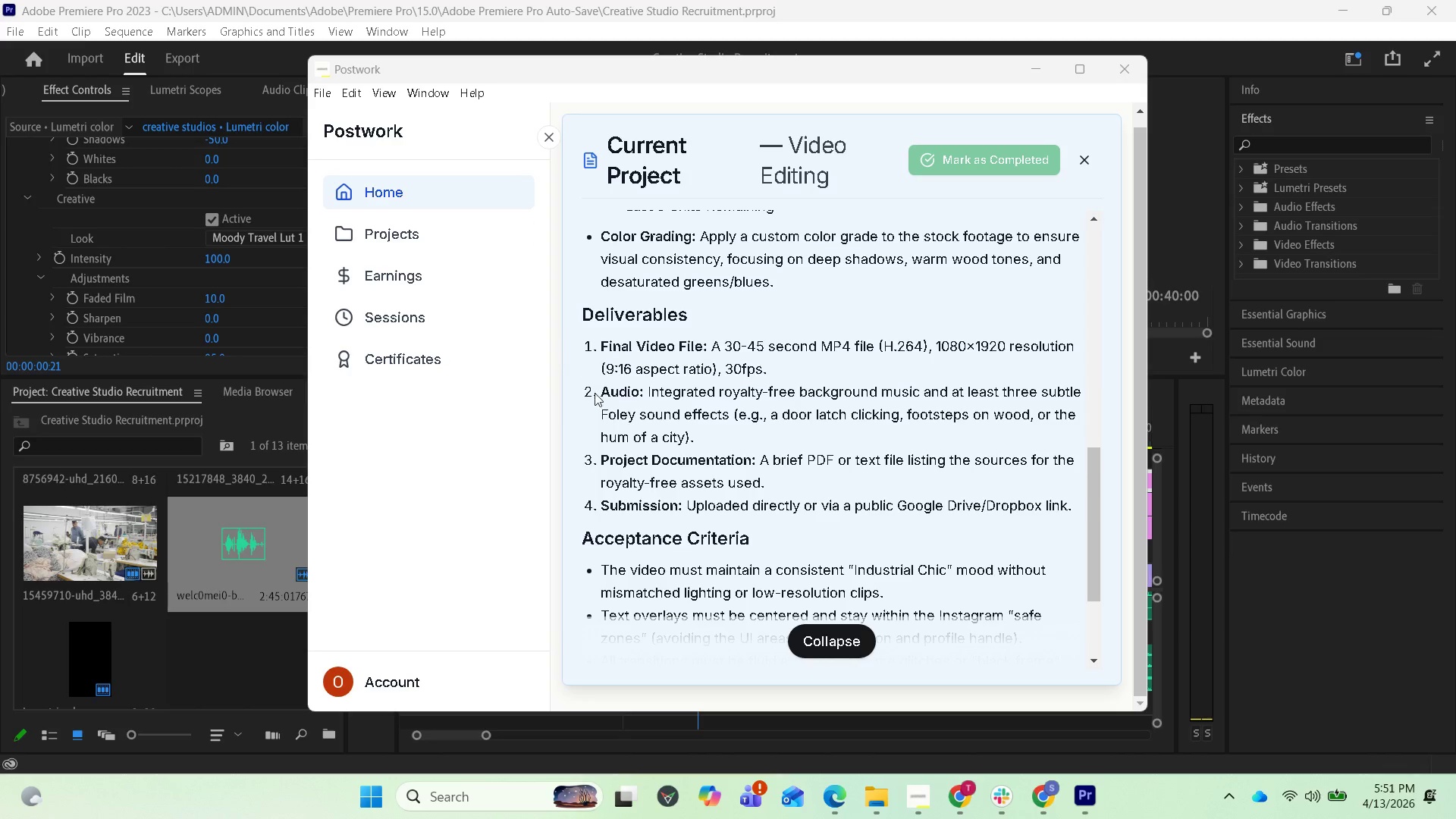 
left_click_drag(start_coordinate=[683, 545], to_coordinate=[230, 288])
 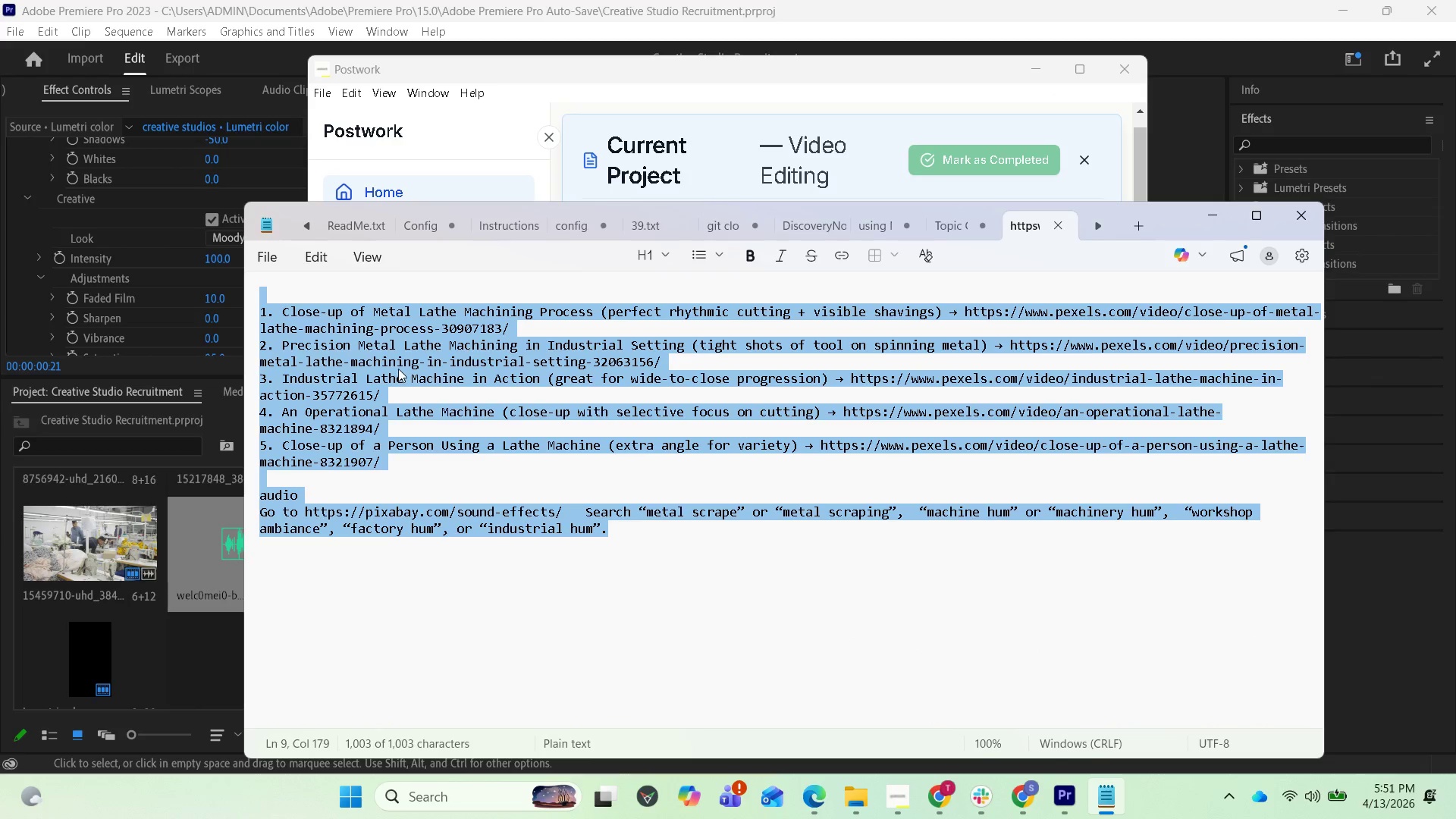 
key(Backspace)
 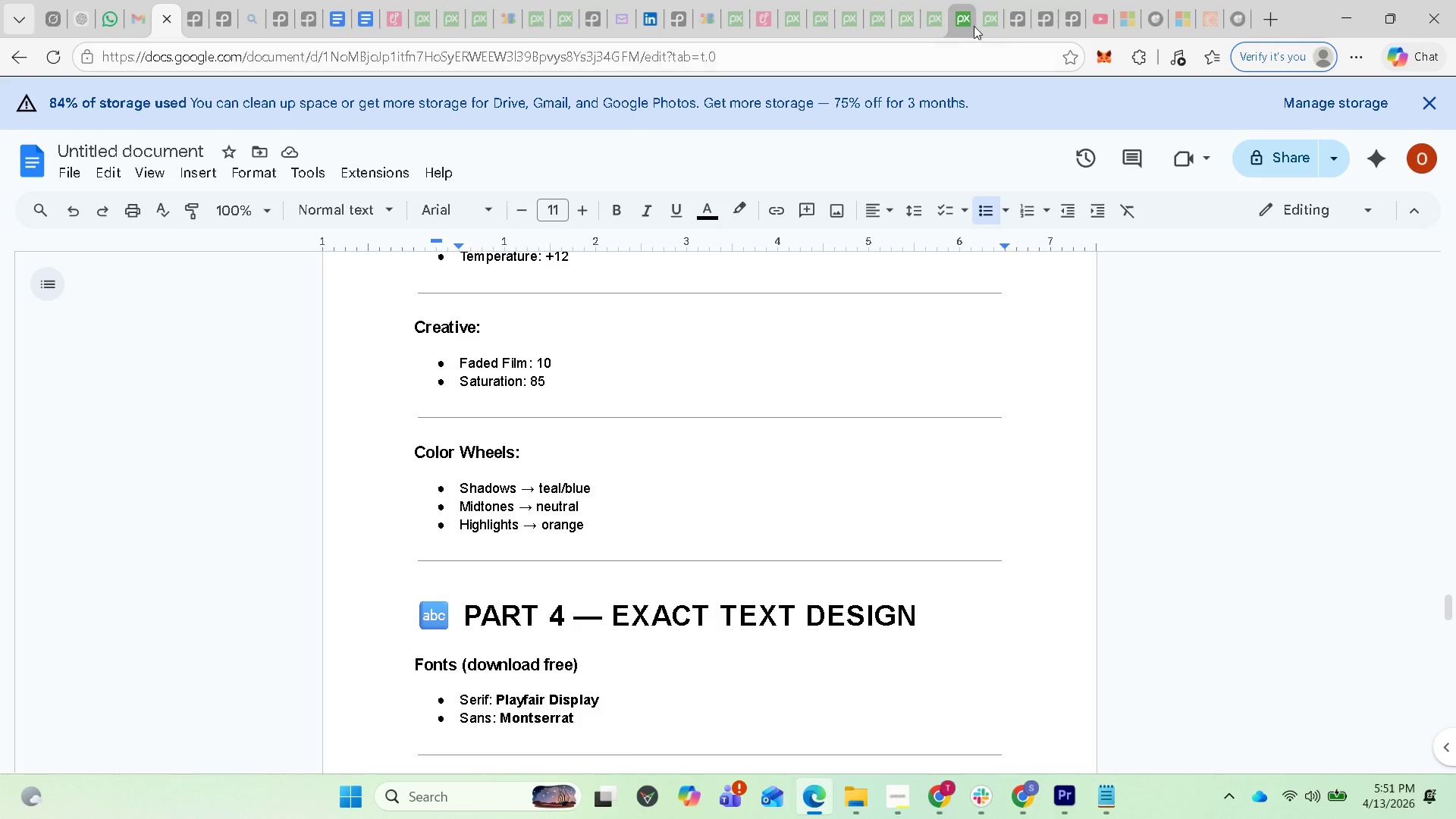 
wait(5.47)
 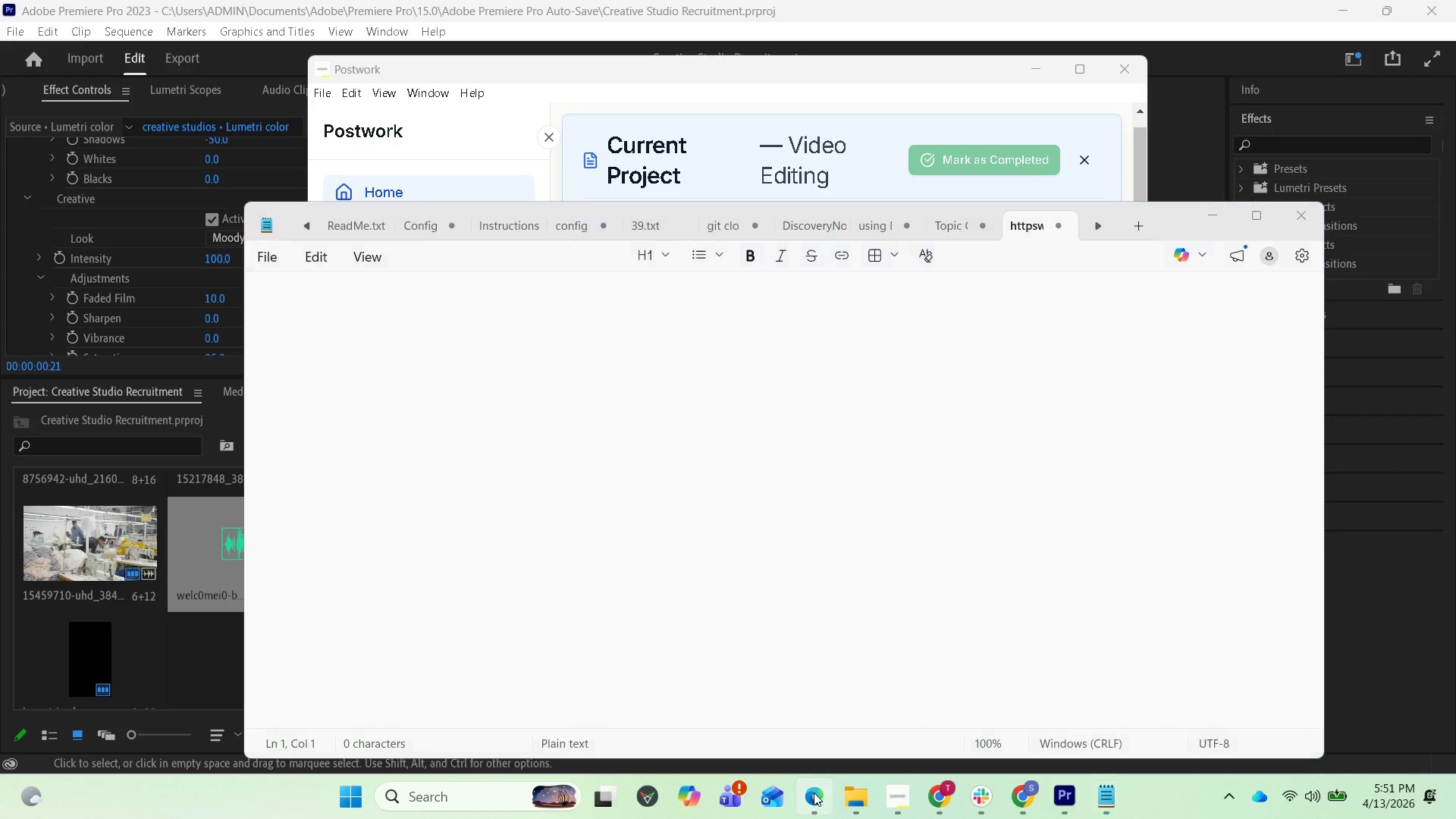 
left_click([1065, 16])
 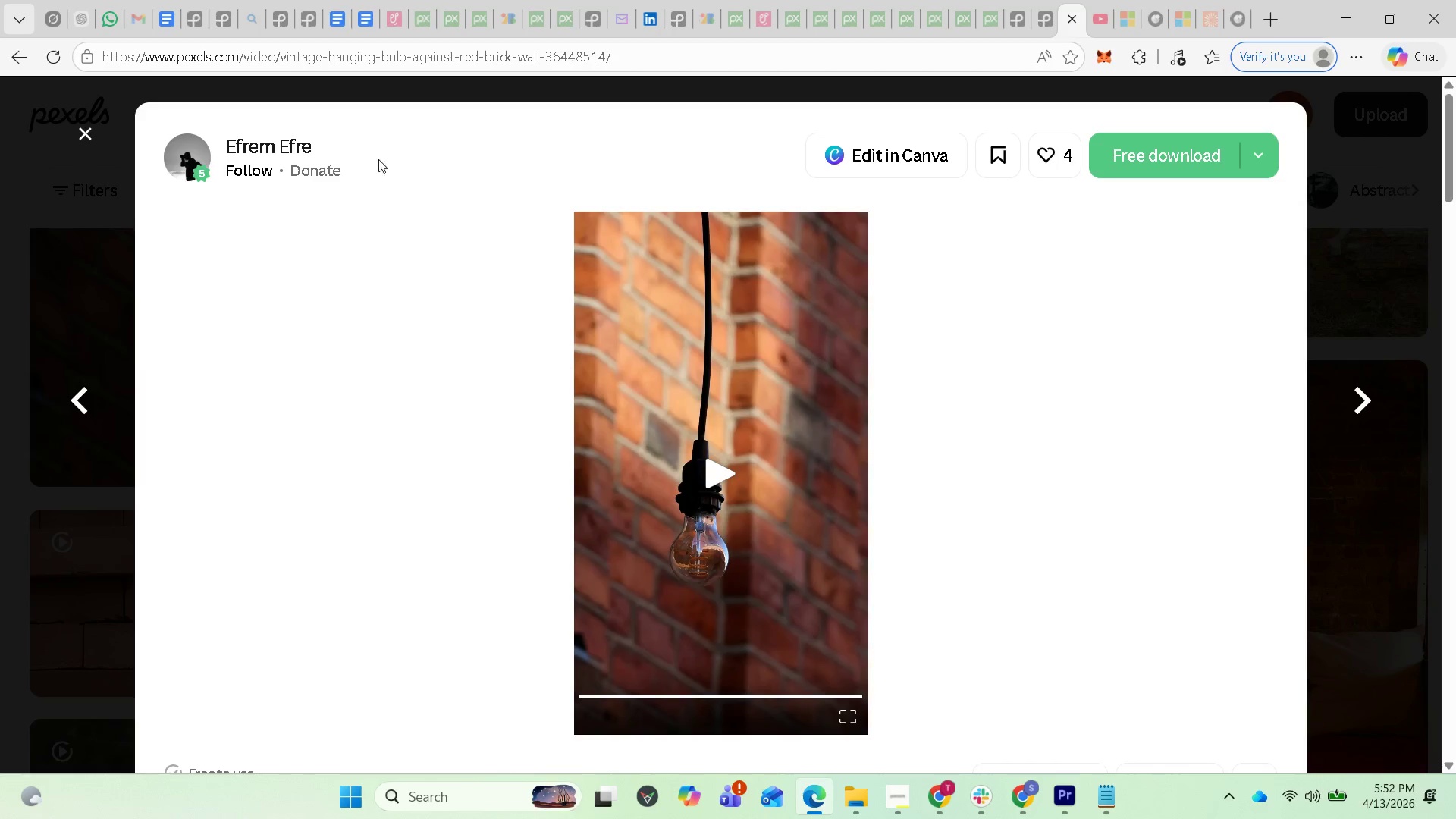 
left_click([619, 56])
 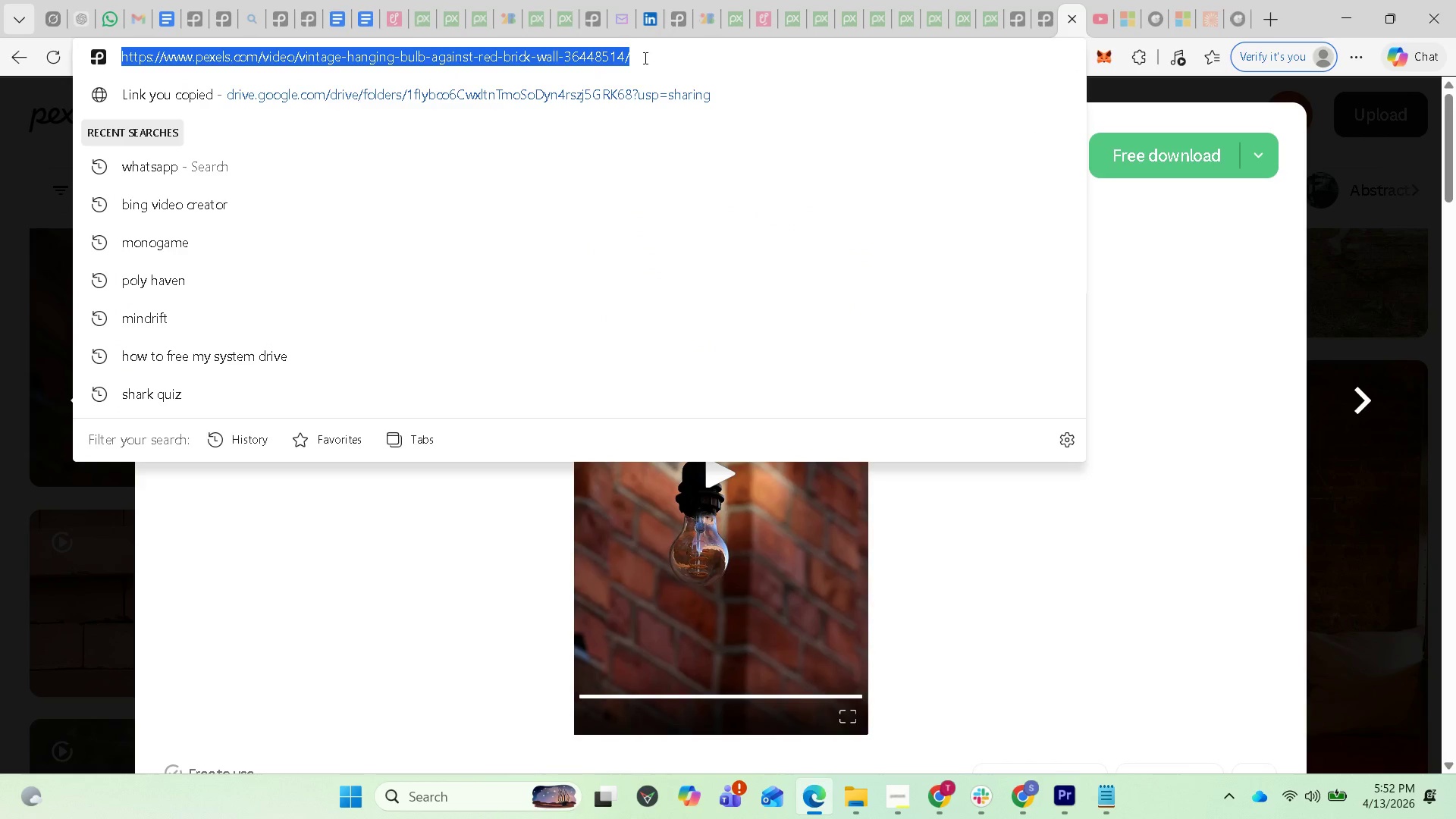 
key(Control+C)
 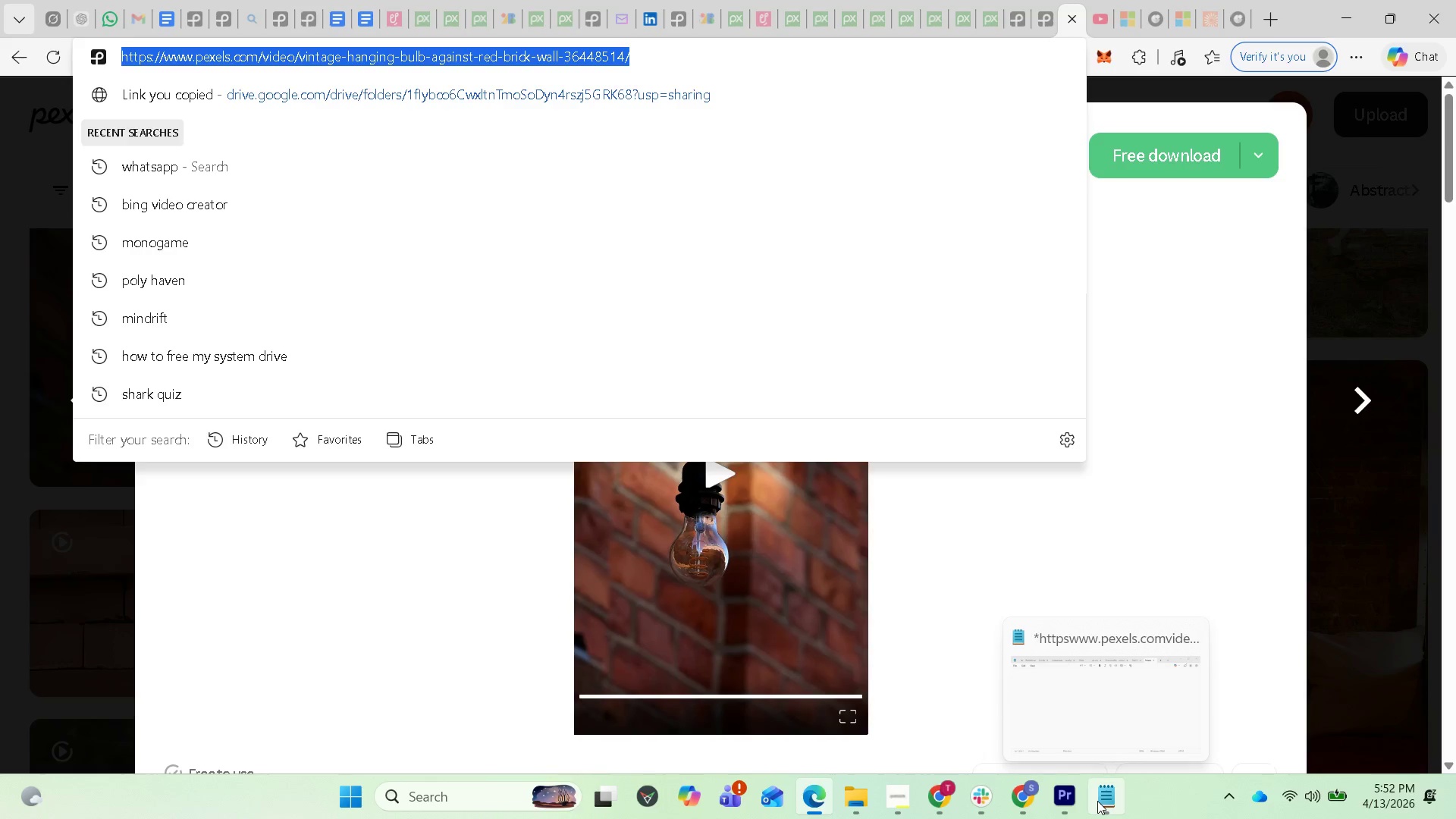 
left_click([1098, 800])
 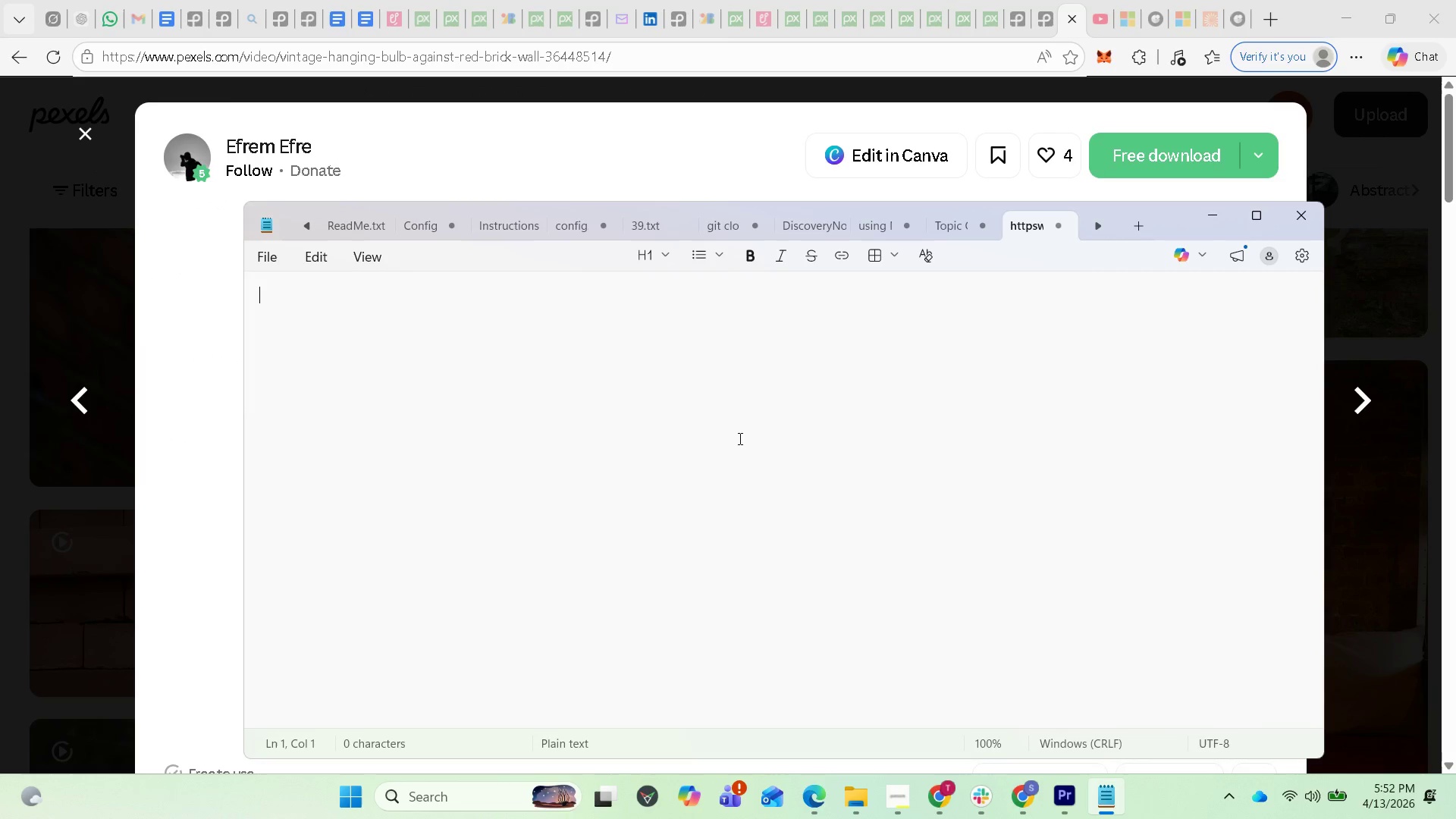 
left_click([732, 426])
 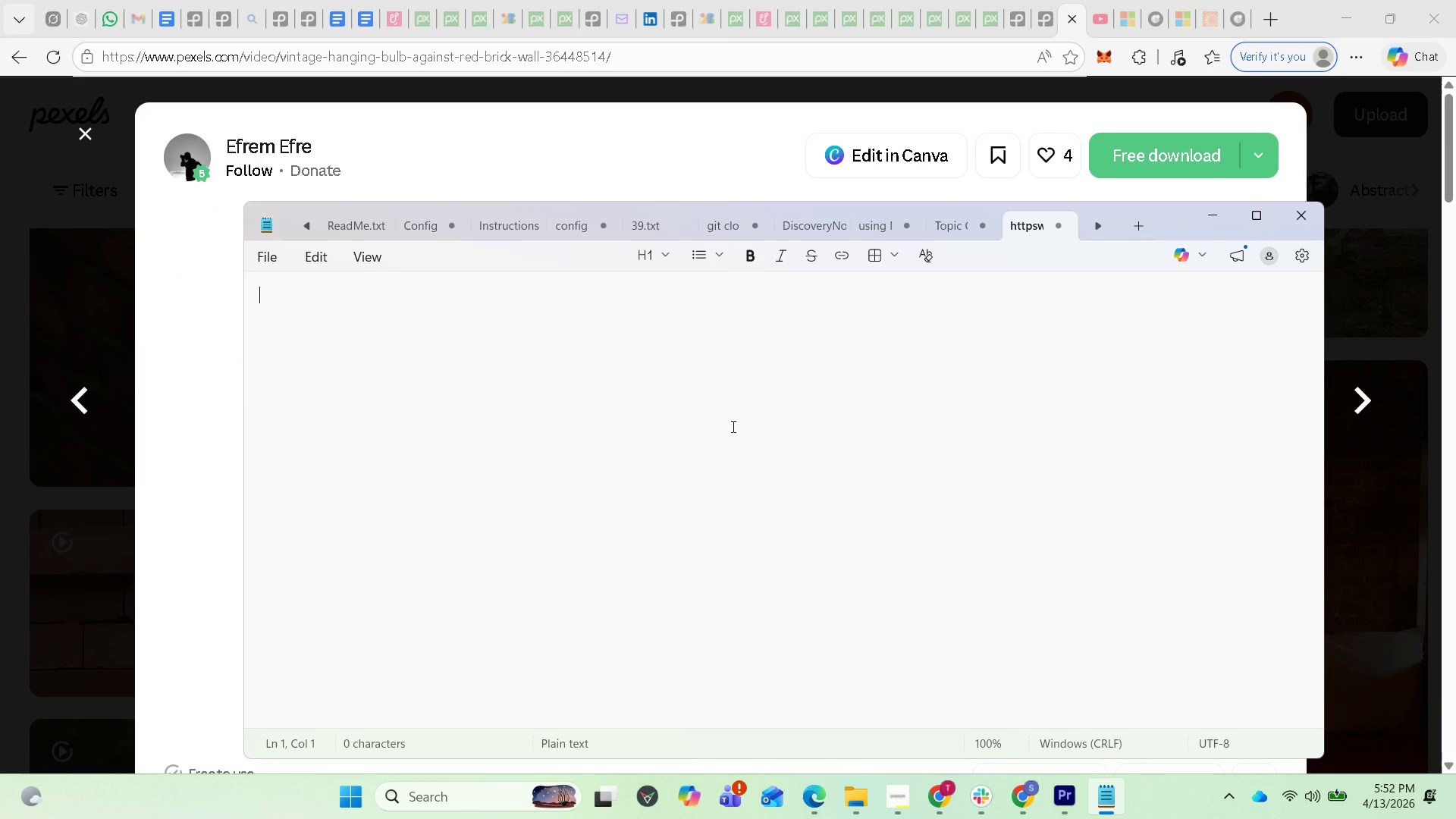 
key(Control+V)
 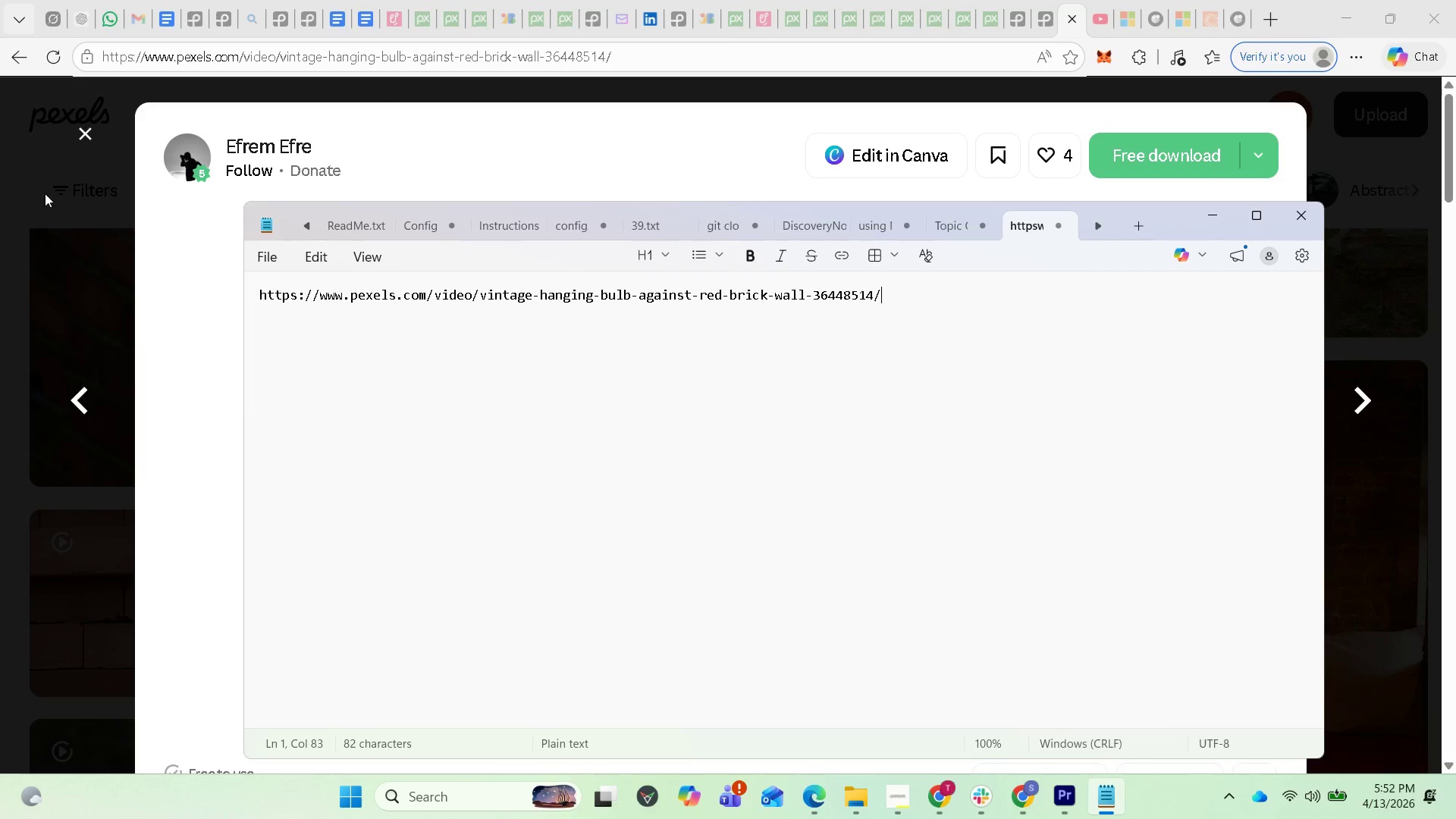 
left_click([14, 189])
 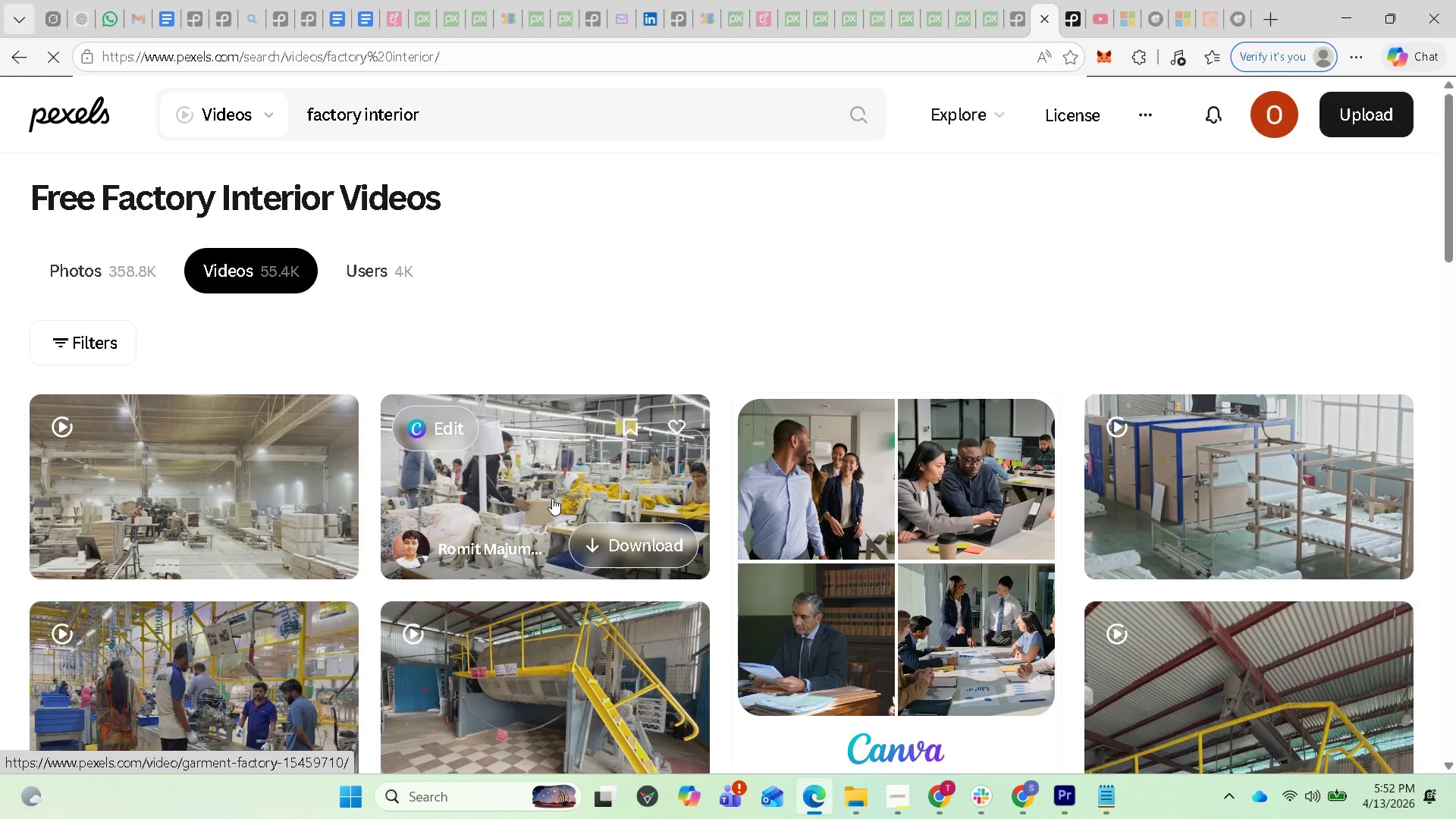 
wait(12.09)
 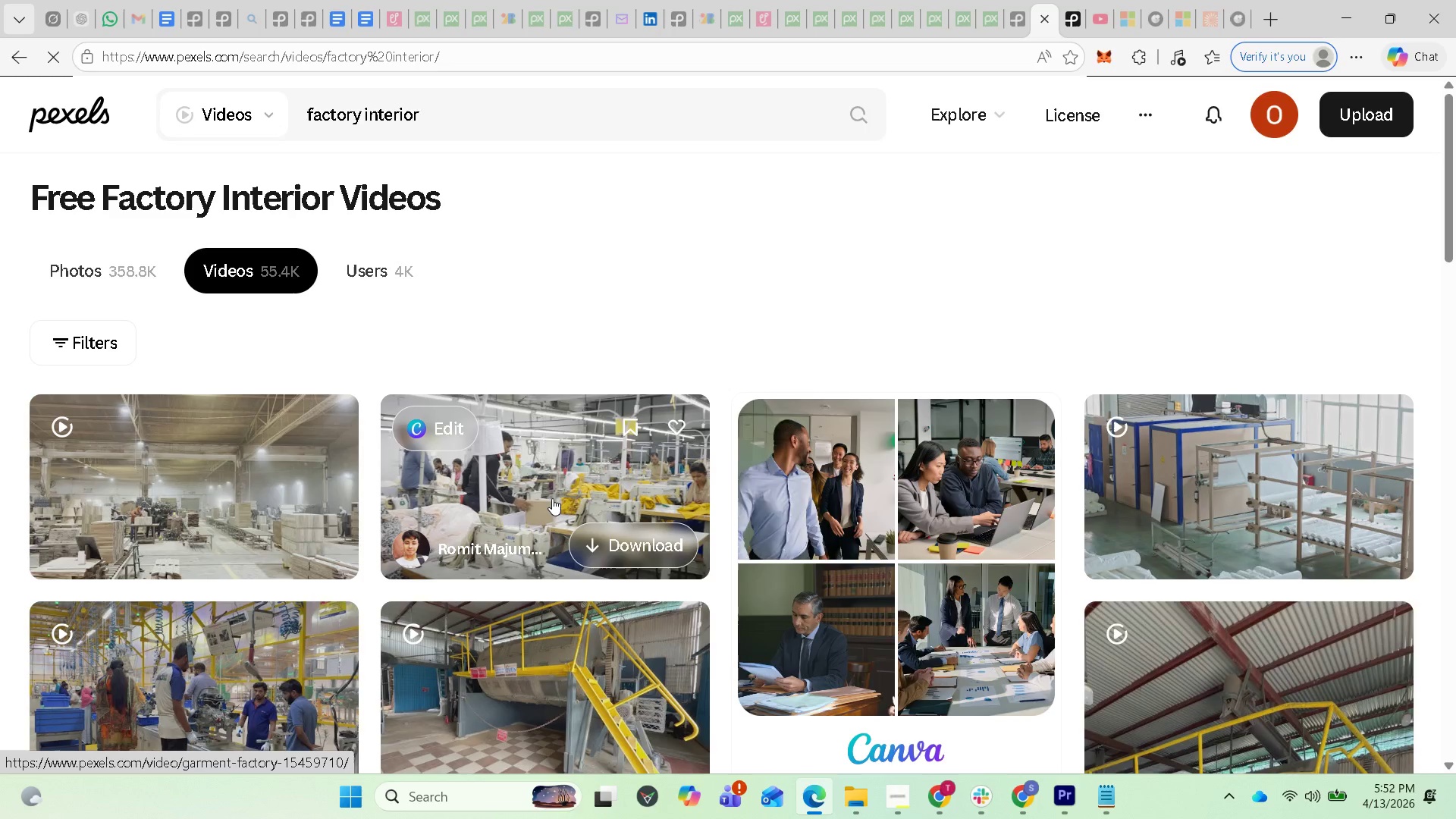 
left_click([516, 573])
 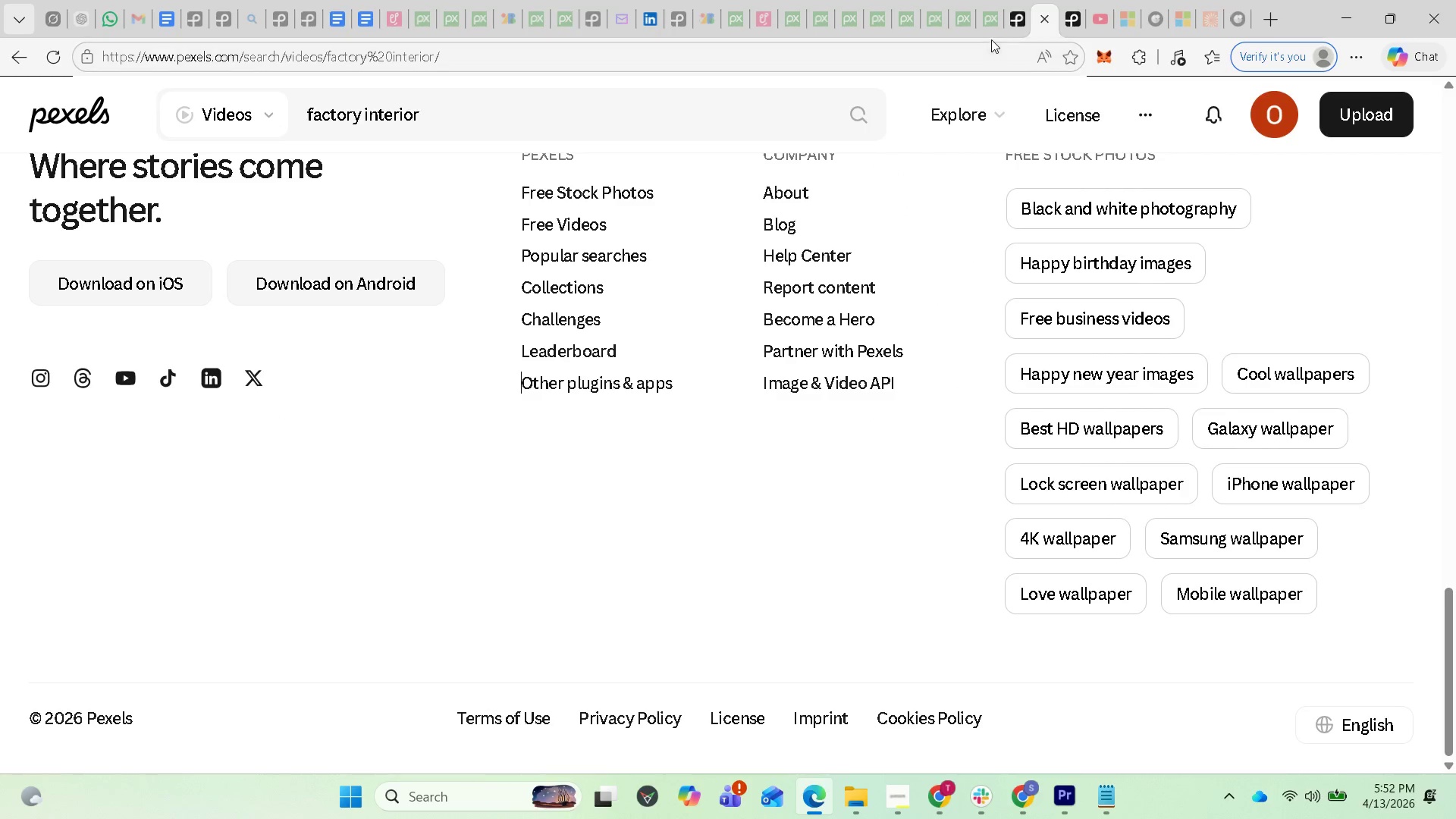 
left_click([1009, 25])
 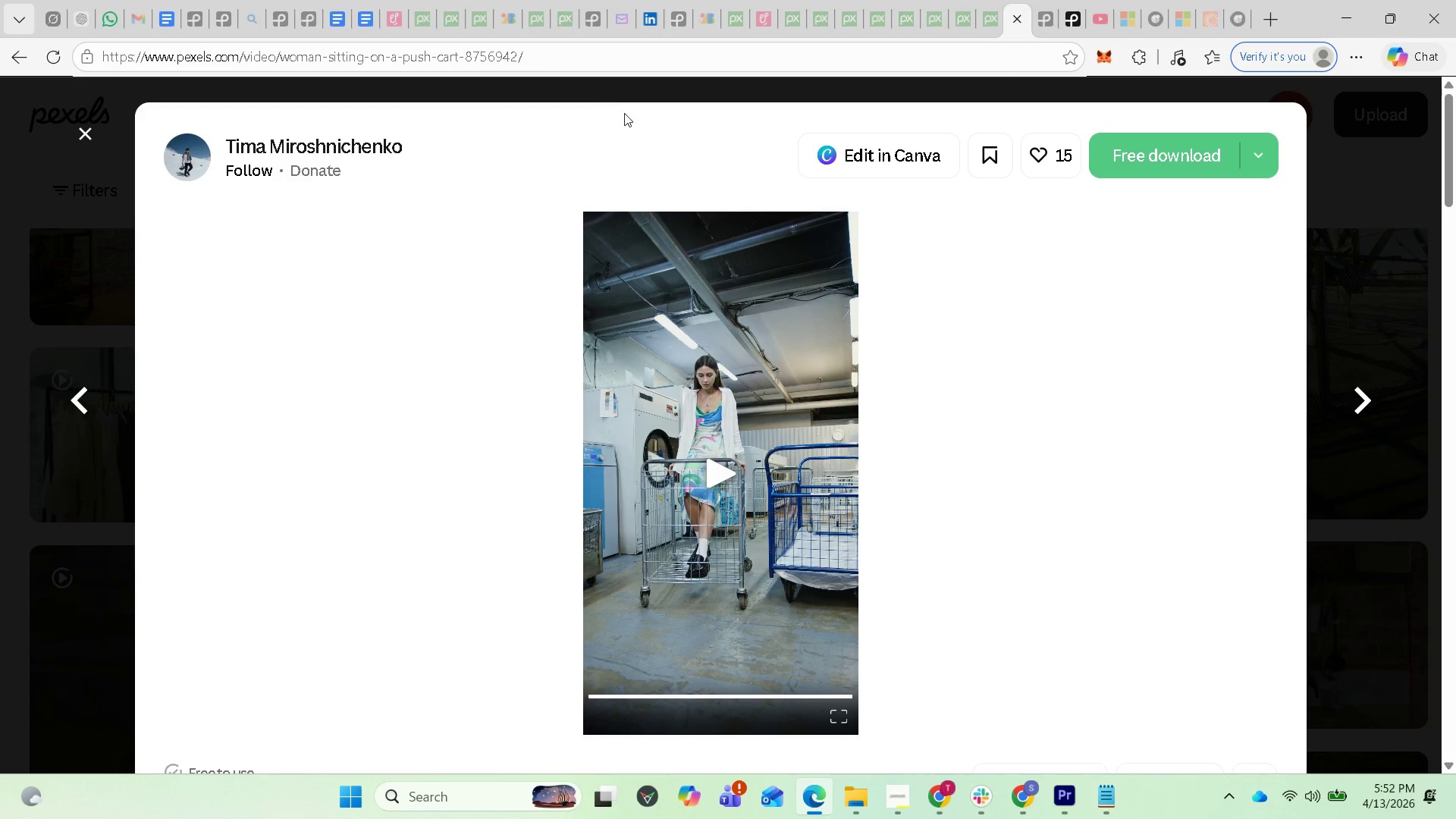 
left_click([554, 55])
 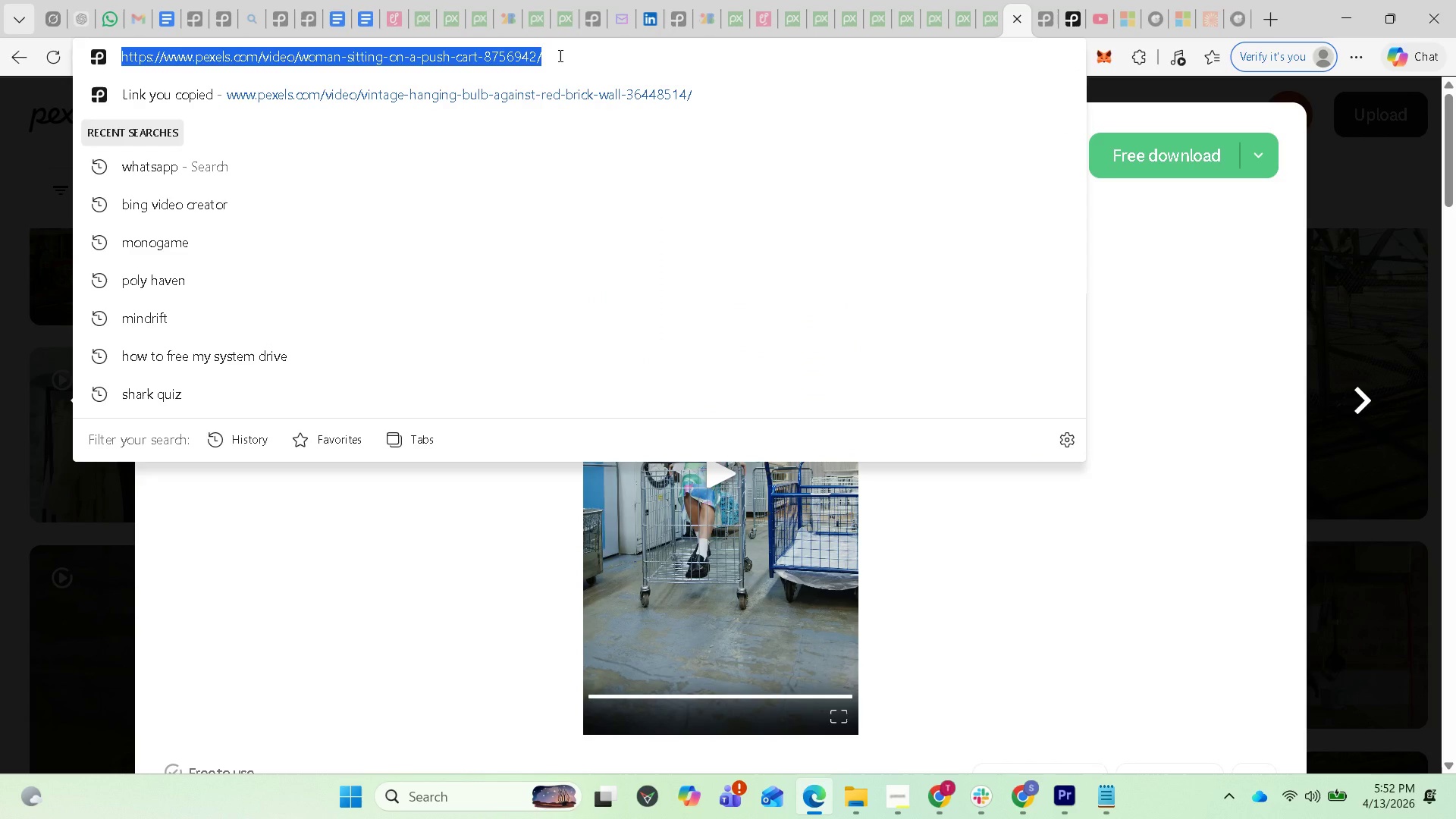 
hold_key(key=ControlLeft, duration=1.89)
 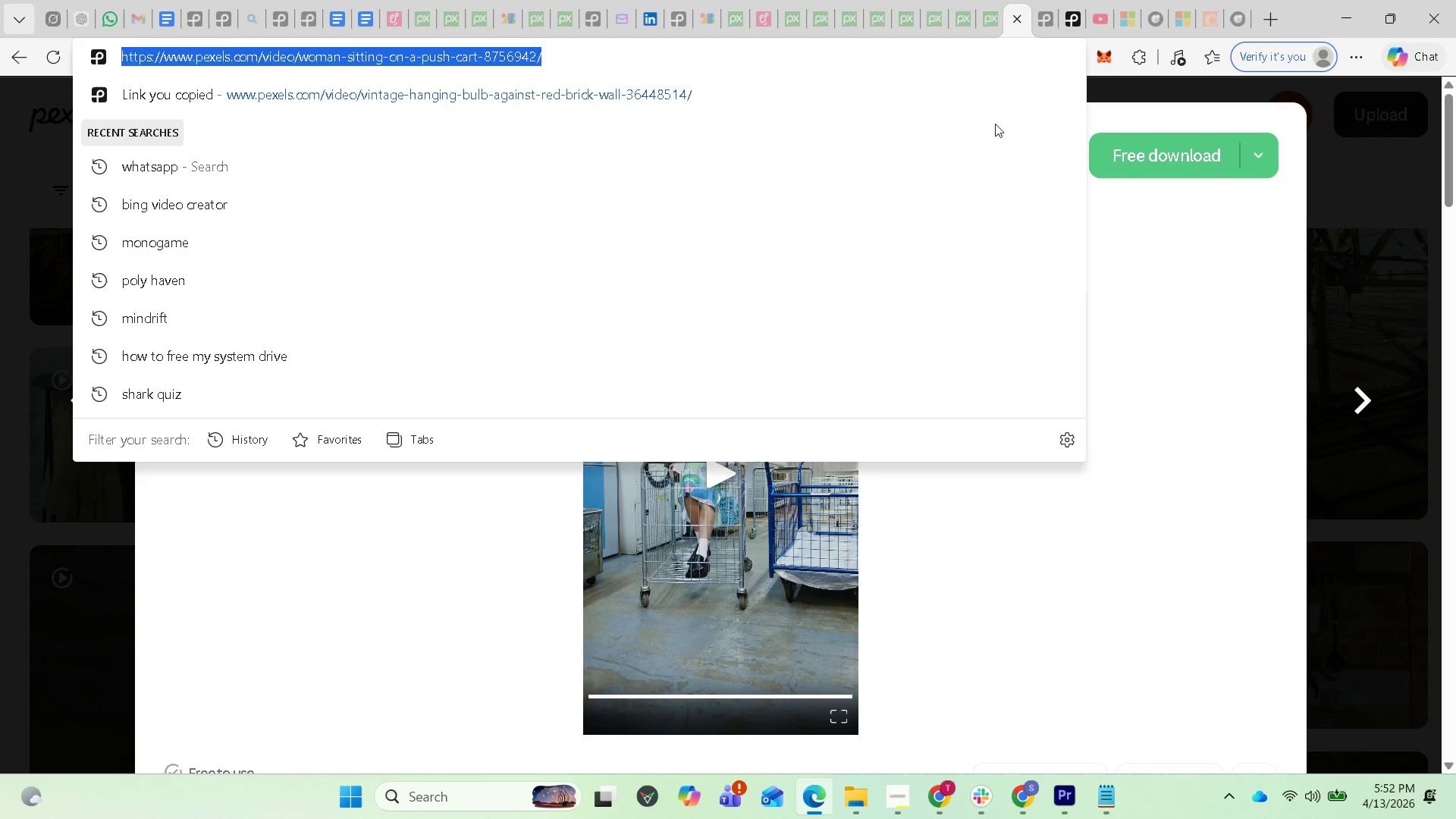 
hold_key(key=C, duration=0.31)
 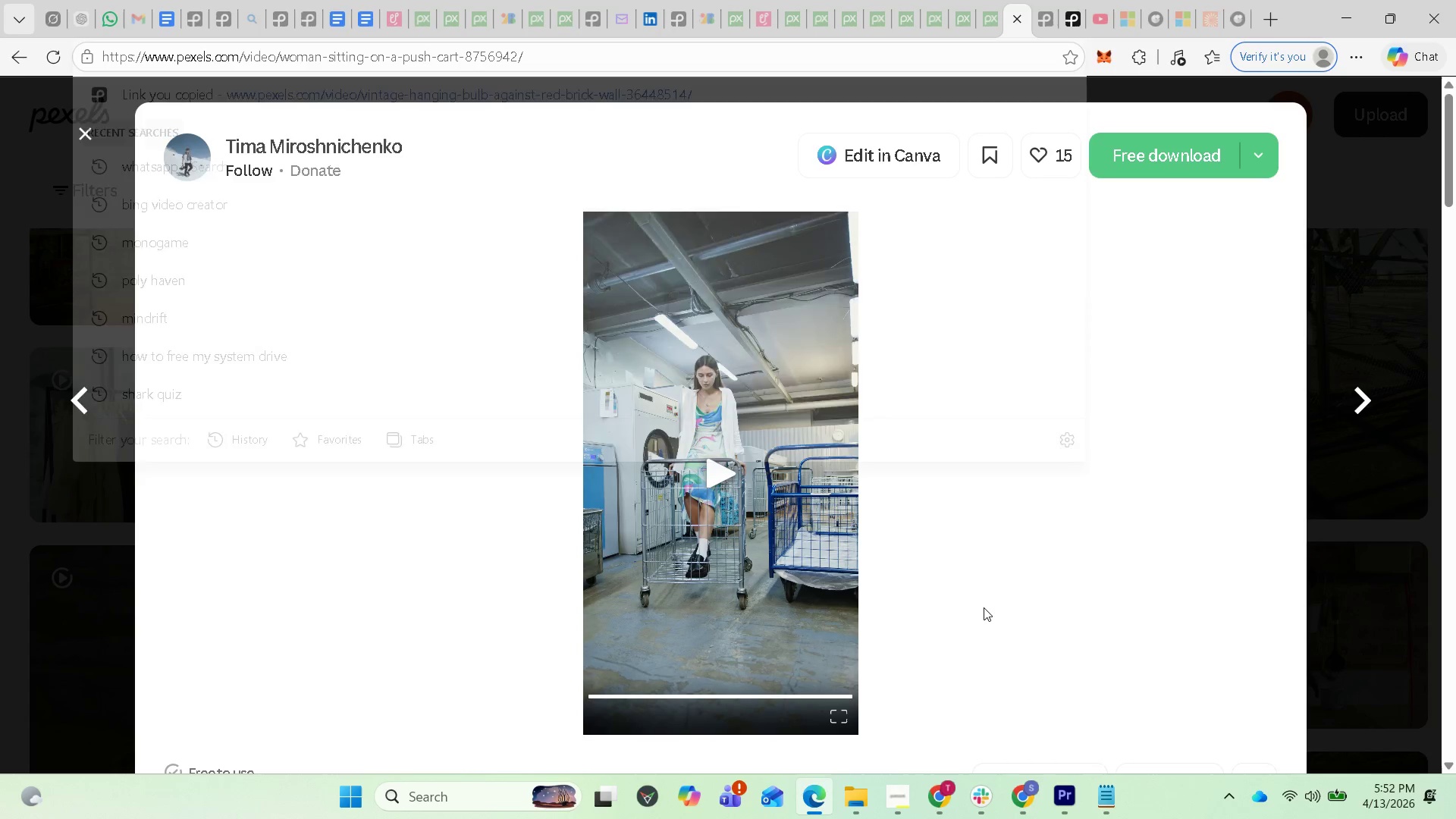 
left_click([748, 372])
 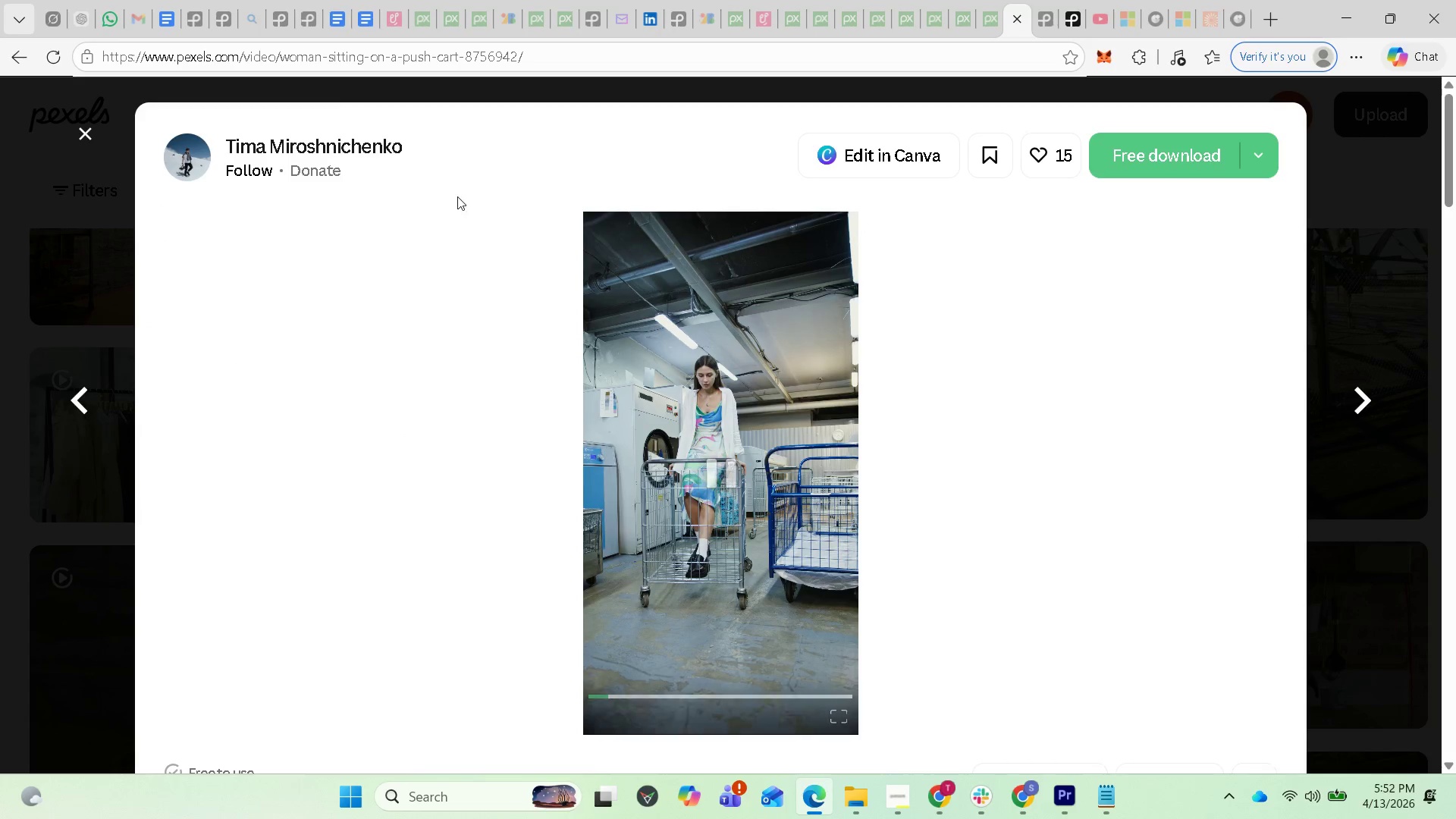 
left_click([443, 192])
 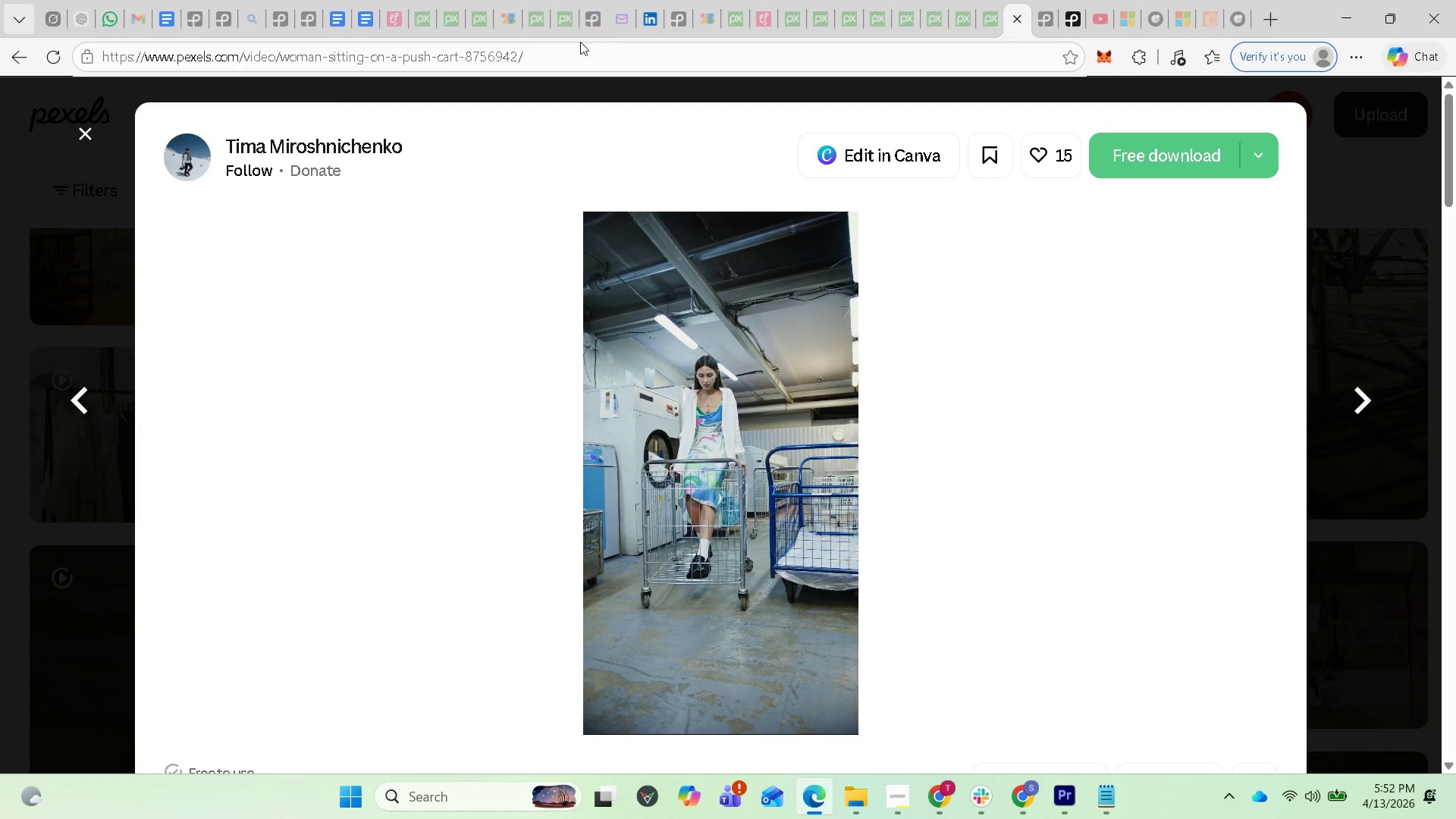 
left_click([574, 48])
 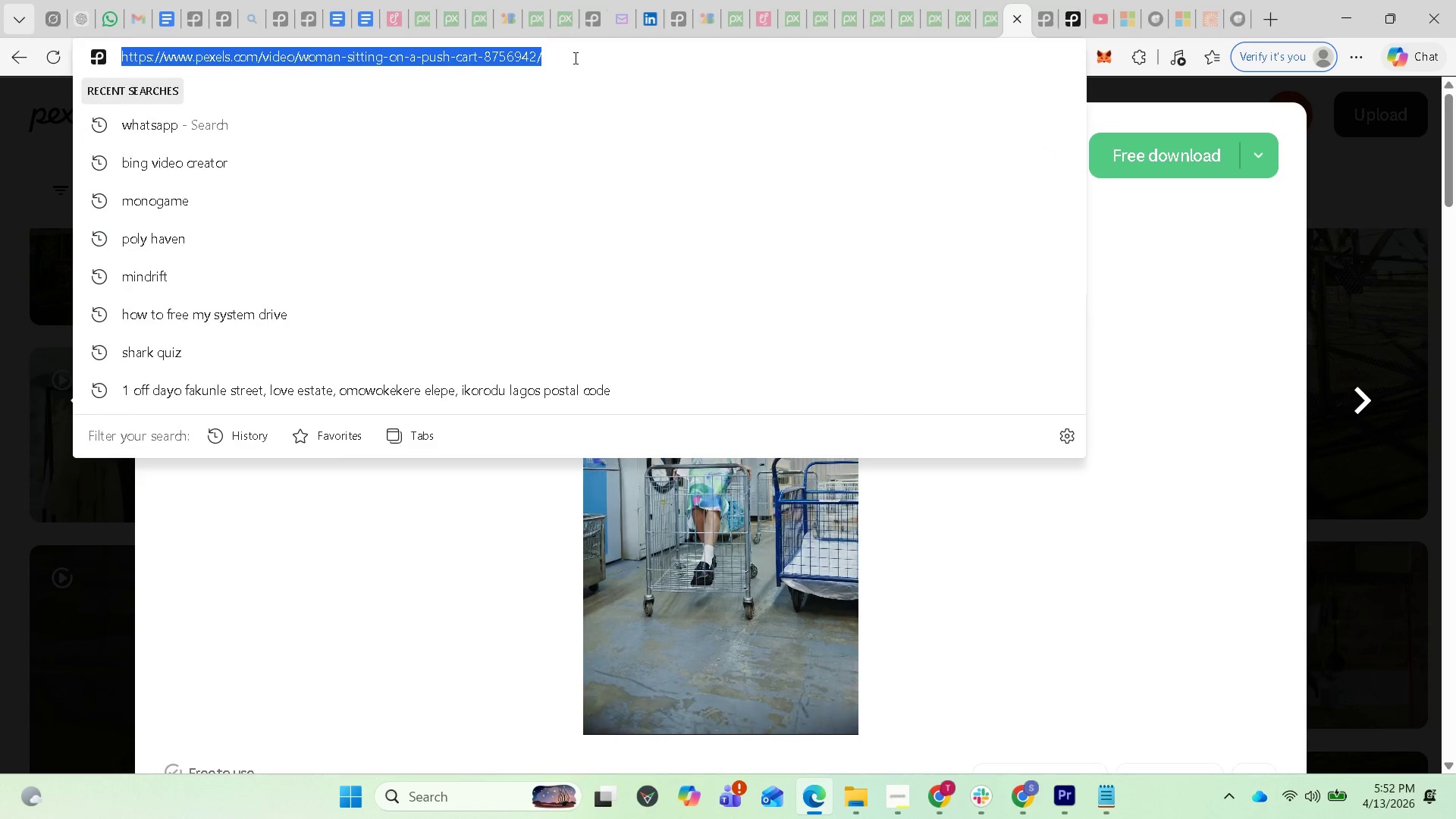 
key(Control+C)
 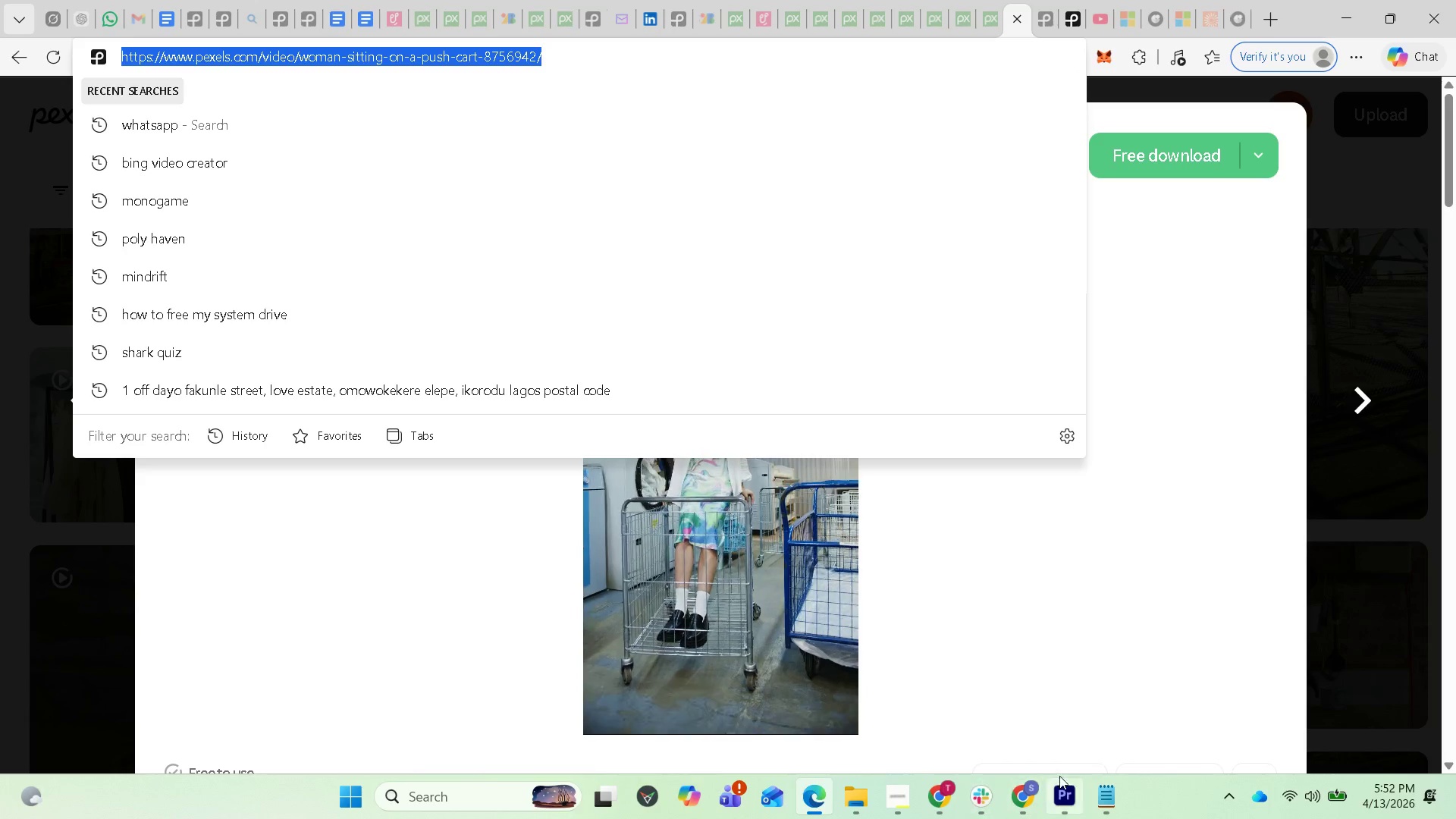 
left_click([1106, 789])
 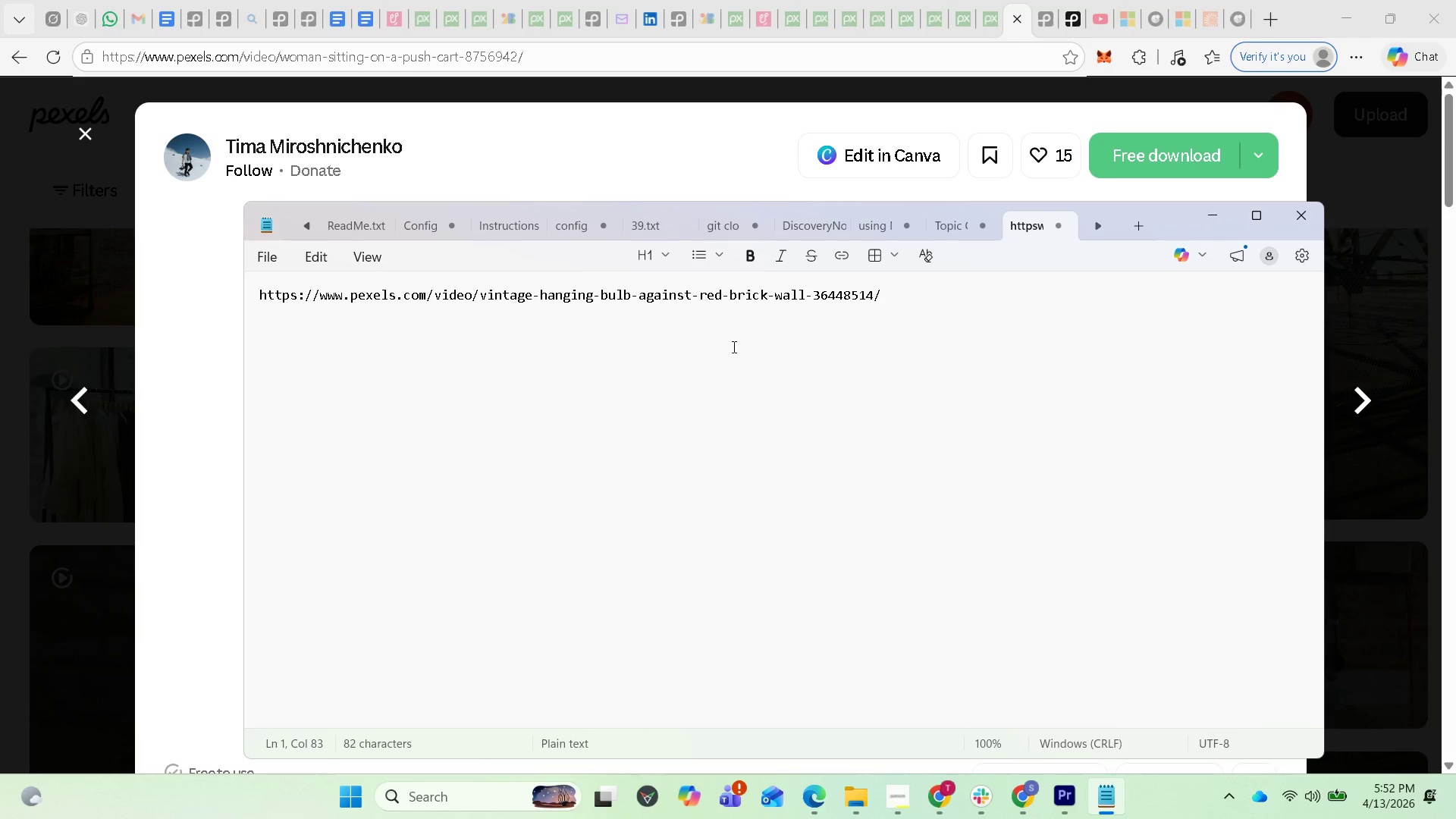 
key(Enter)
 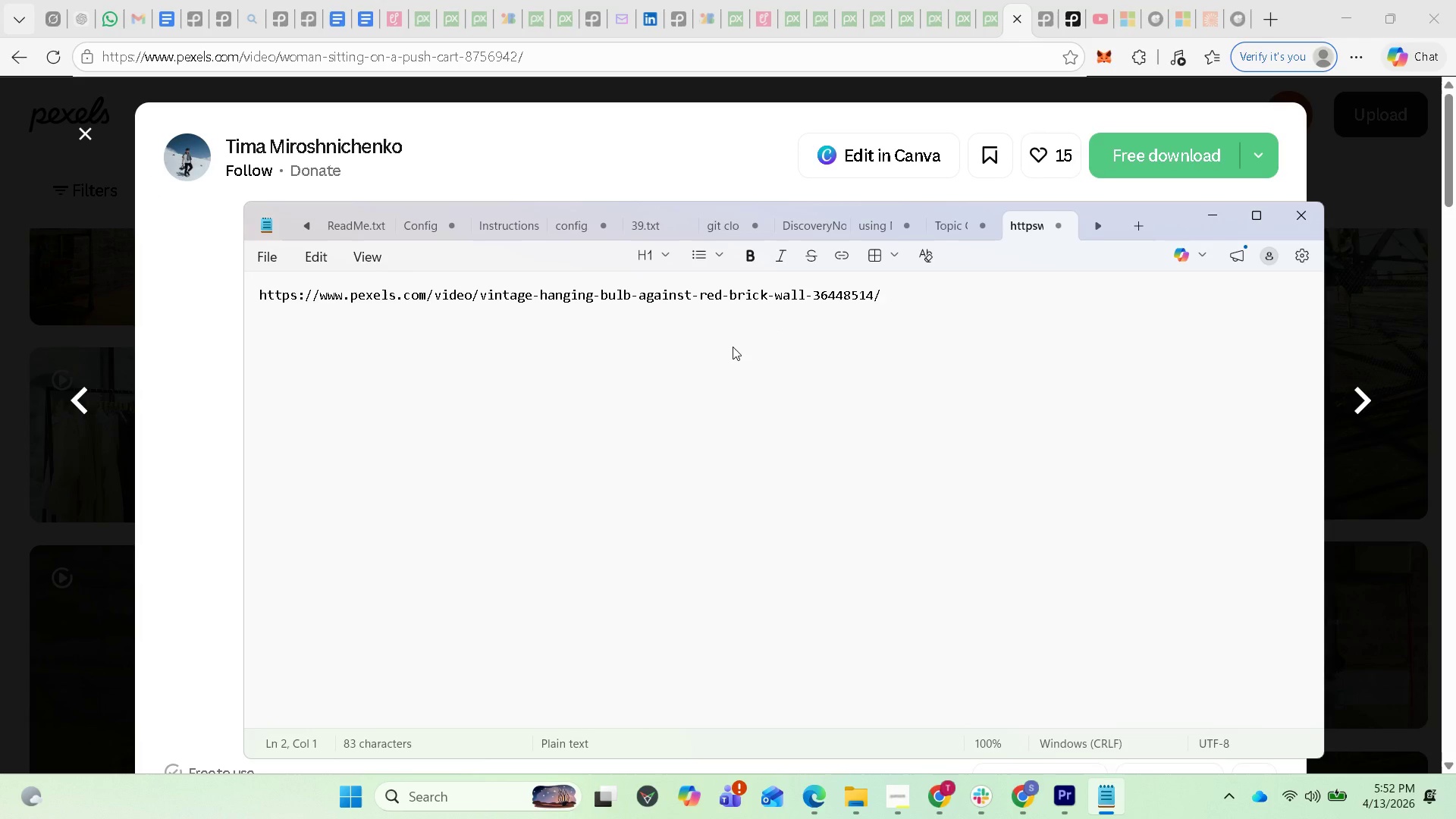 
key(Control+V)
 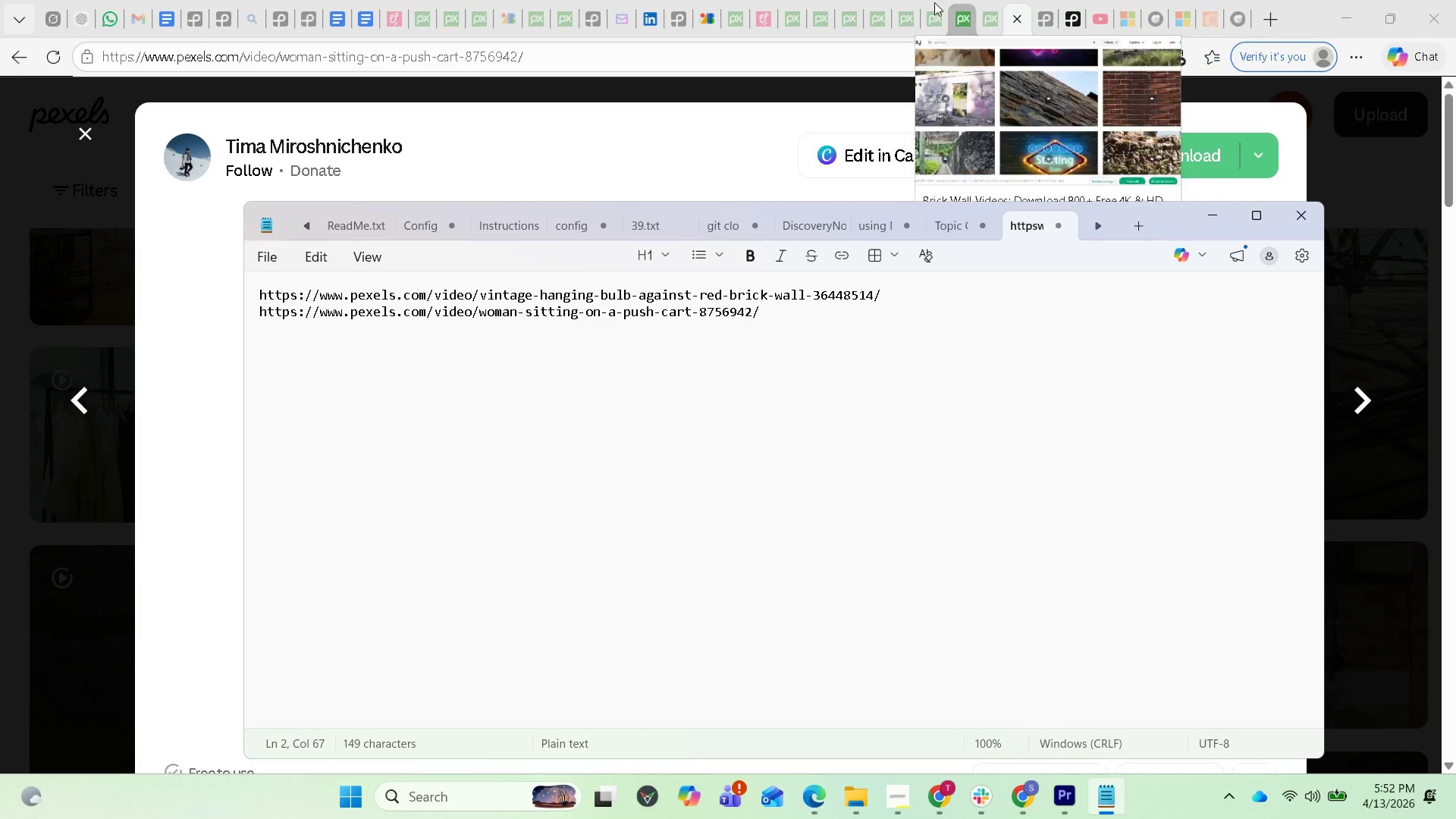 
left_click([990, 14])
 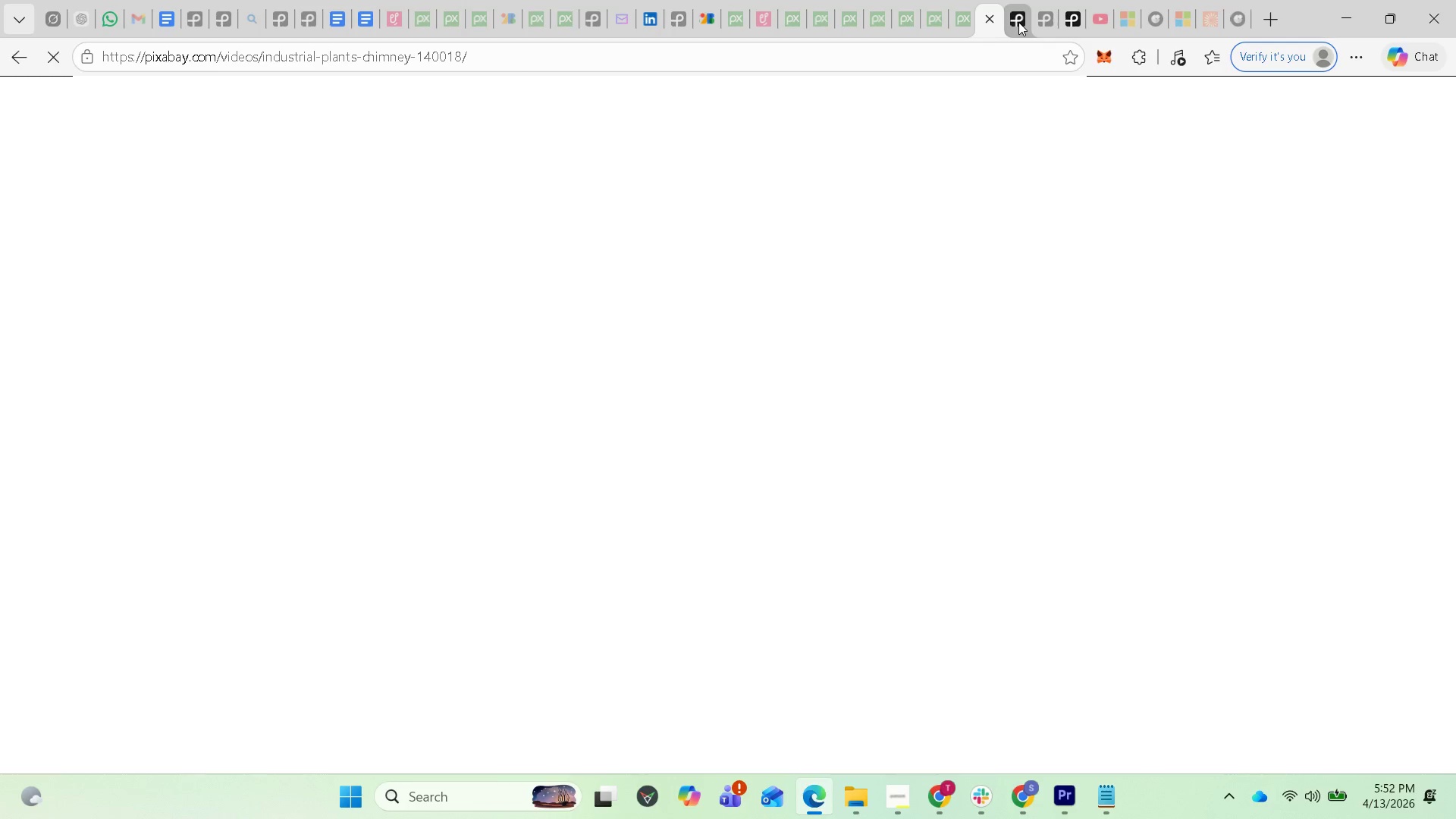 
double_click([1038, 22])
 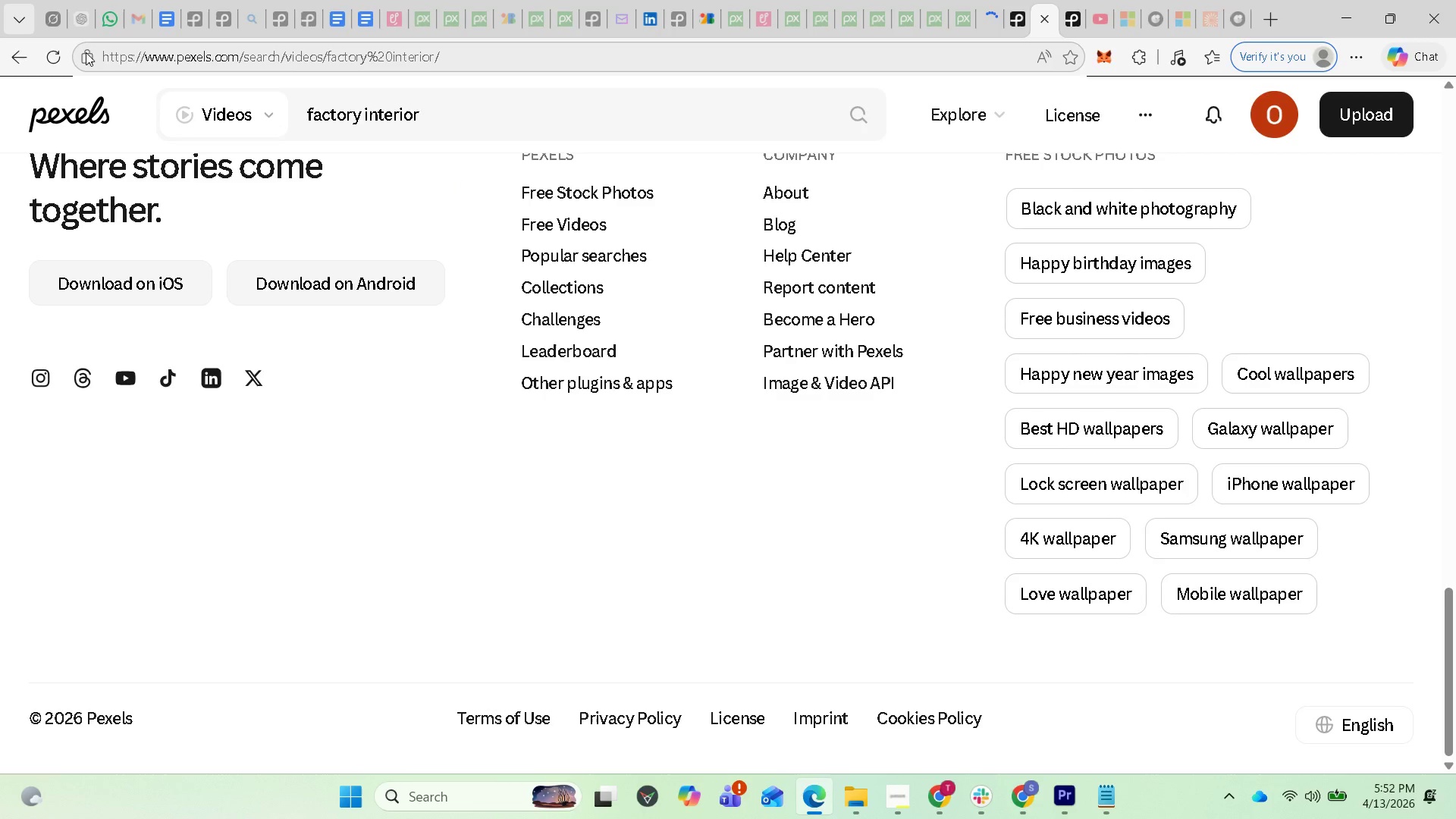 
left_click([18, 54])
 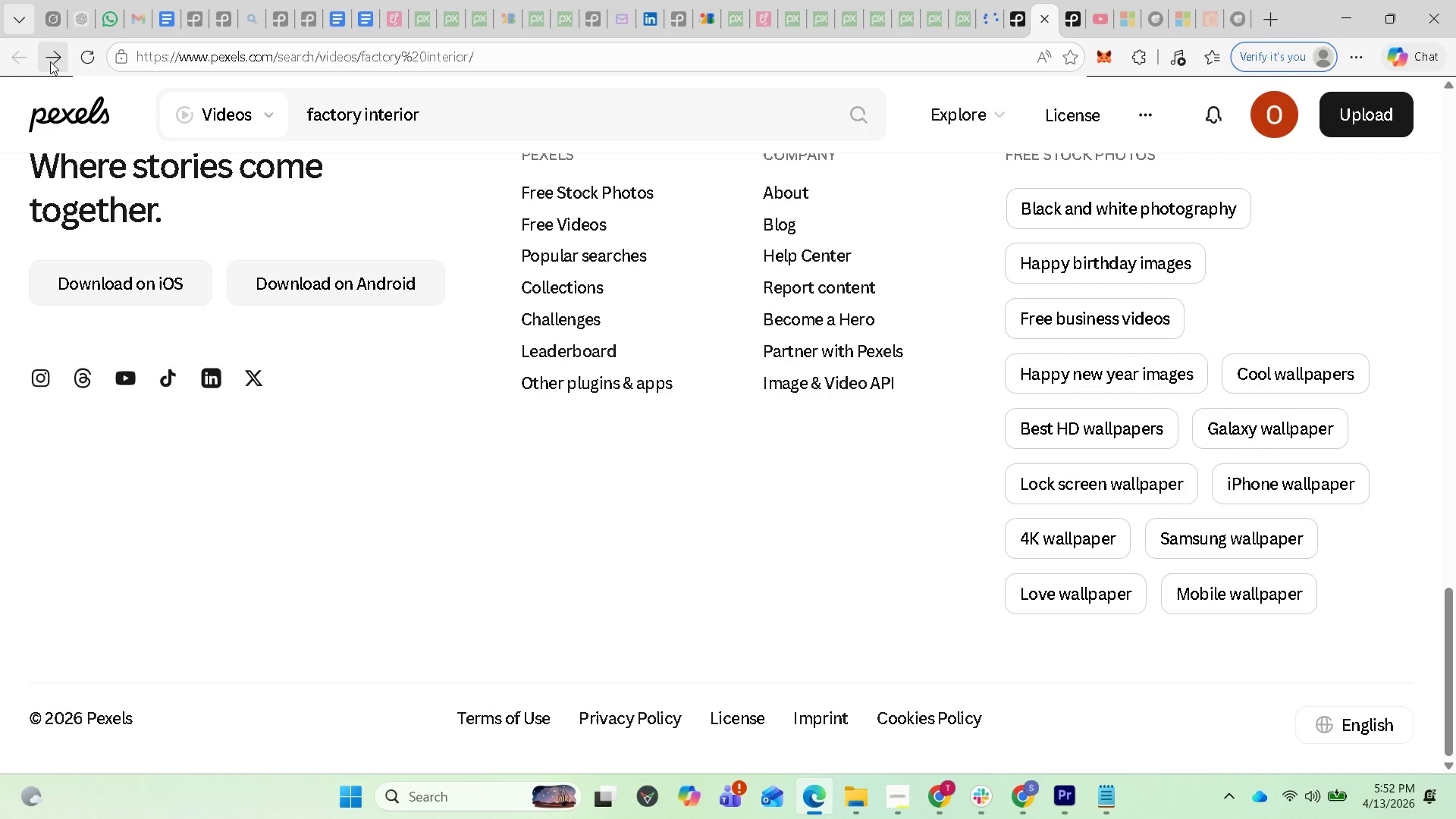 
wait(6.19)
 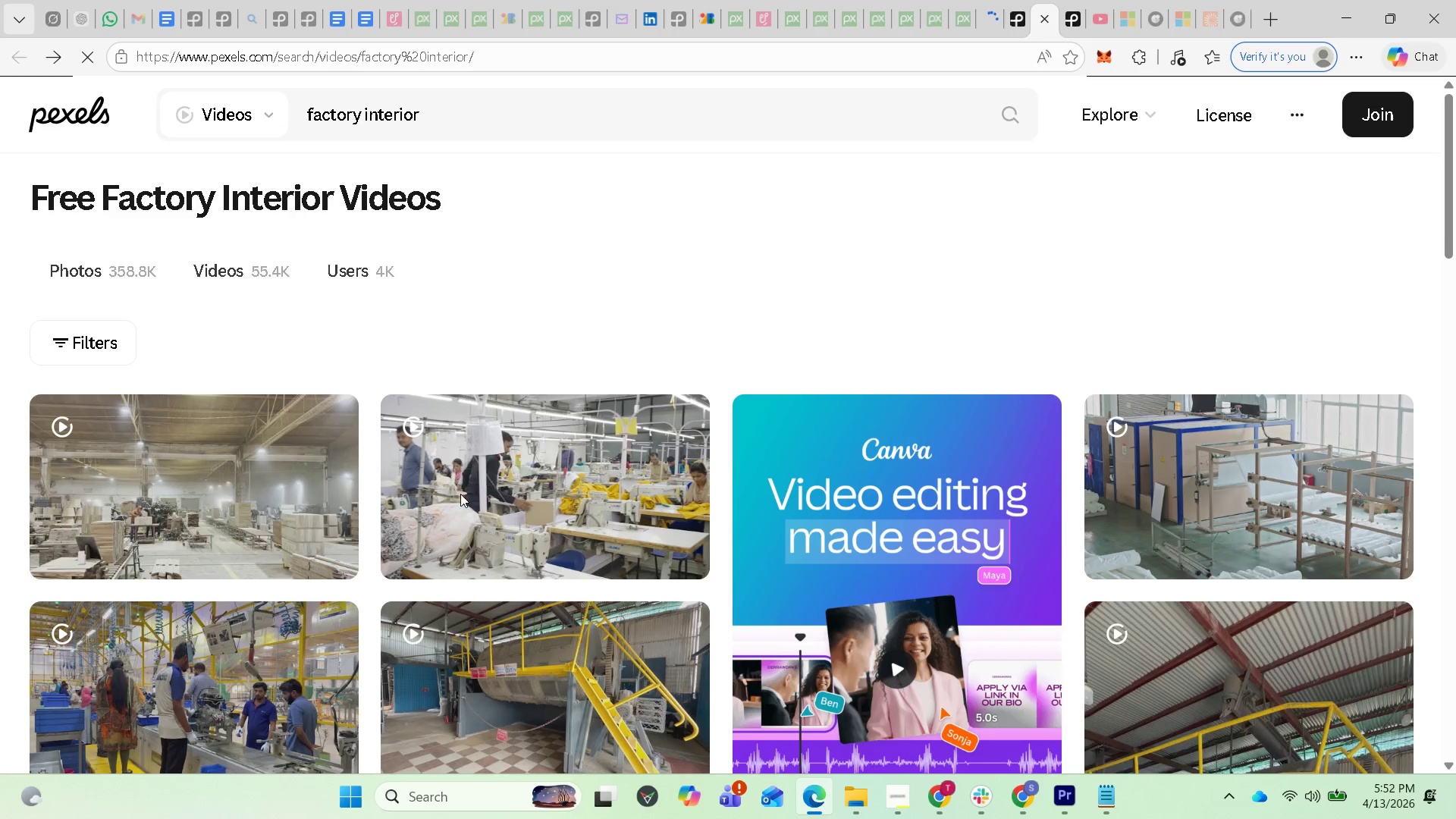 
left_click([635, 488])
 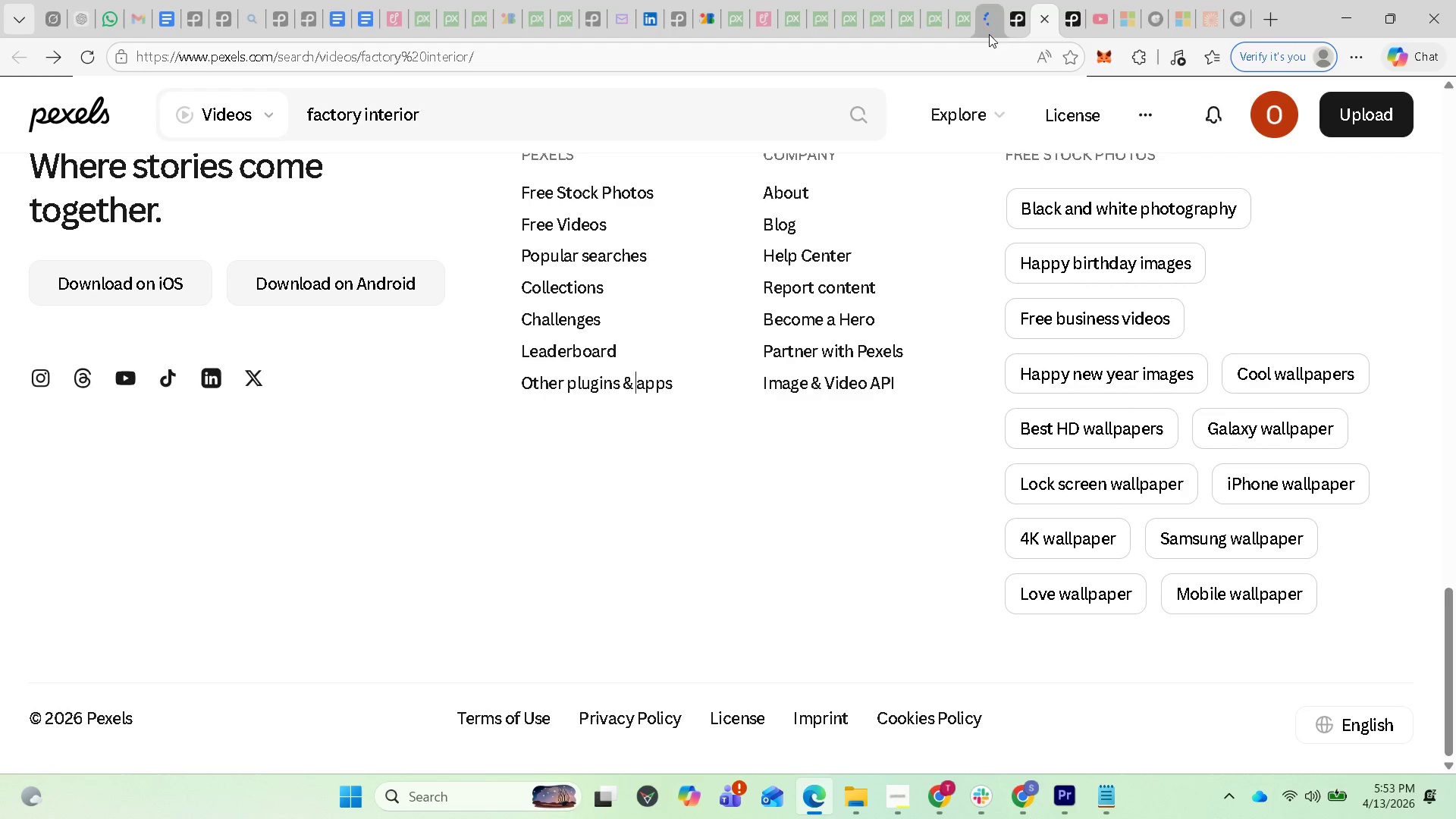 
left_click([1015, 18])
 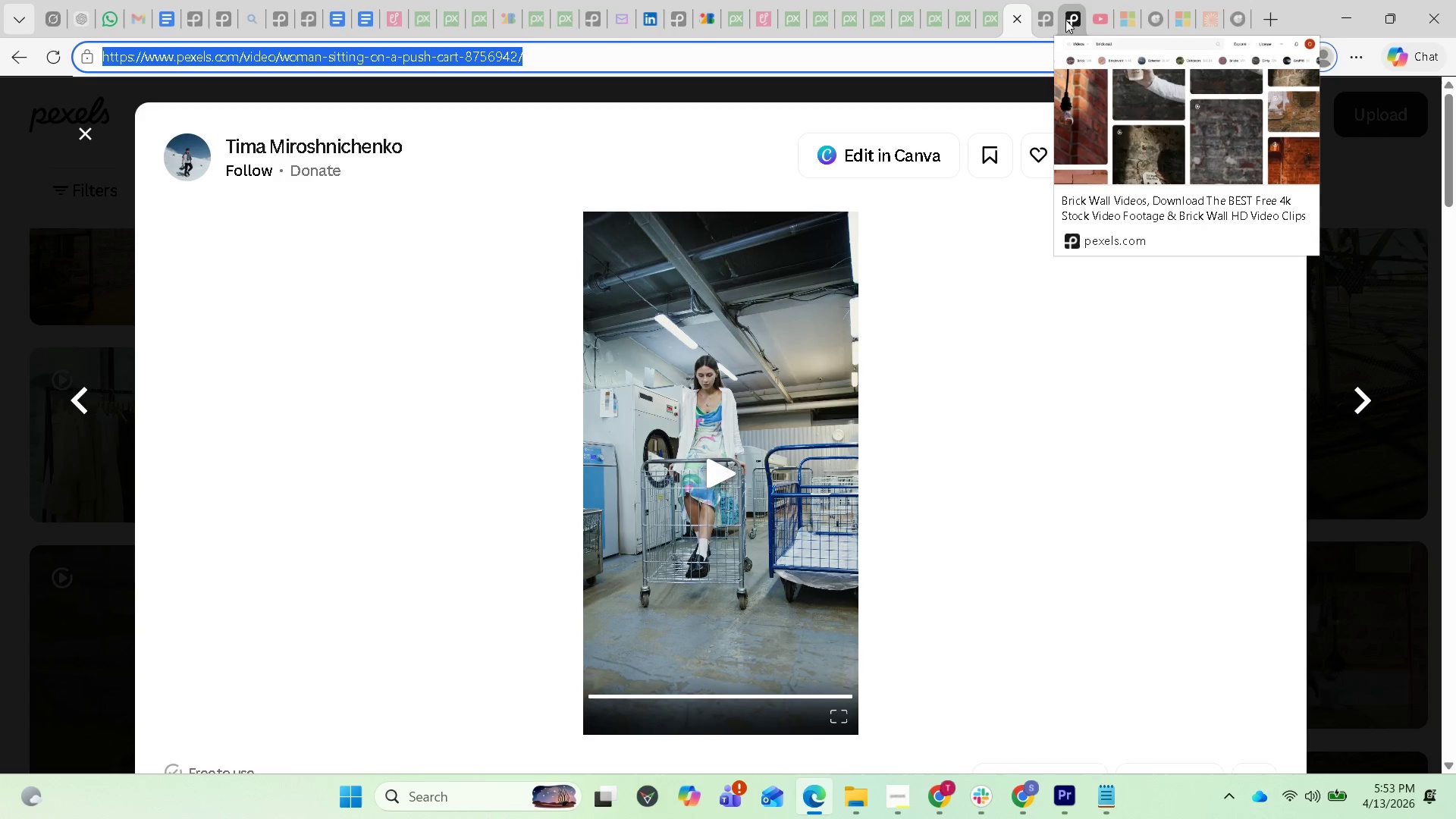 
left_click([1045, 20])
 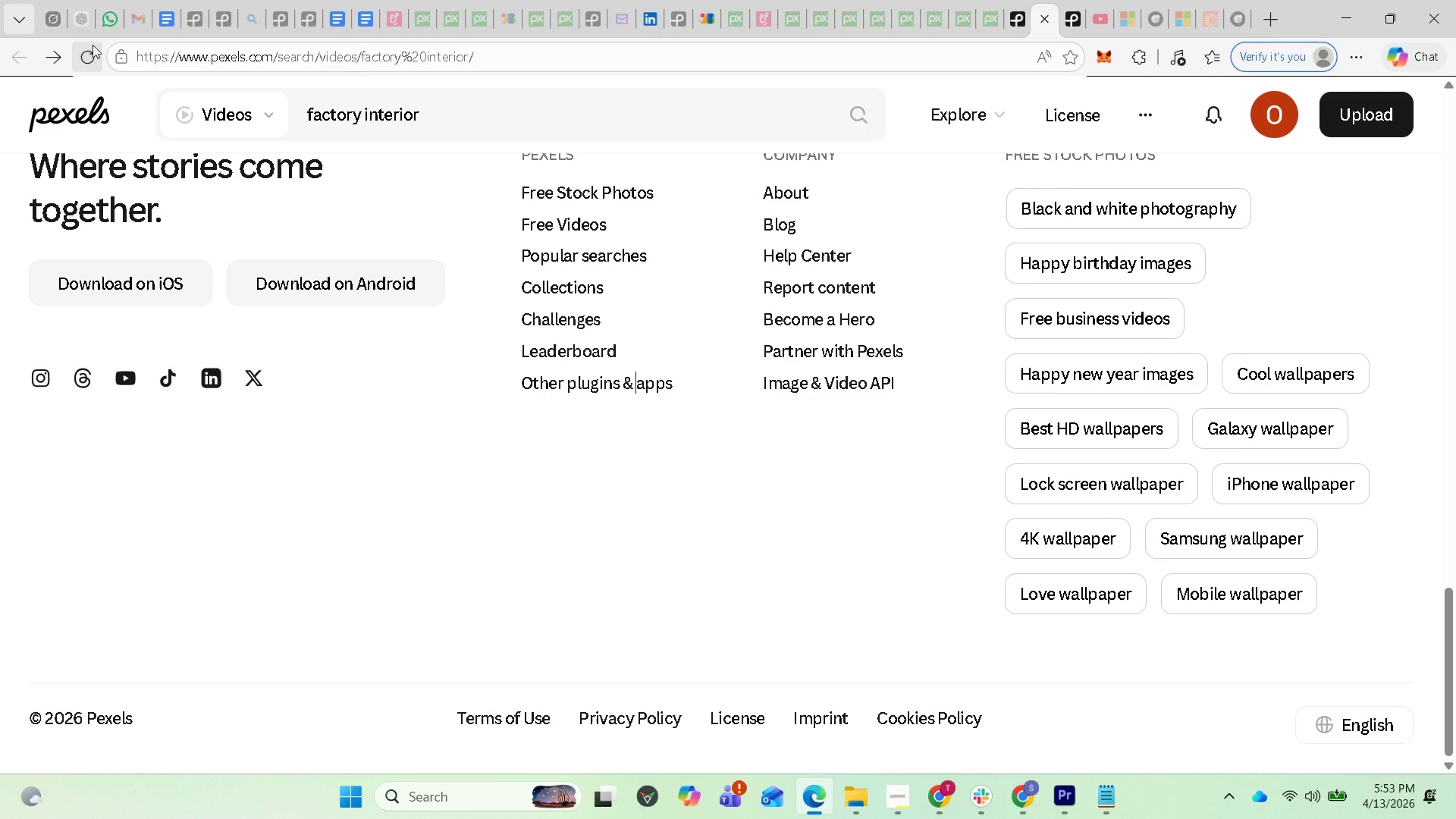 
left_click([74, 56])
 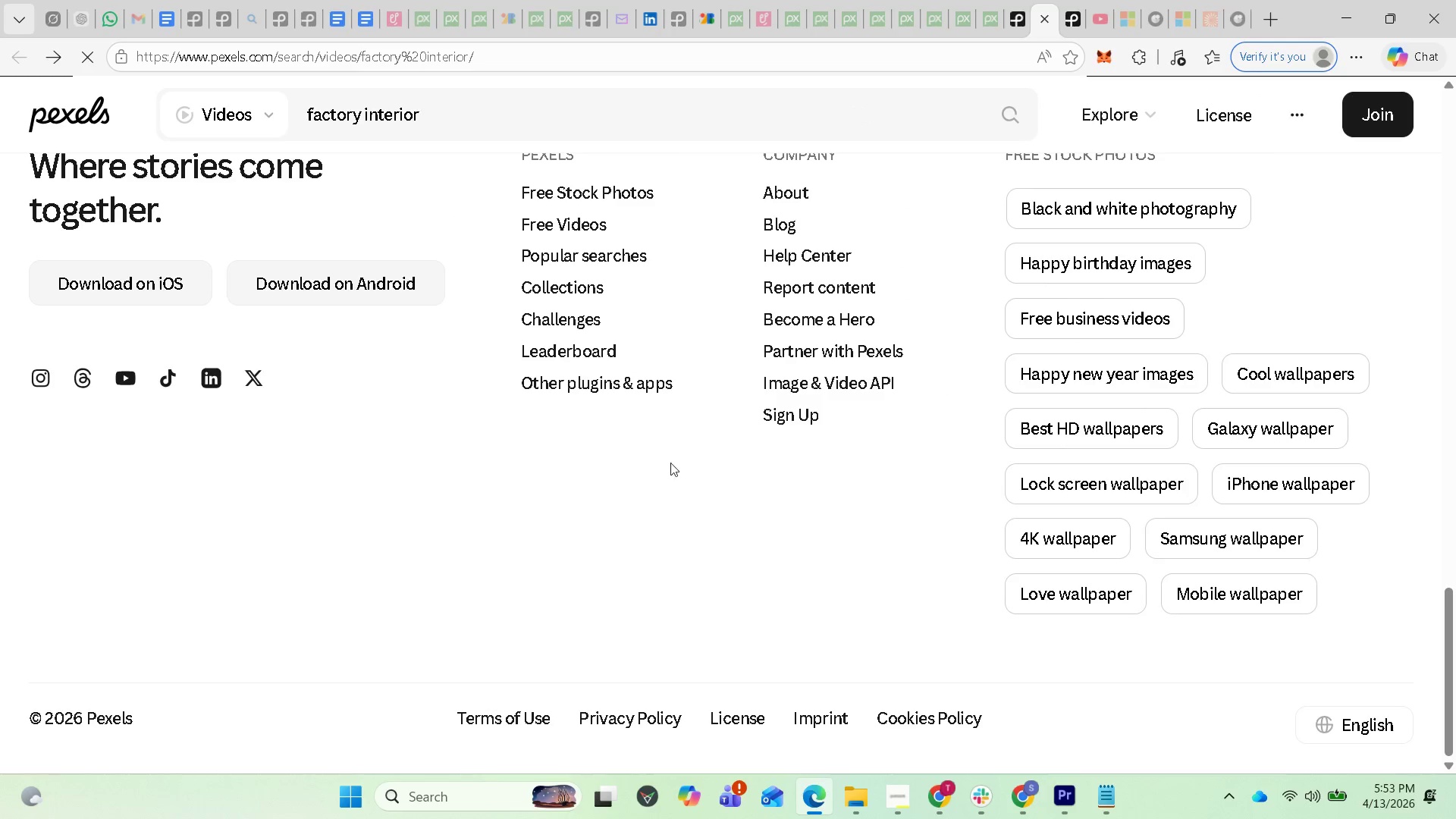 
scroll: coordinate [599, 555], scroll_direction: down, amount: 2.0
 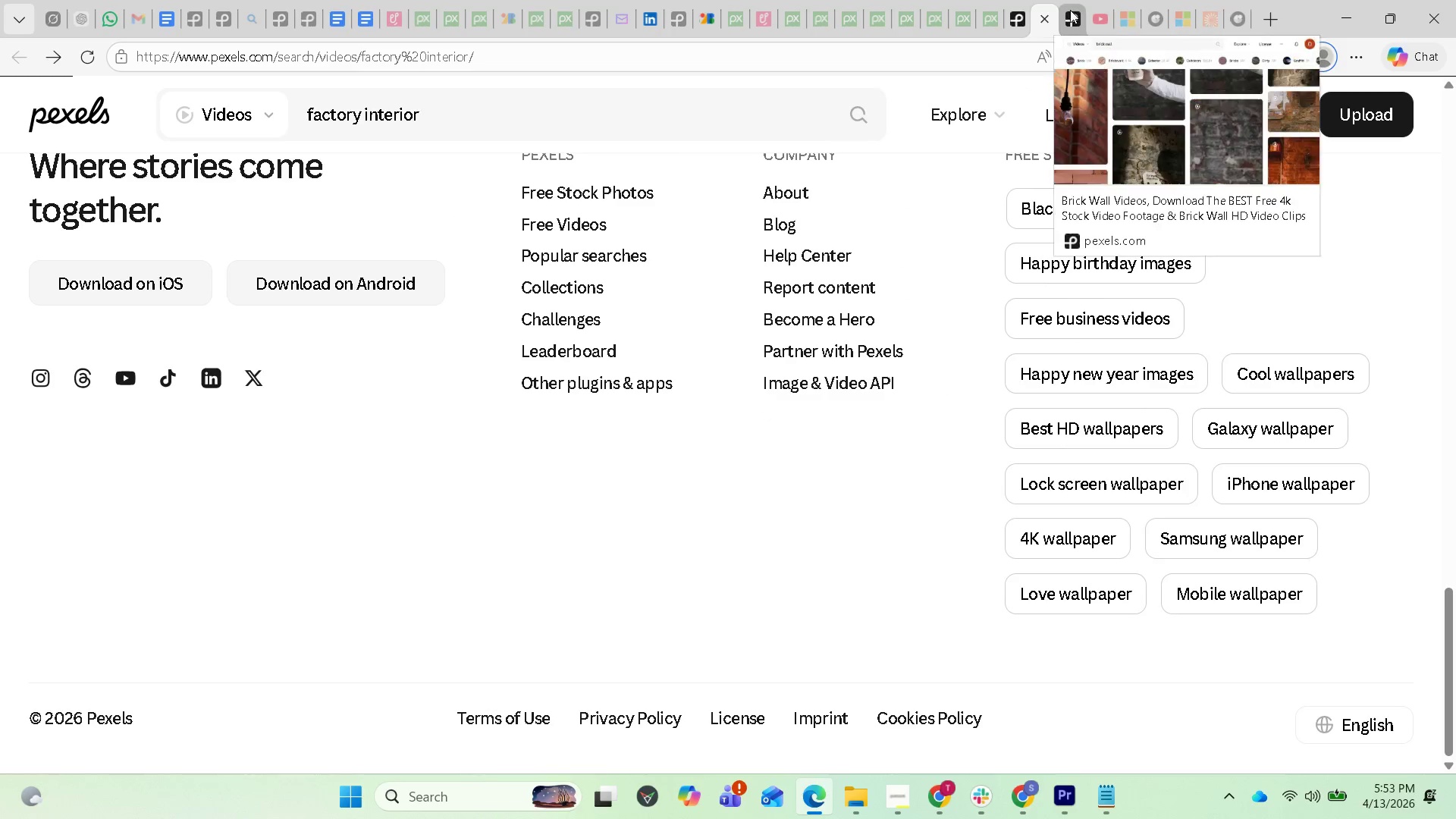 
left_click([1070, 11])
 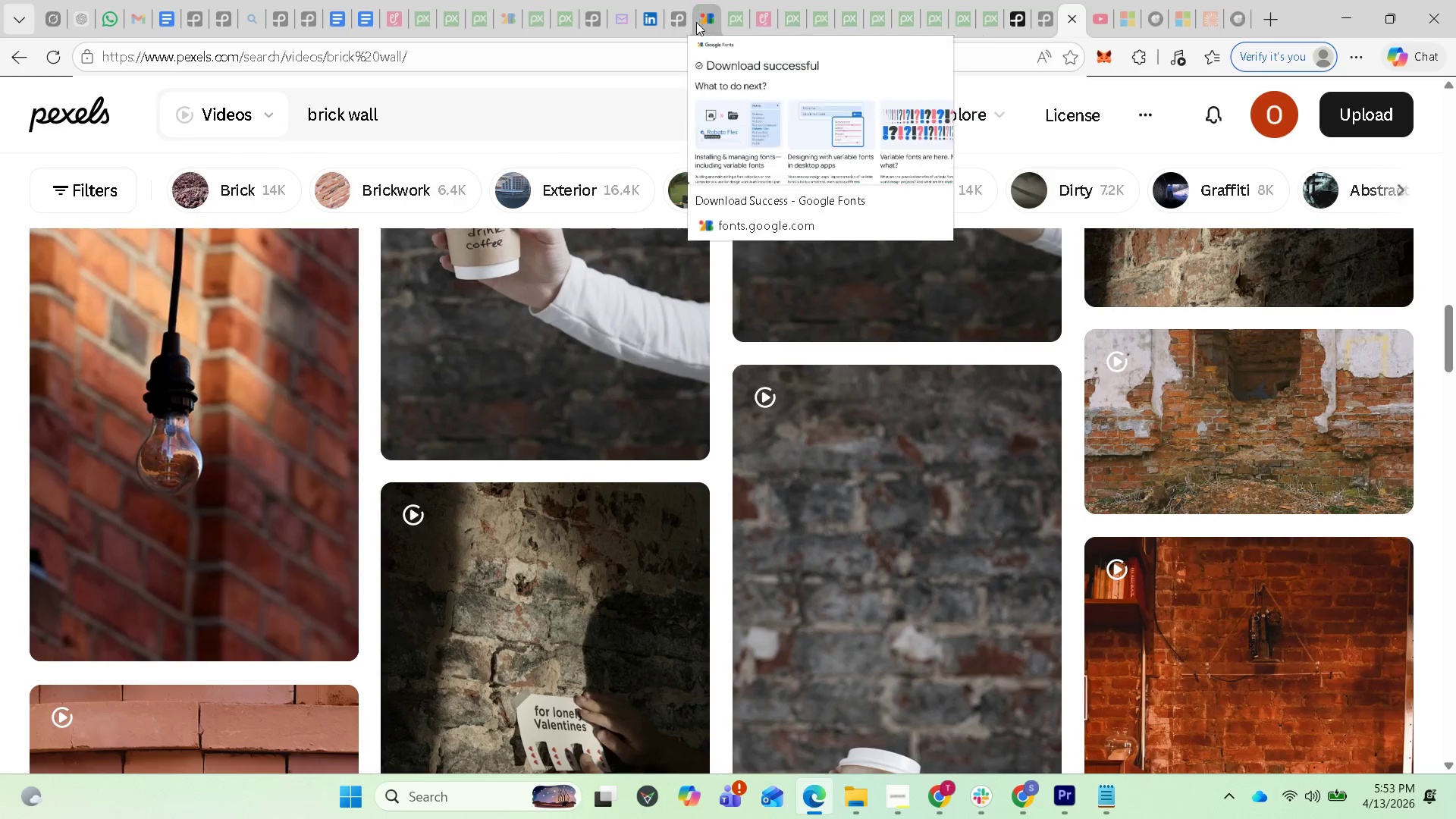 
left_click([674, 24])
 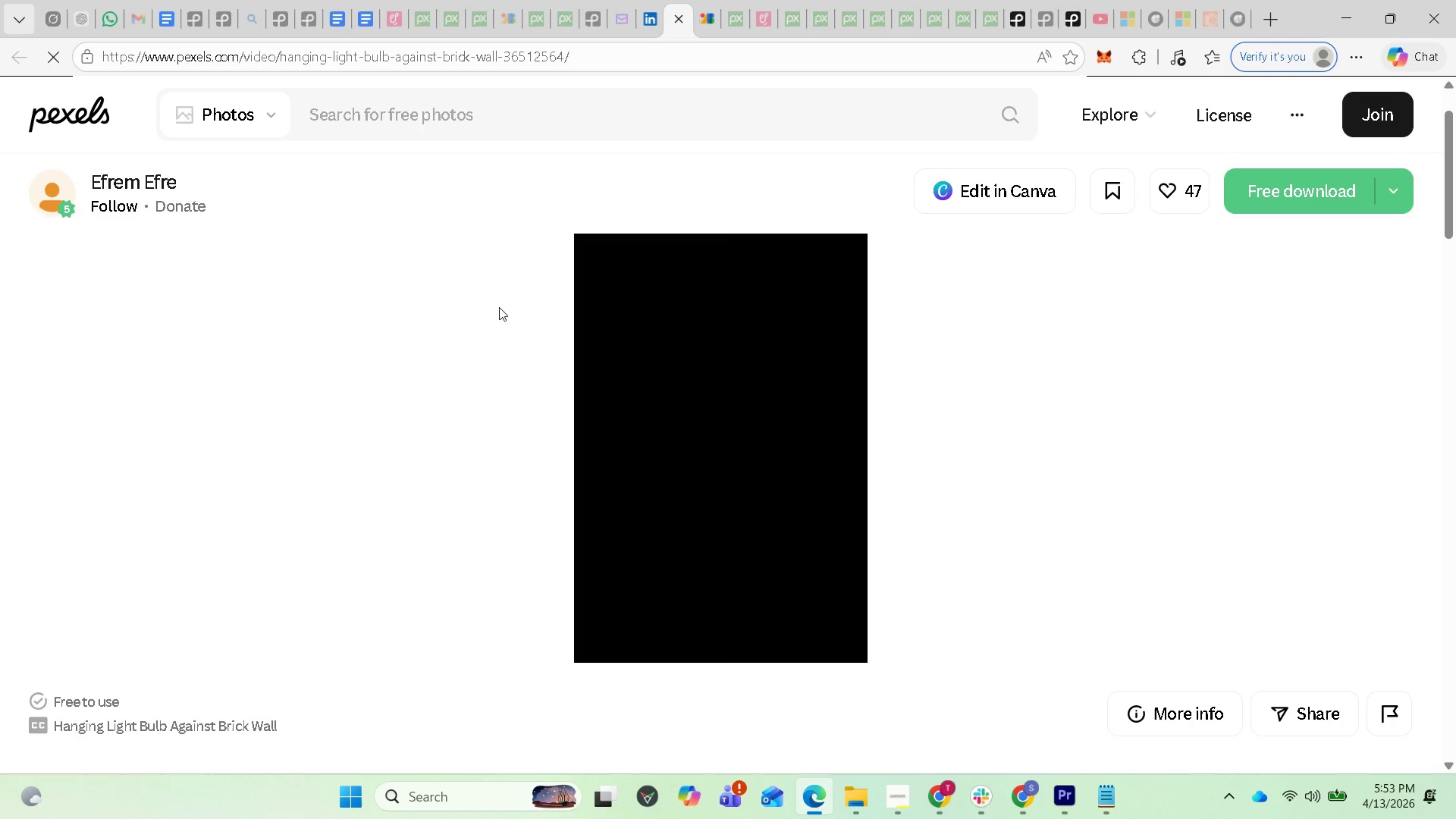 
wait(8.09)
 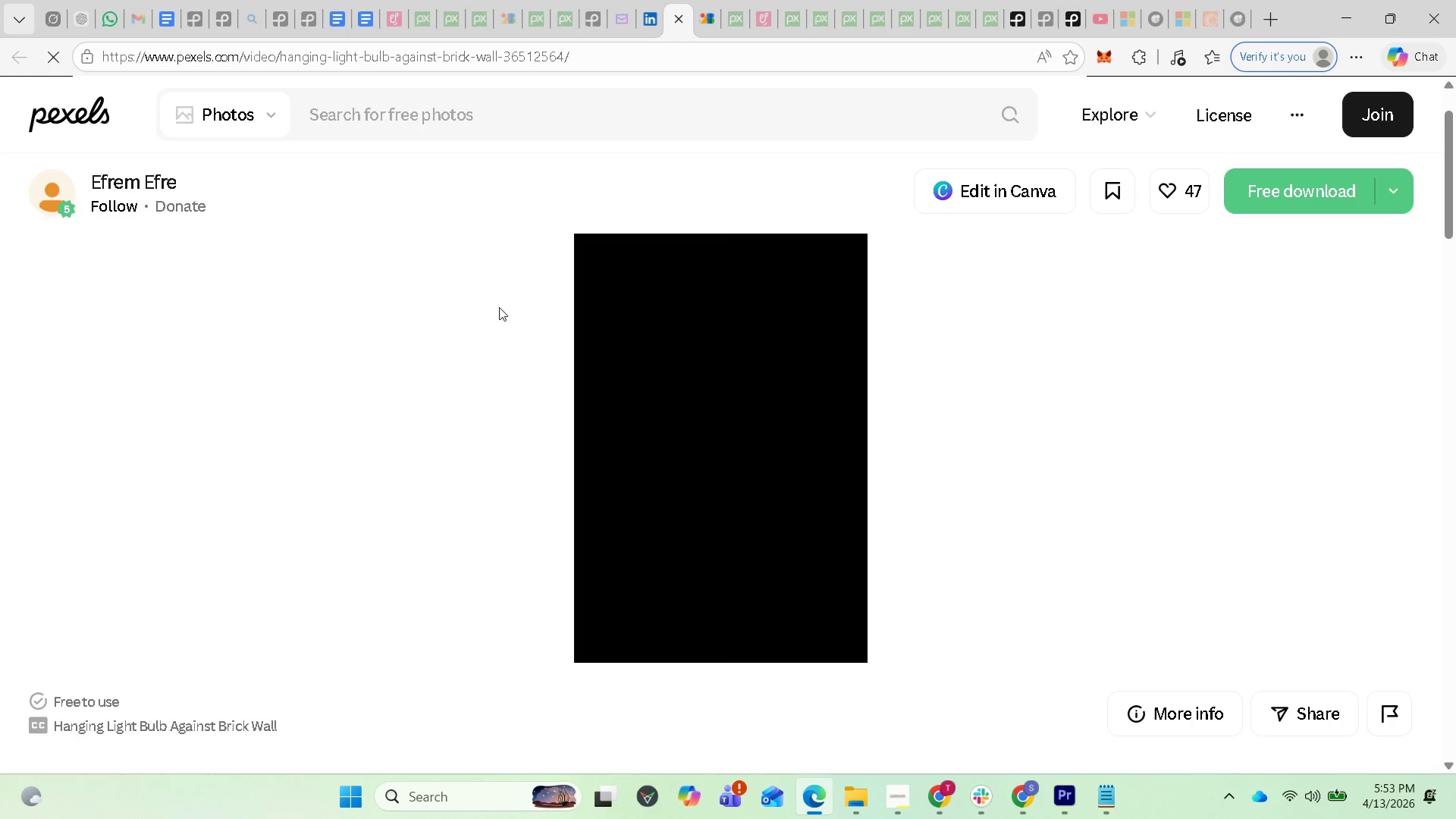 
left_click([593, 20])
 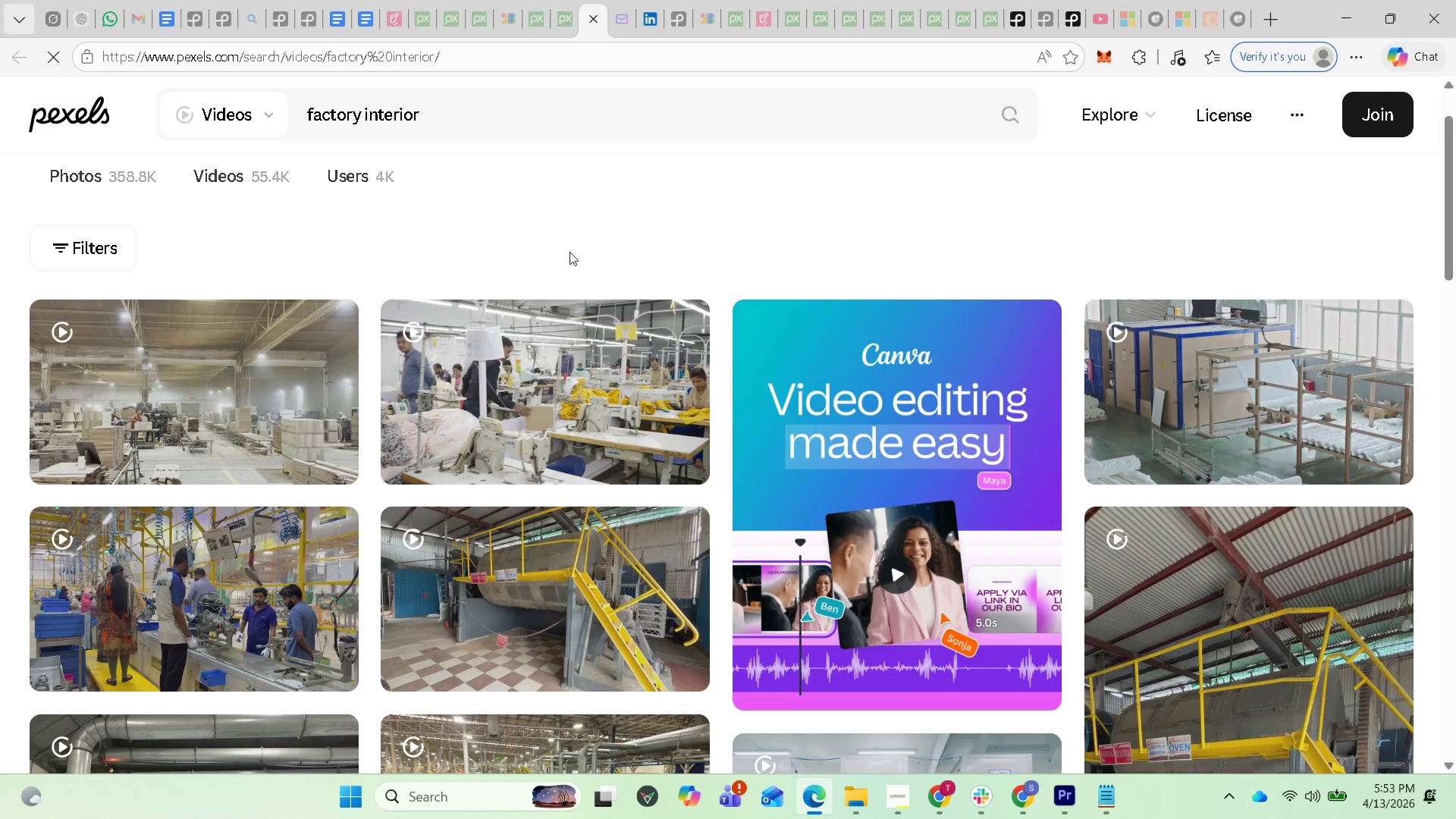 
left_click([493, 424])
 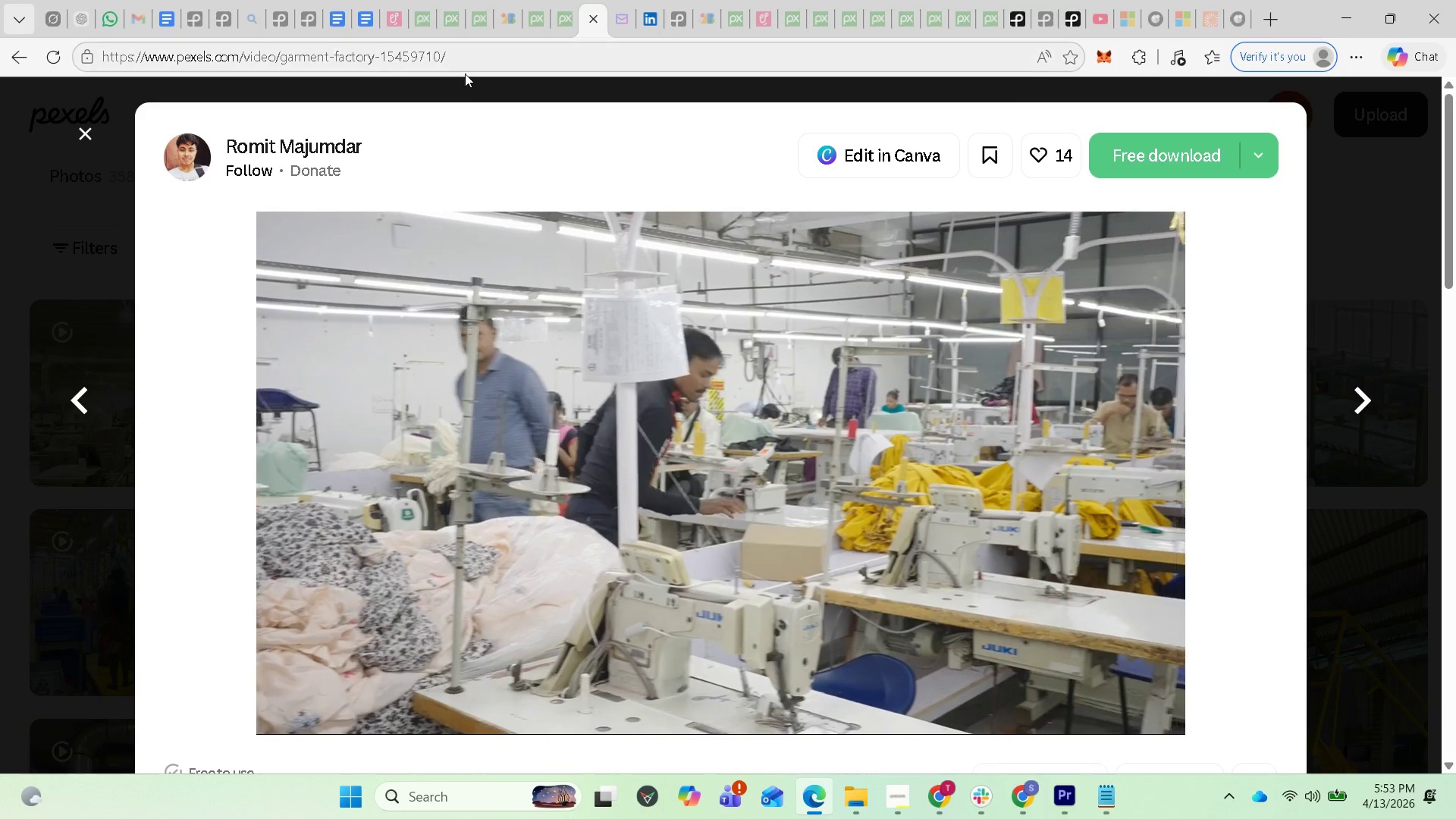 
left_click([459, 61])
 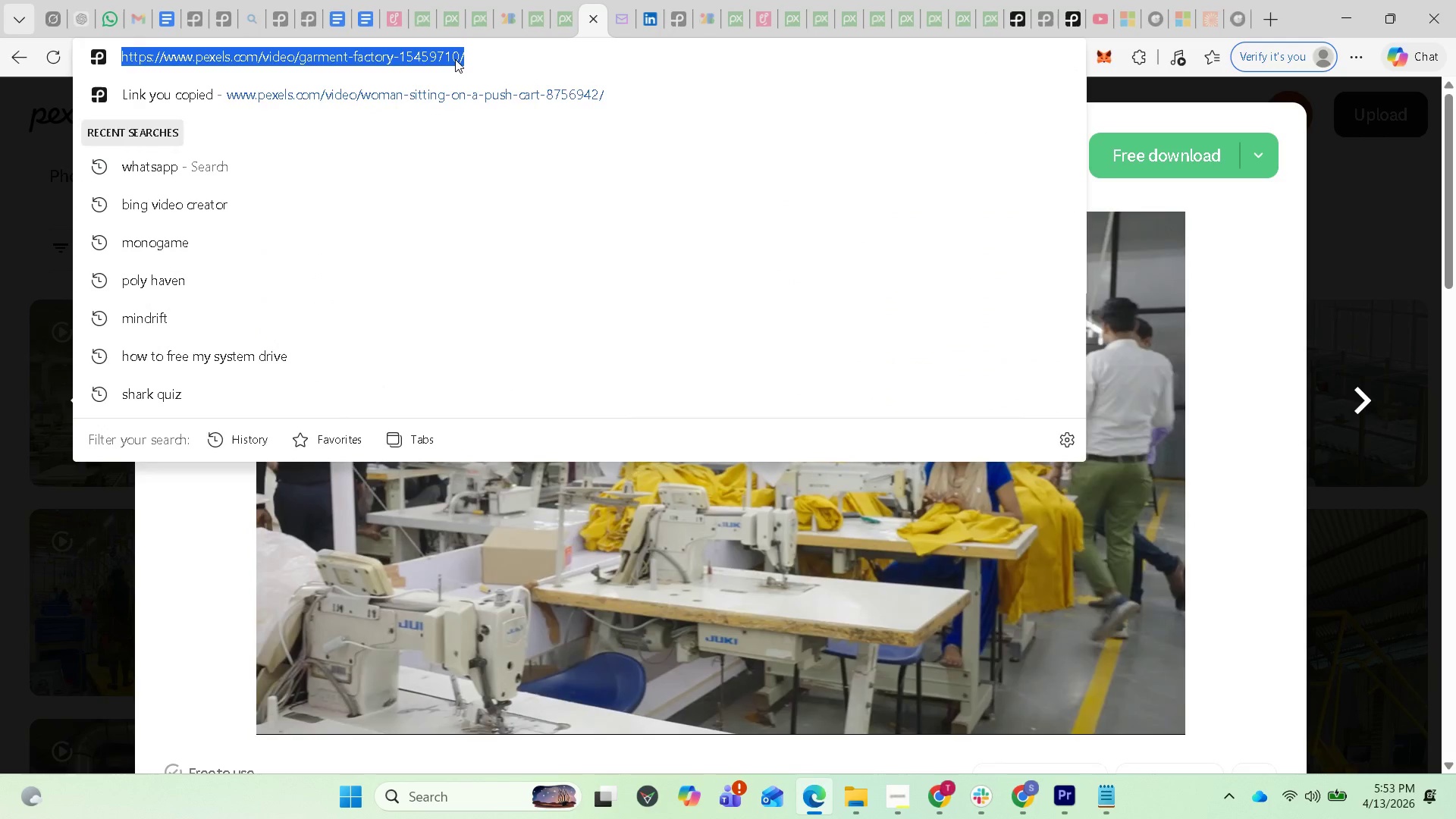 
key(Control+ControlLeft)
 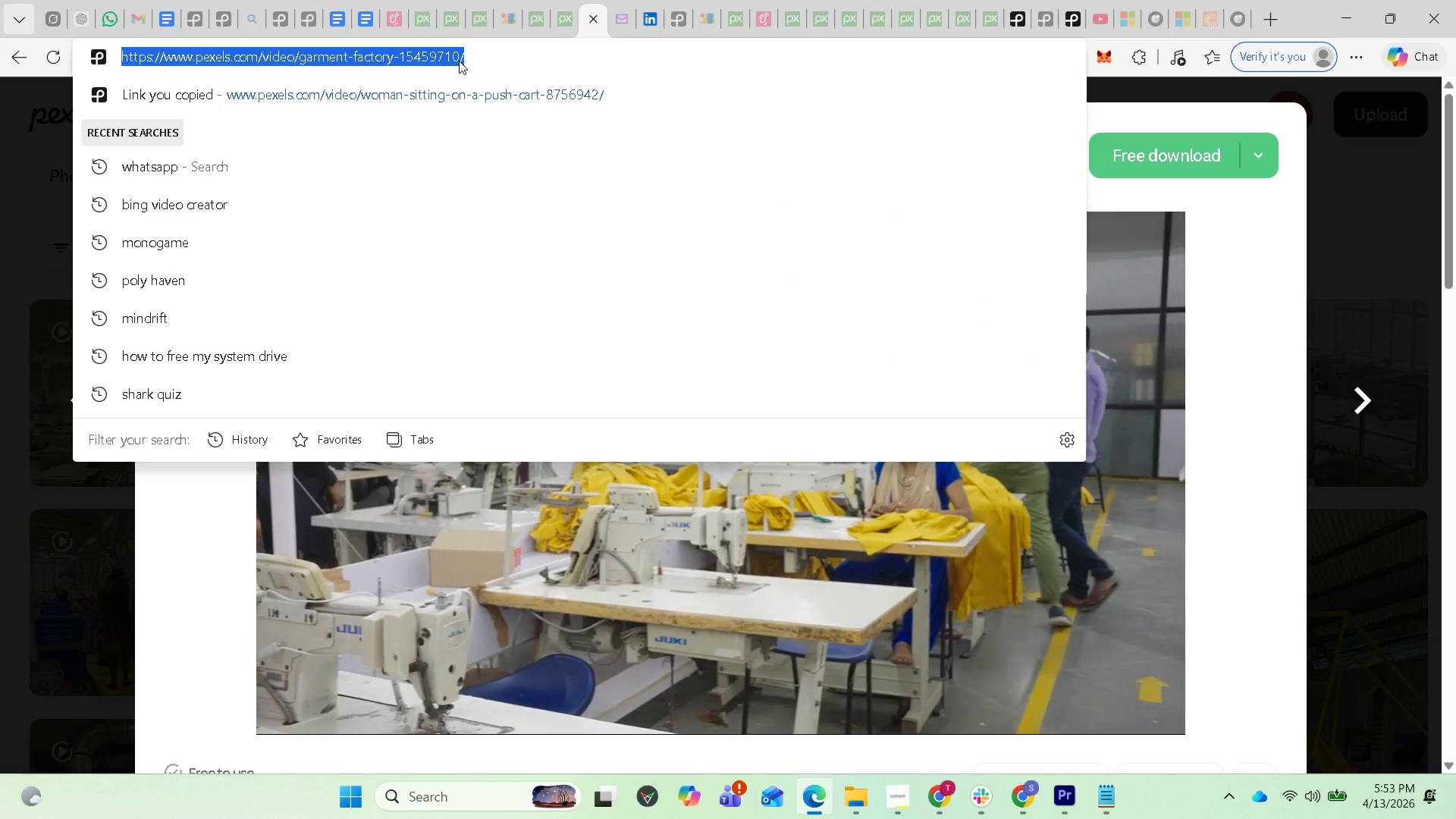 
key(Control+C)
 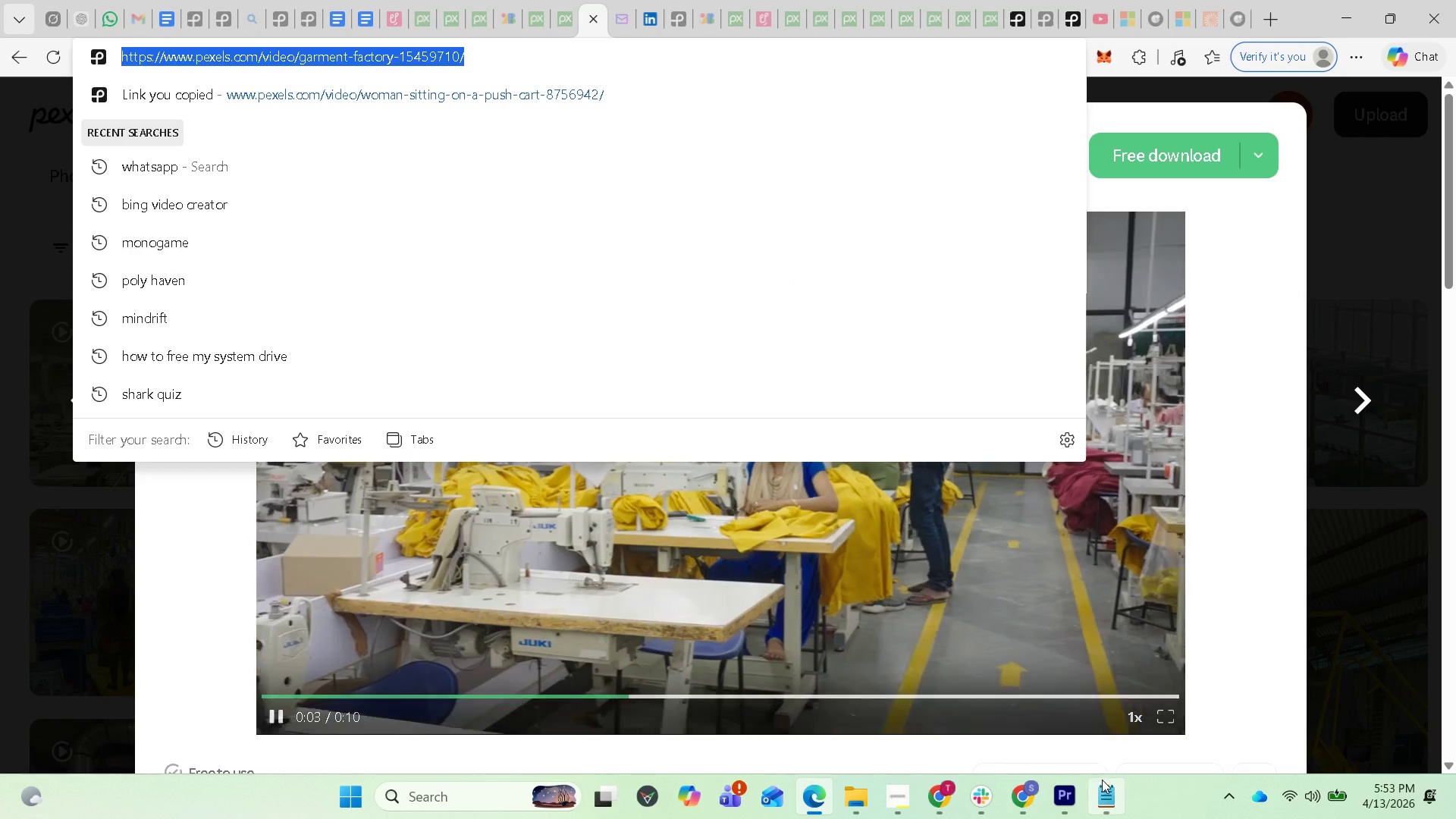 
left_click([1102, 784])
 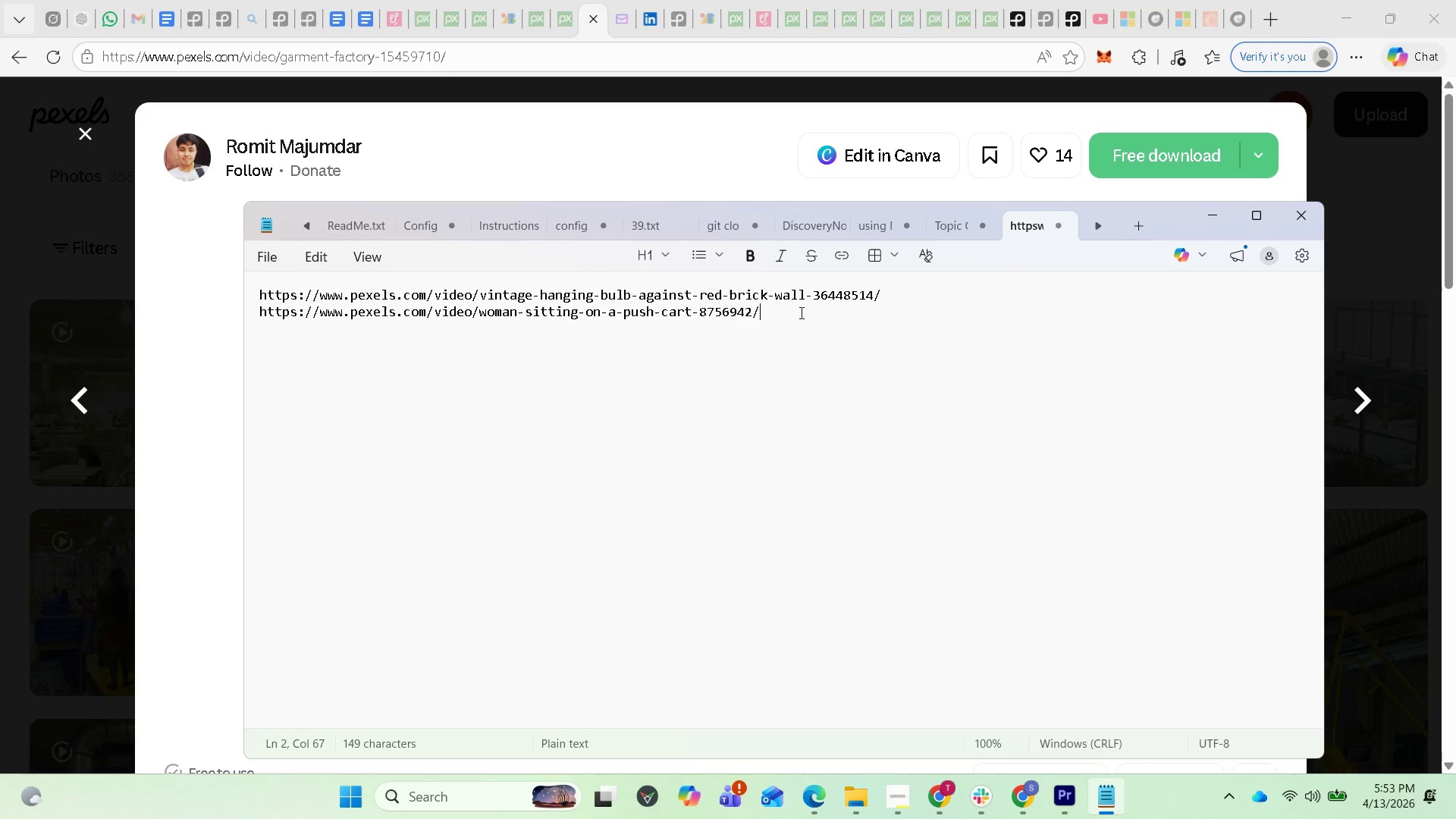 
left_click([800, 312])
 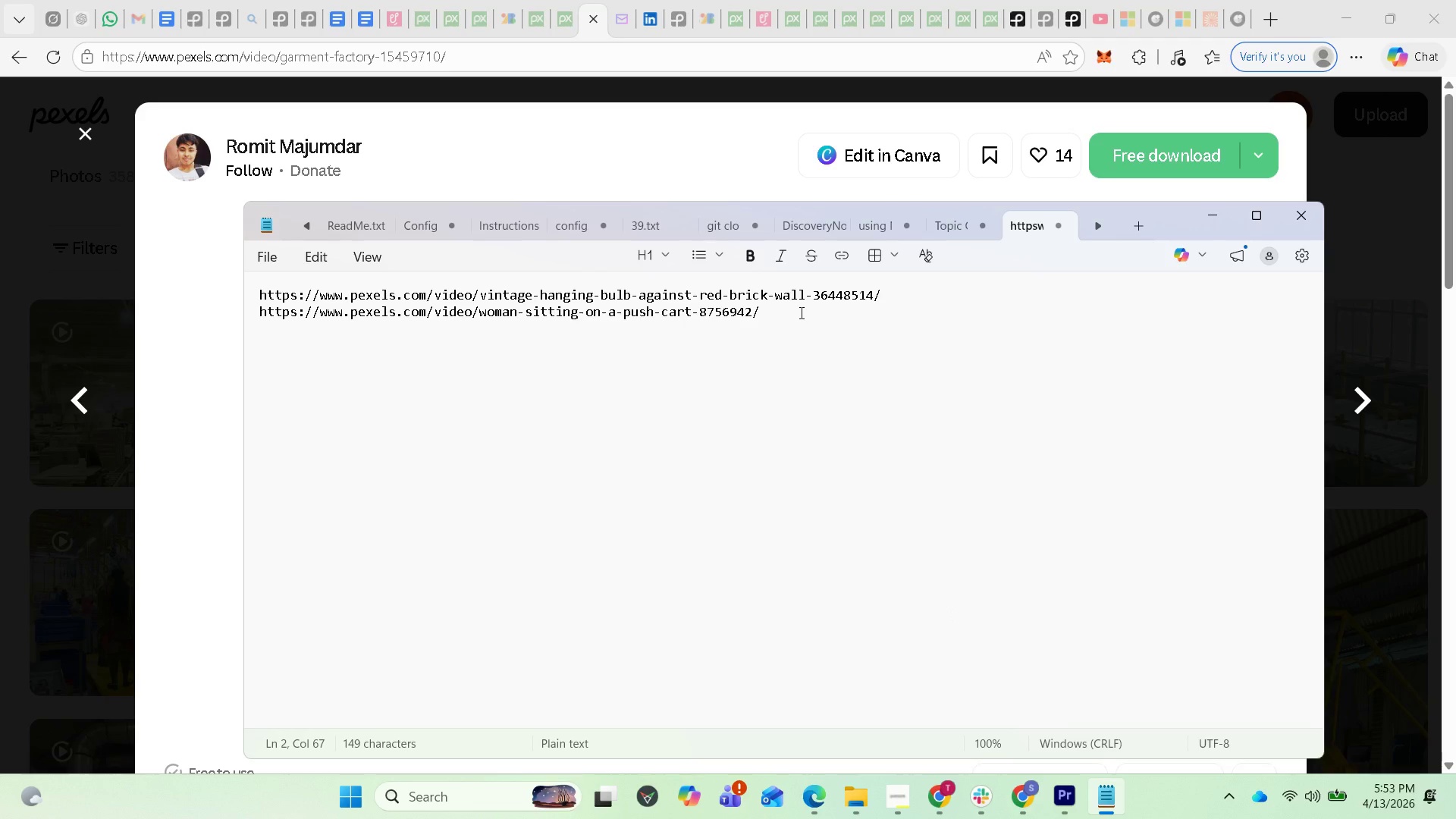 
key(Enter)
 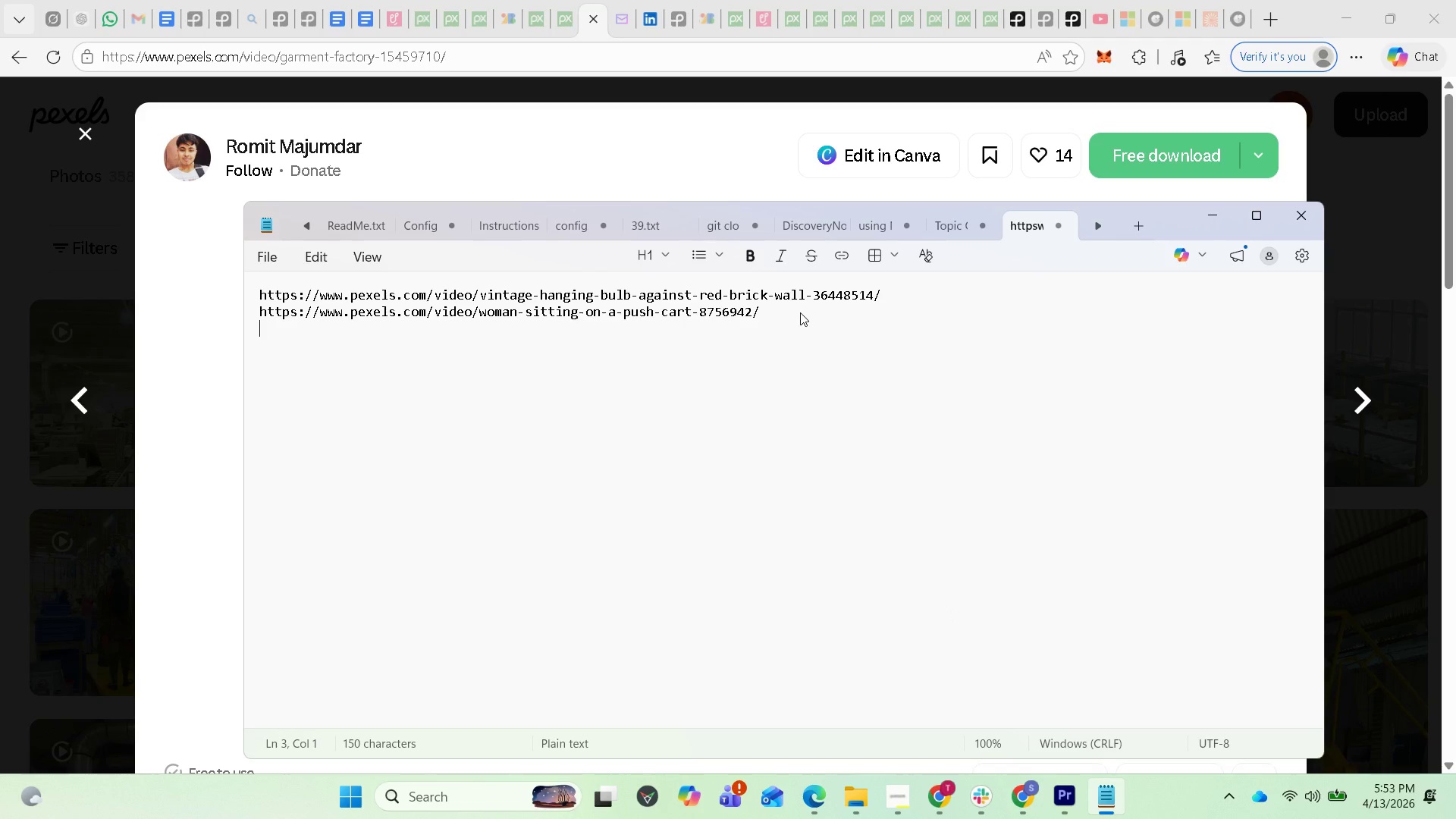 
key(Control+V)
 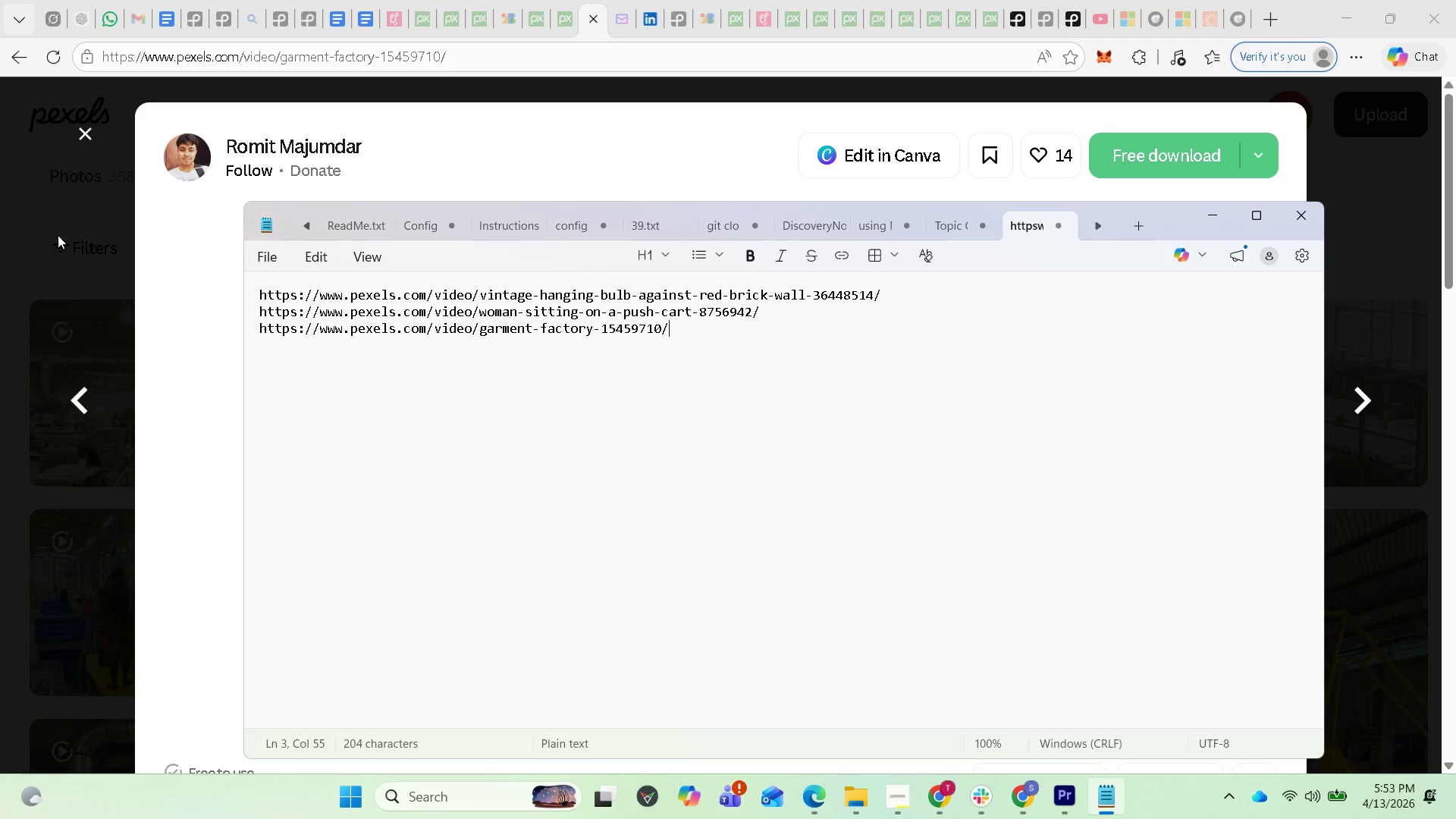 
left_click([0, 253])
 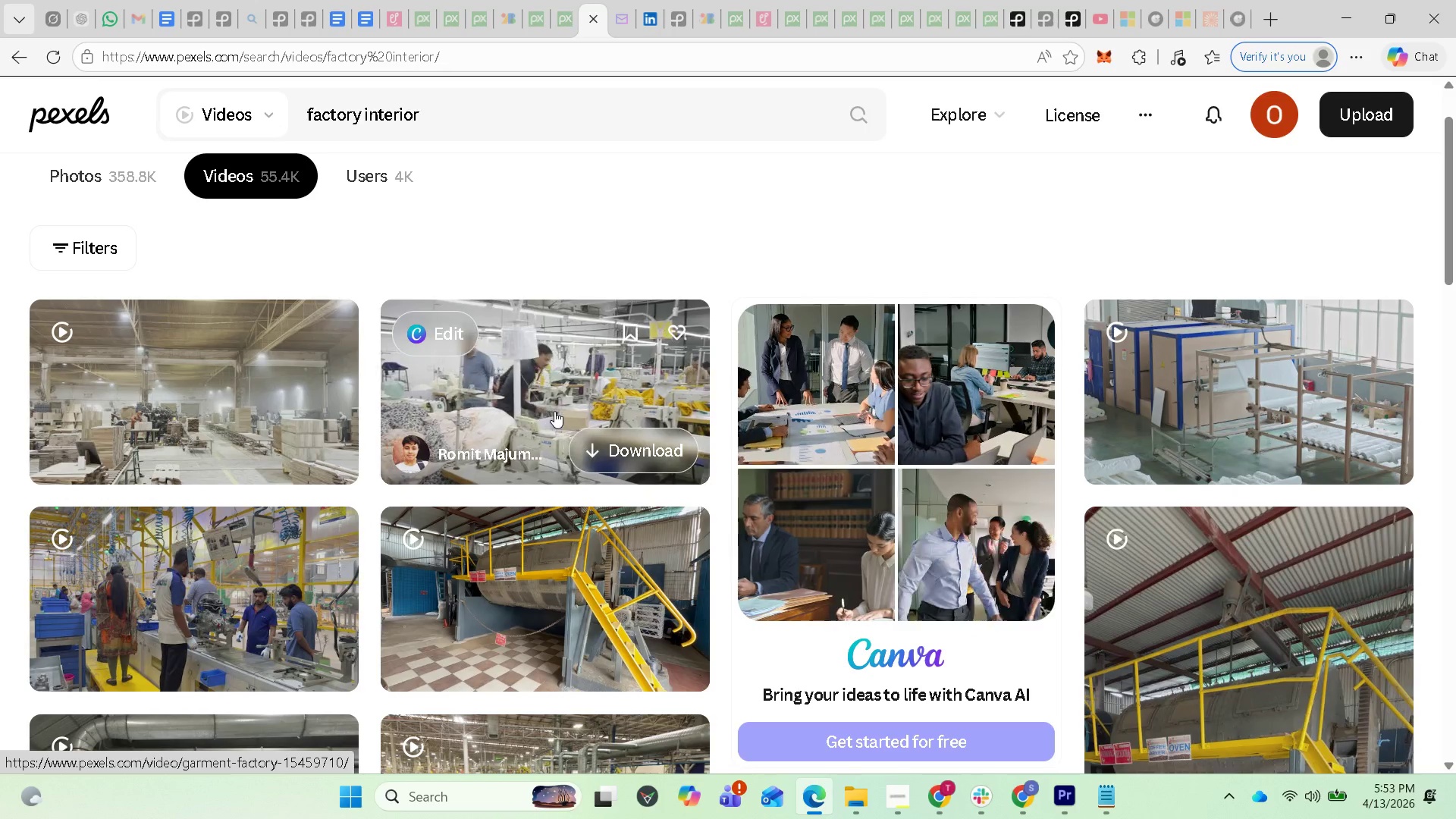 
wait(9.55)
 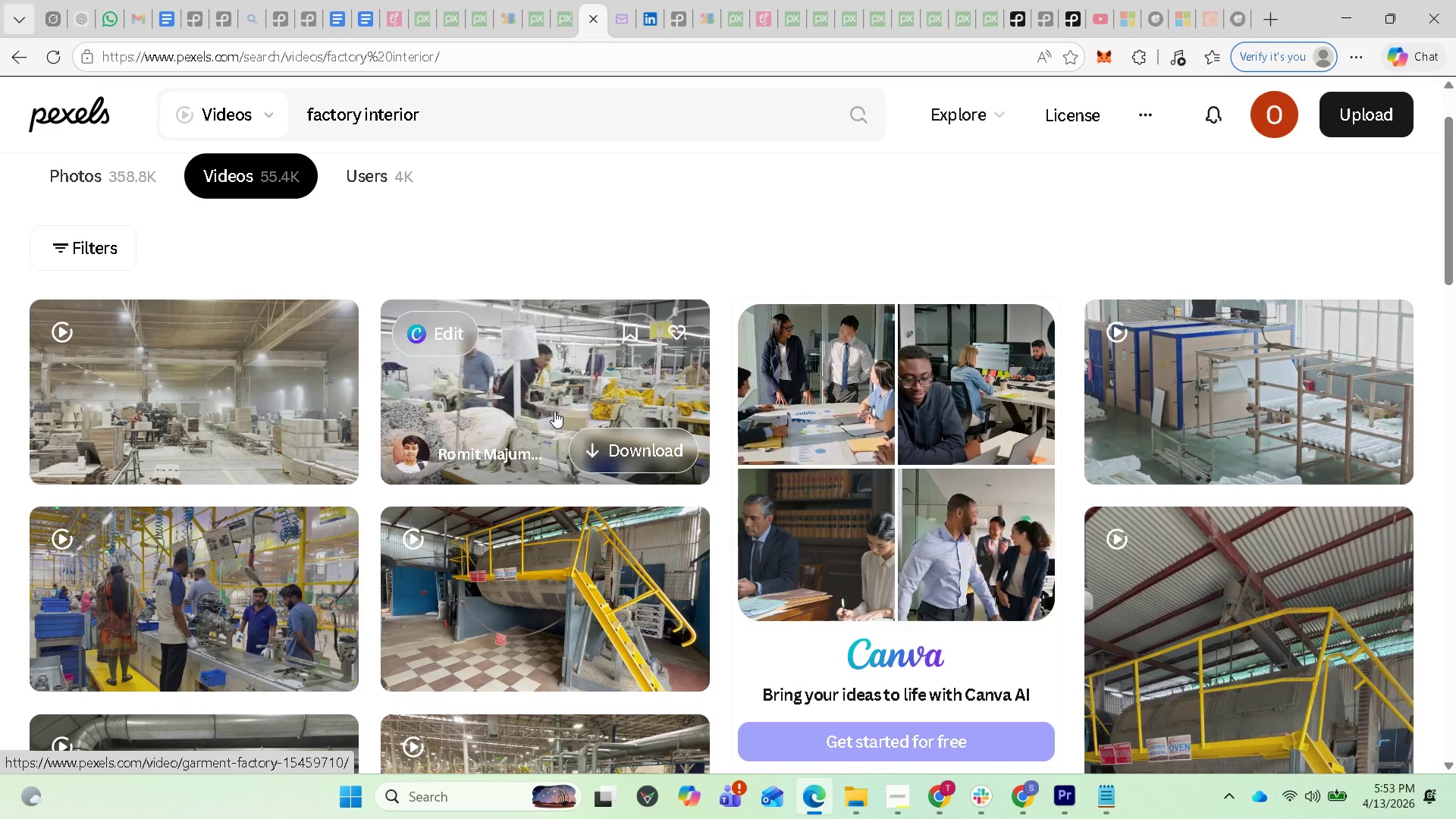 
left_click([164, 421])
 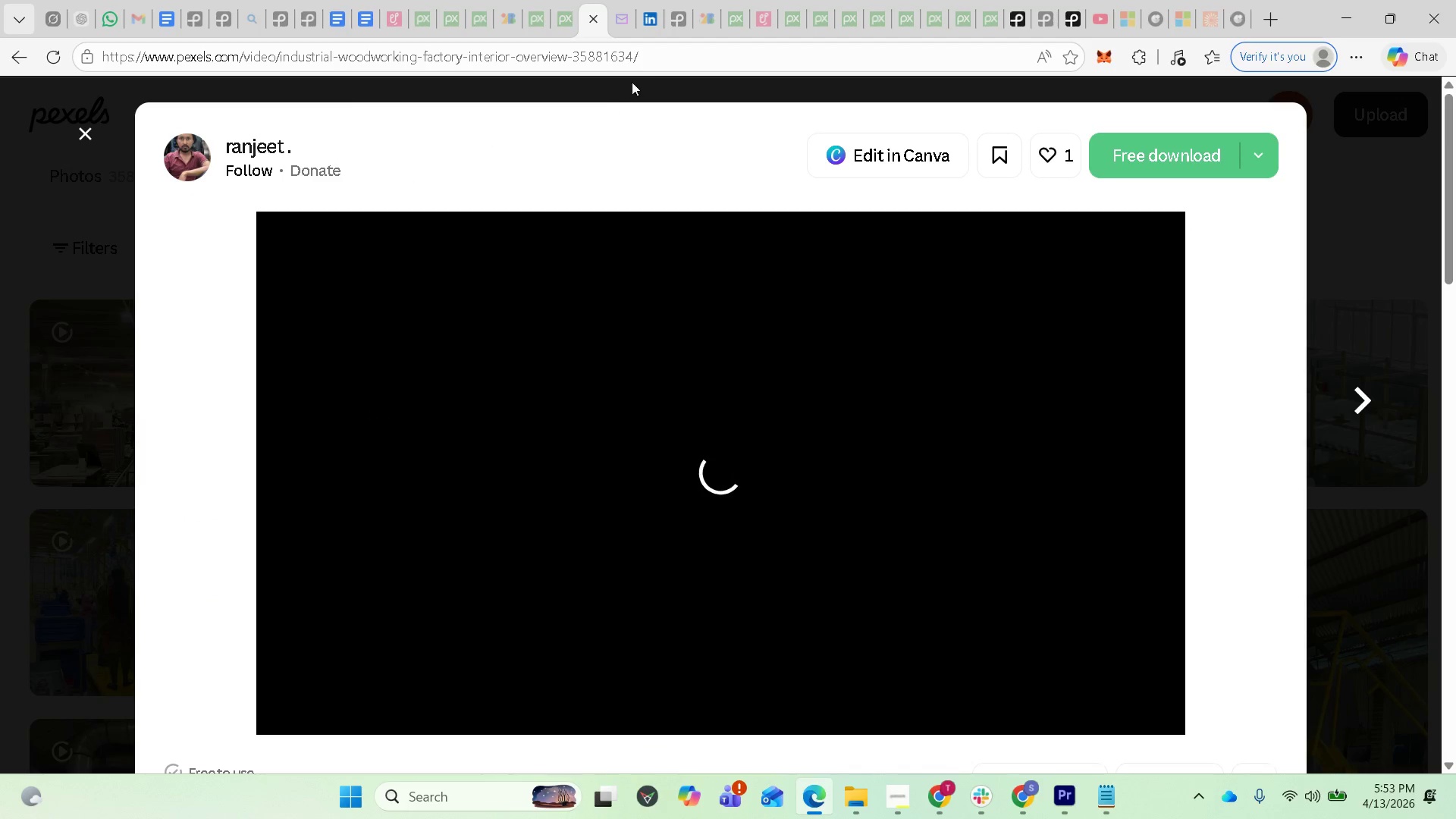 
left_click([663, 61])
 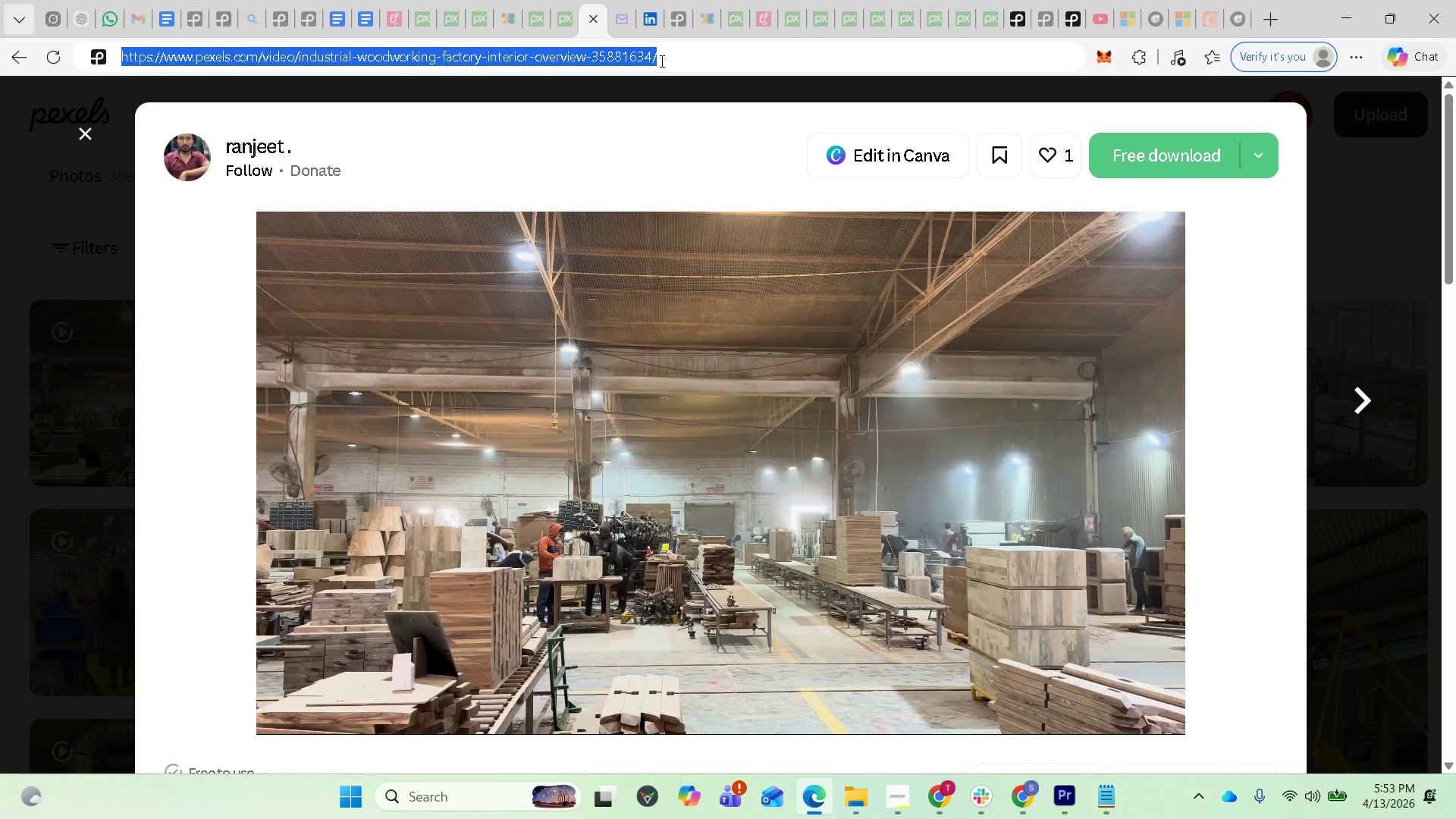 
key(Control+C)
 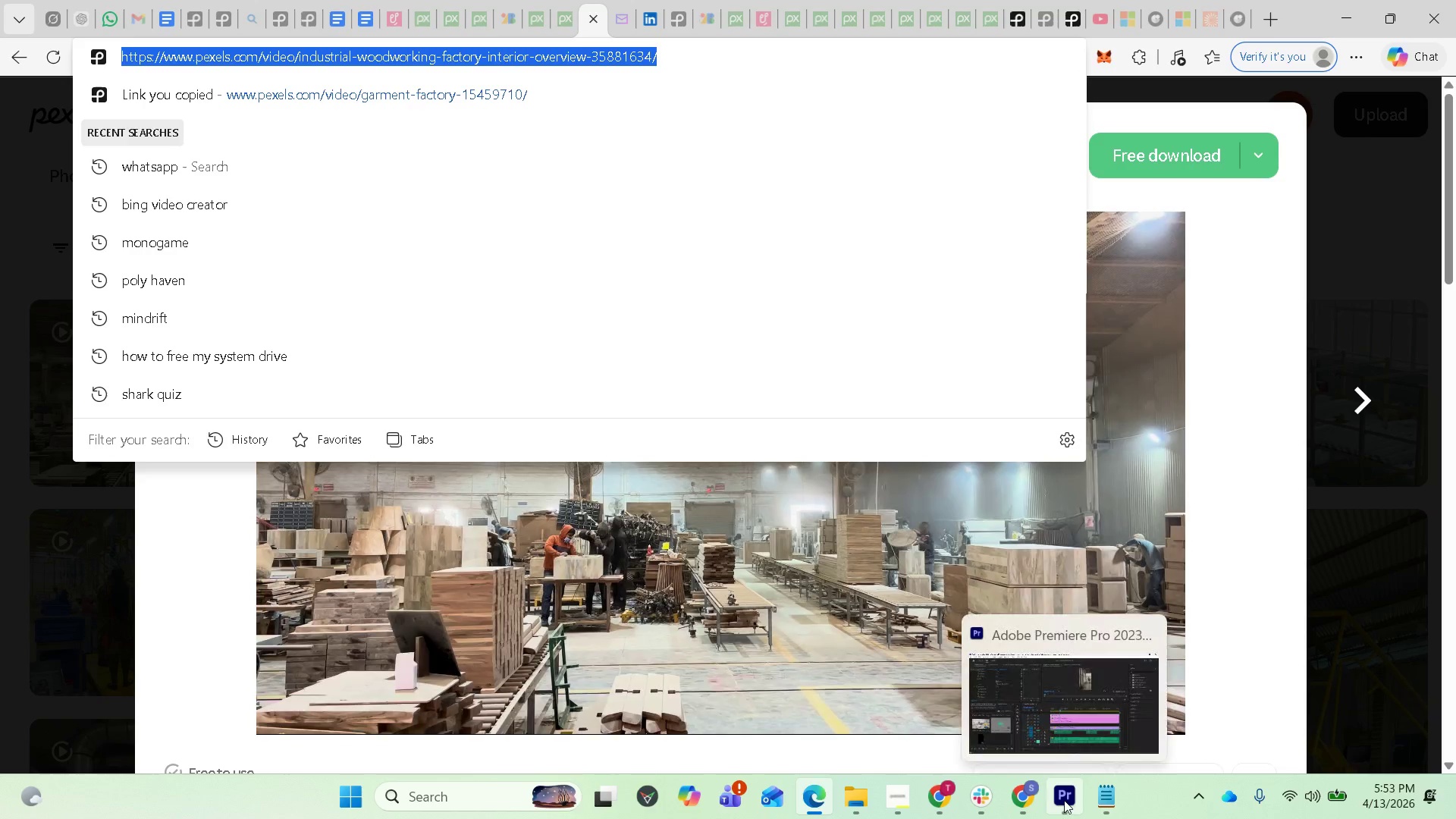 
left_click([1101, 804])
 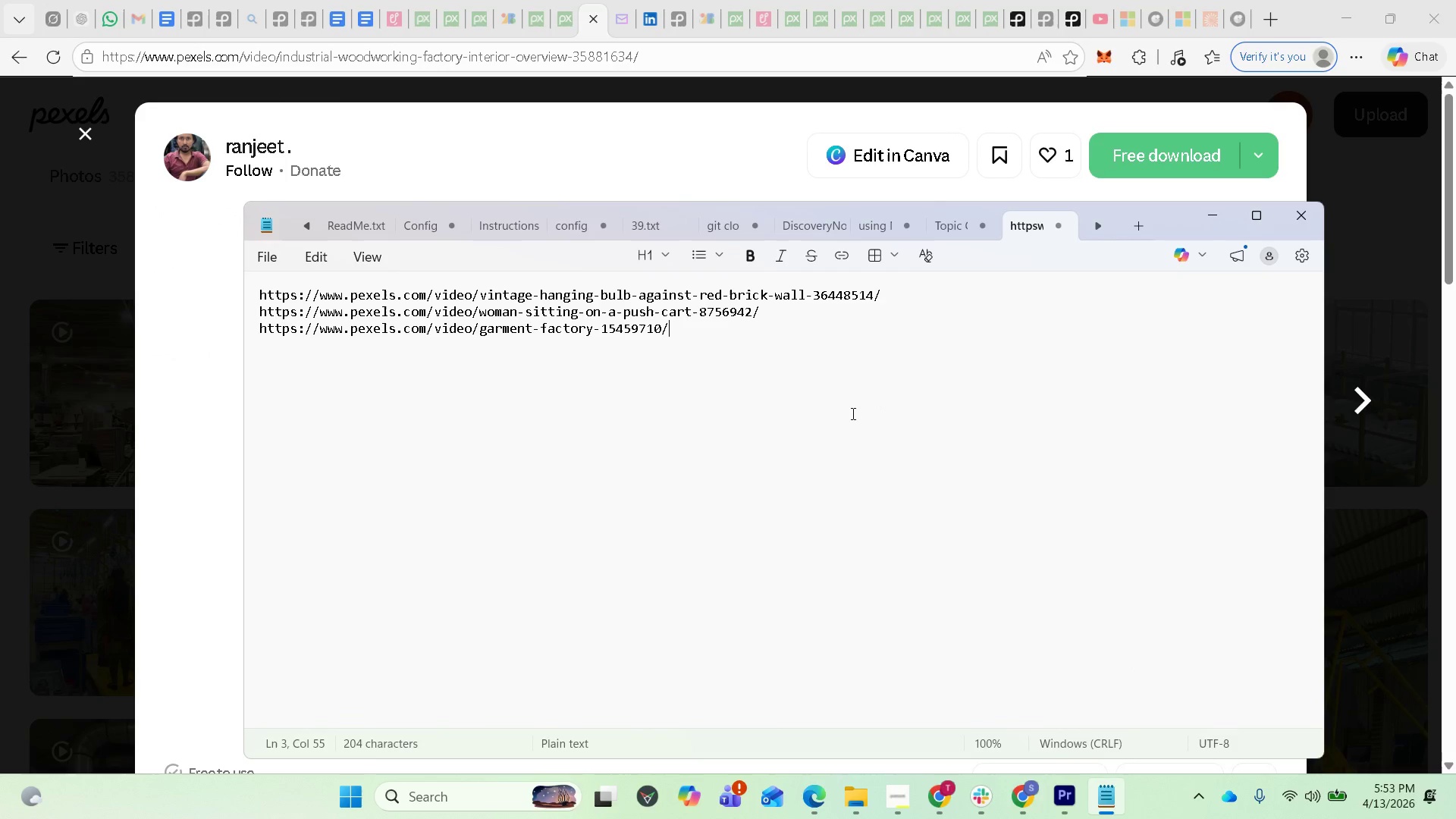 
key(Enter)
 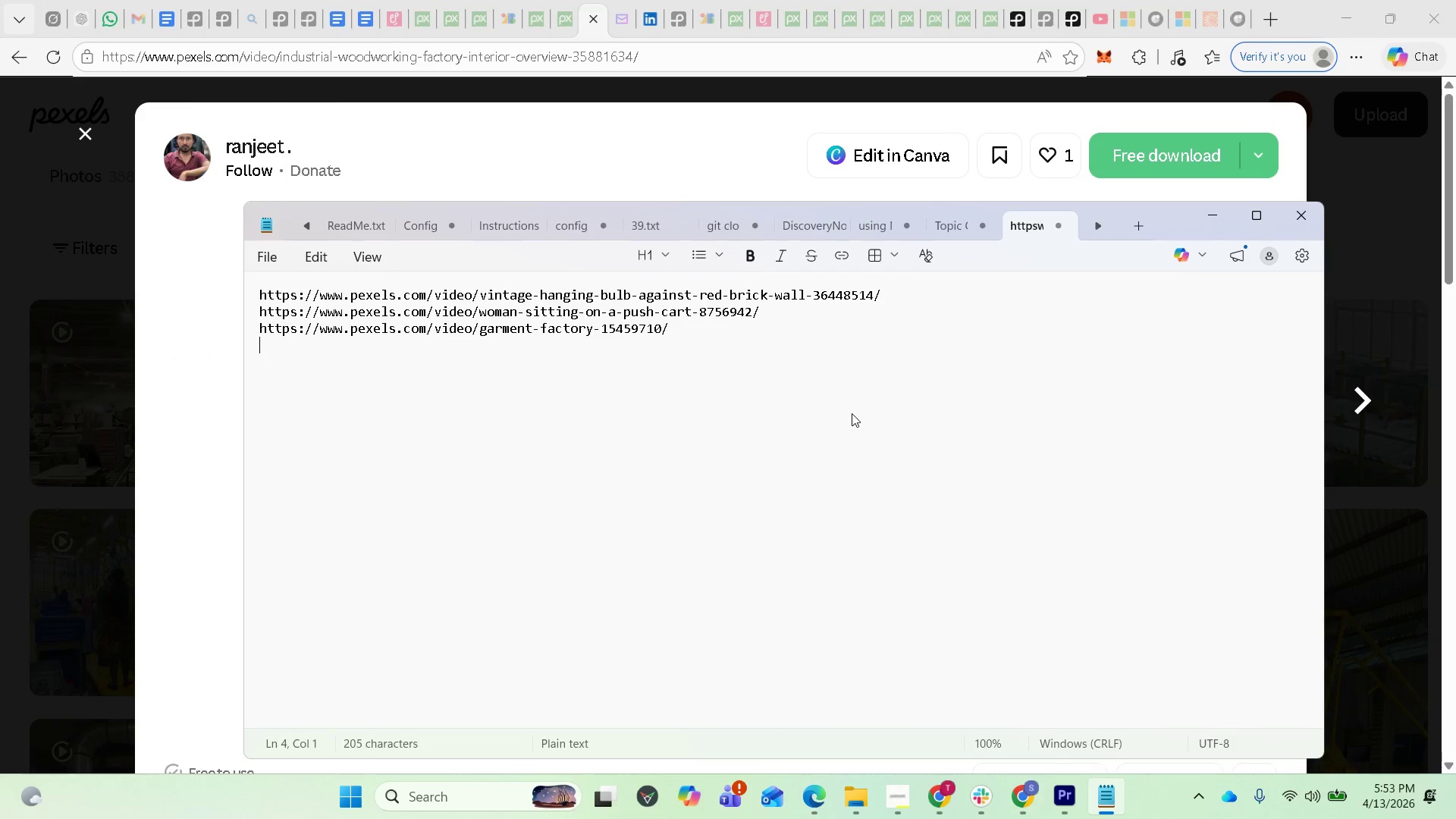 
key(Control+V)
 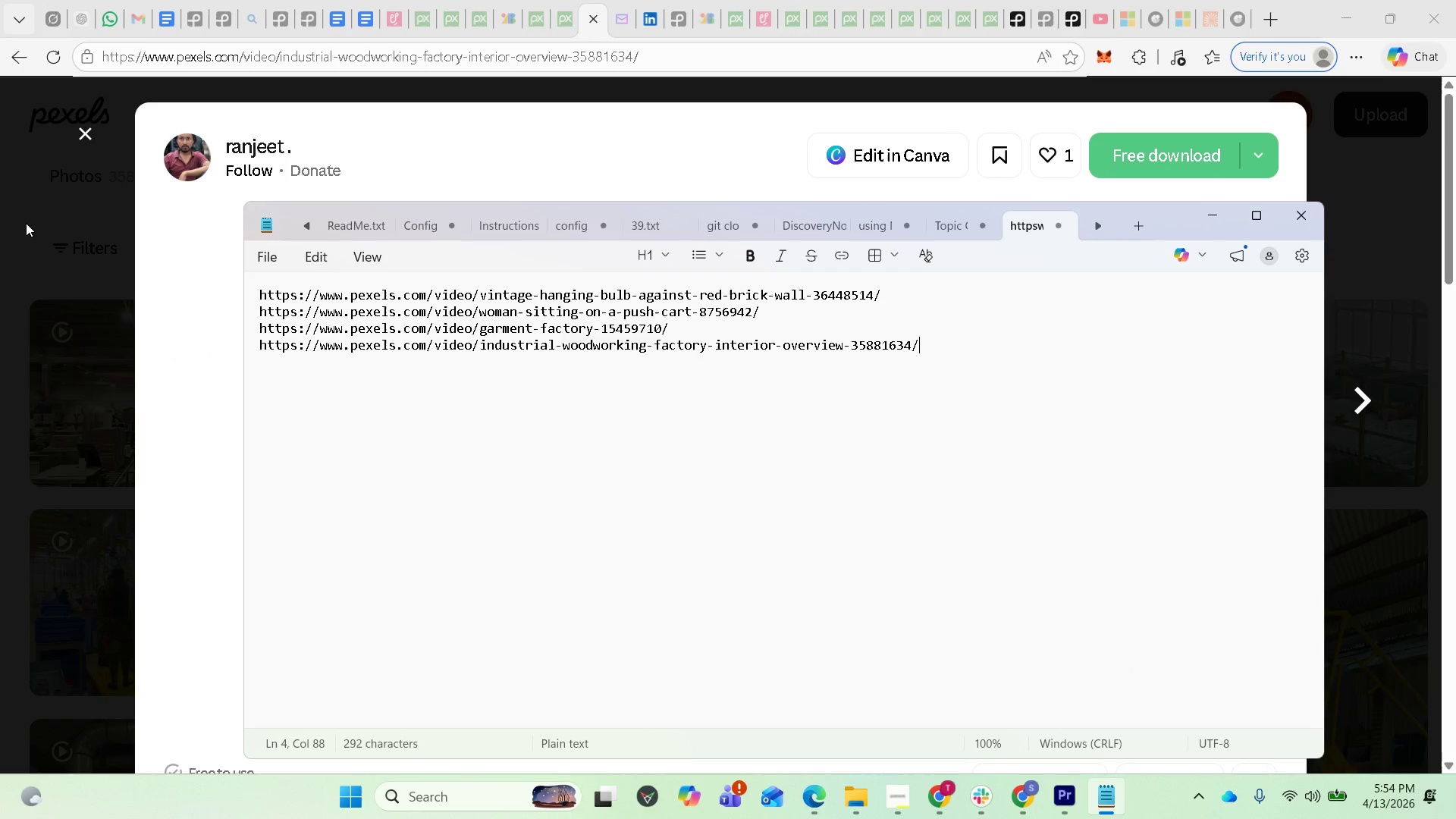 
left_click([26, 223])
 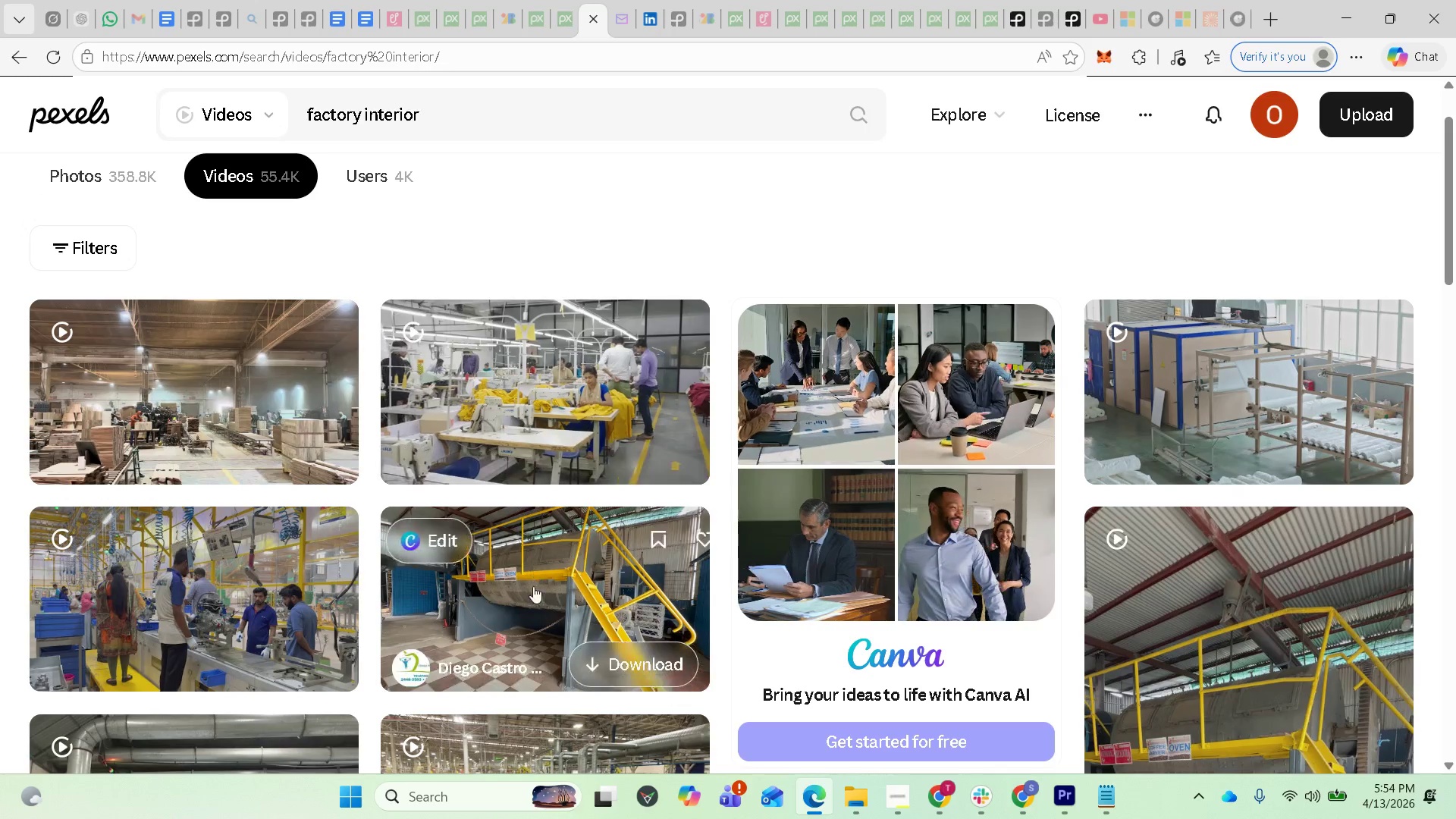 
scroll: coordinate [486, 628], scroll_direction: down, amount: 5.0
 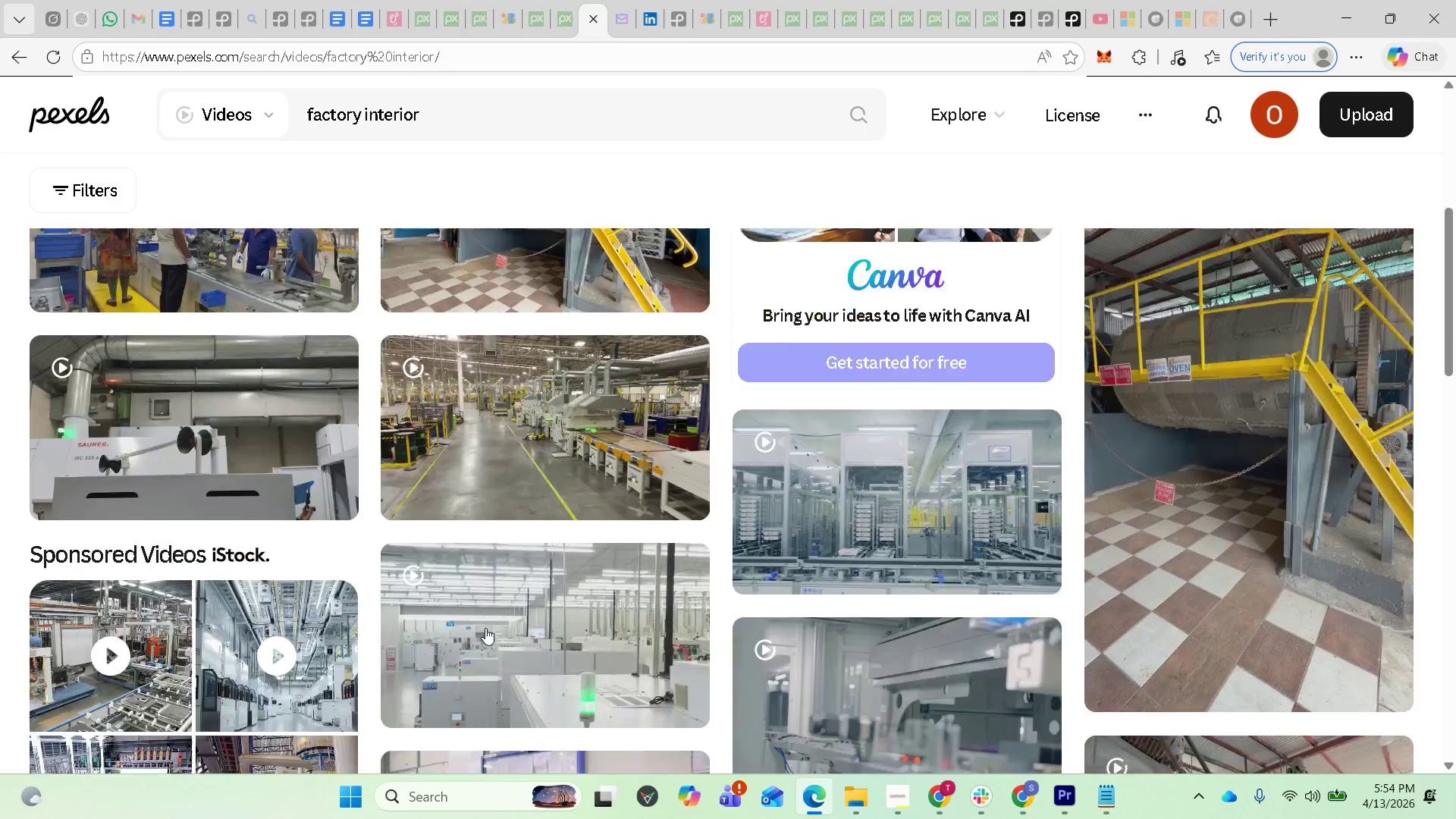 
mouse_move([502, 623])
 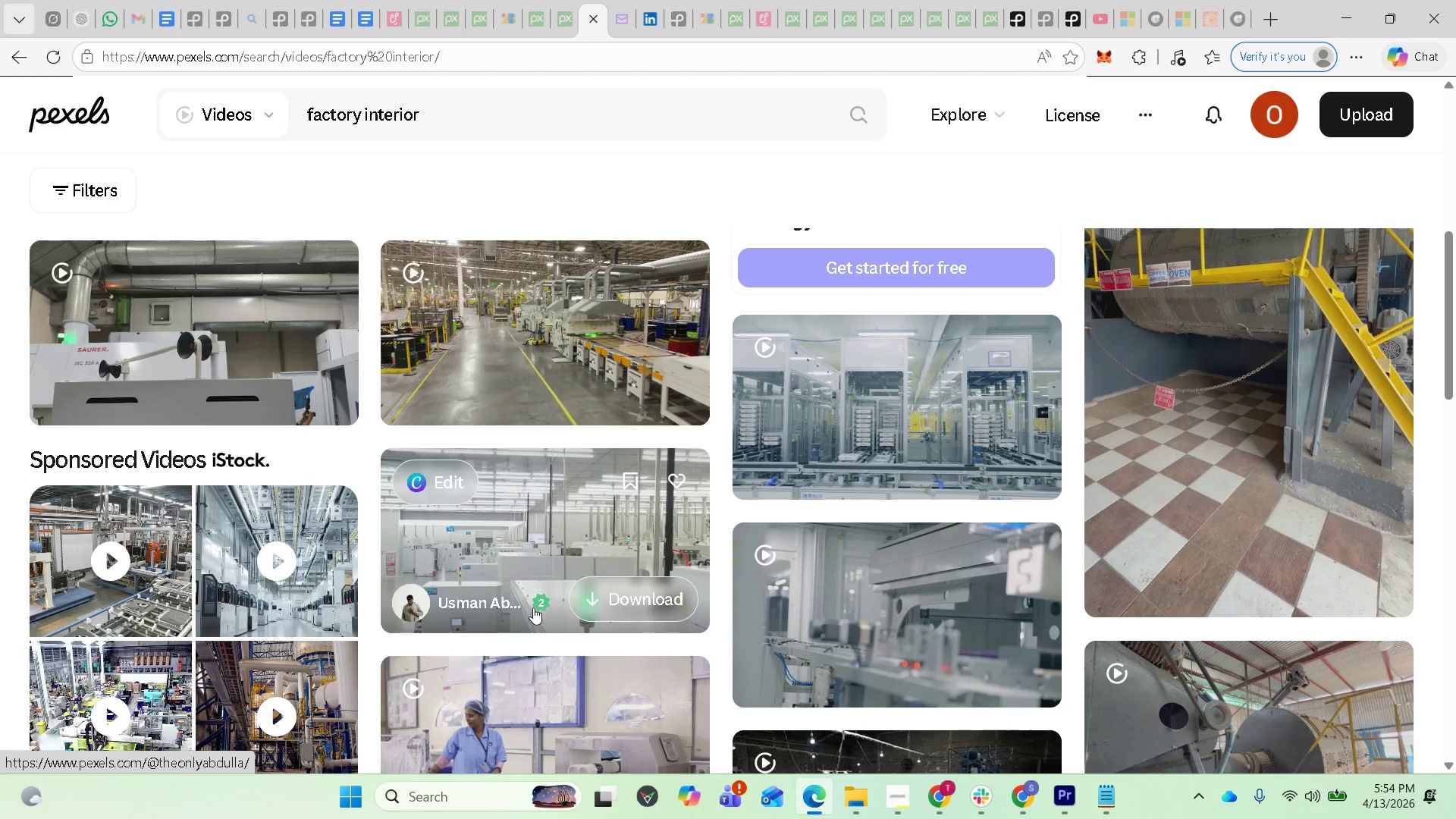 
scroll: coordinate [541, 594], scroll_direction: down, amount: 15.0
 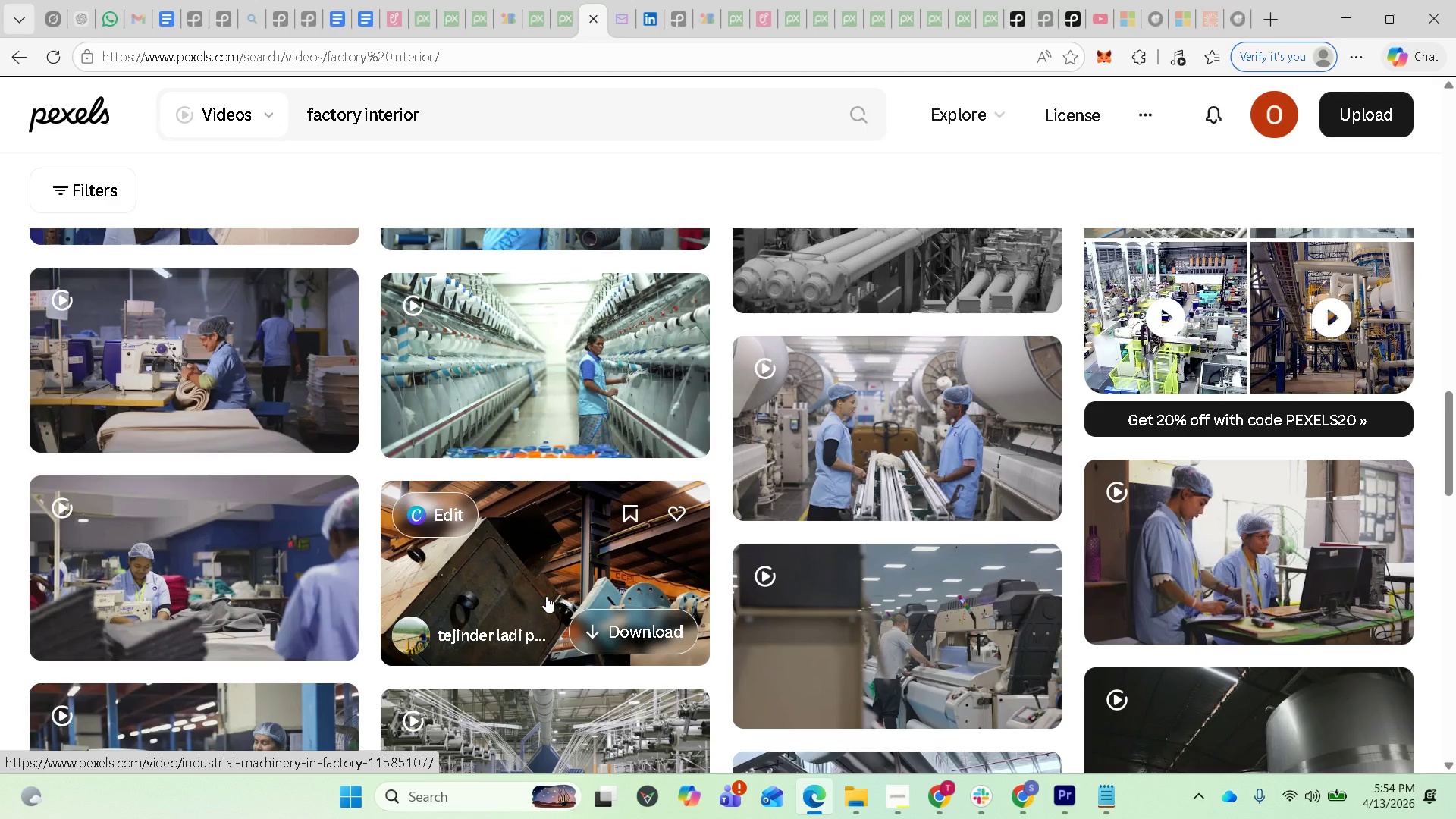 
scroll: coordinate [516, 483], scroll_direction: up, amount: 19.0
 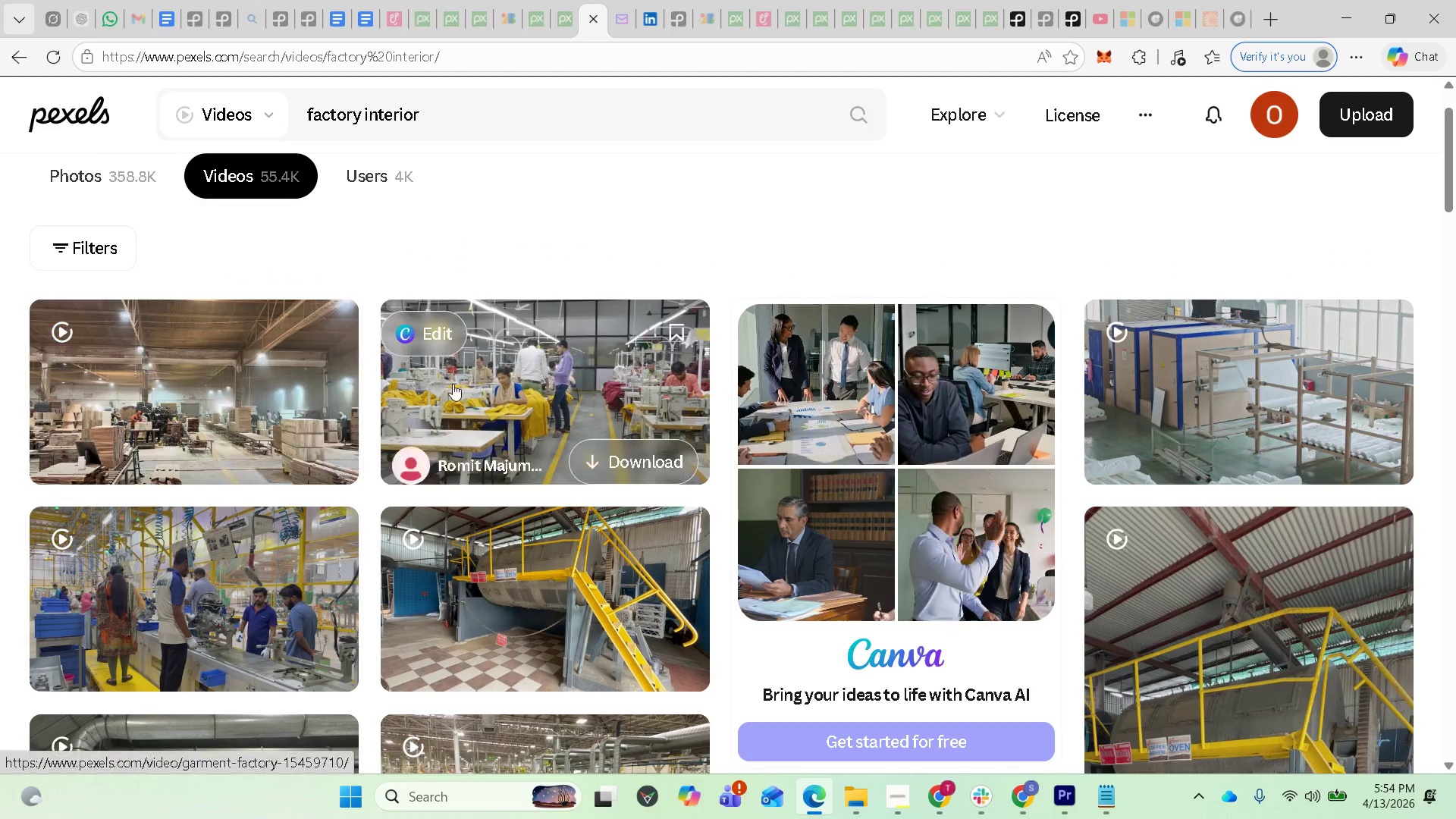 
left_click([567, 18])
 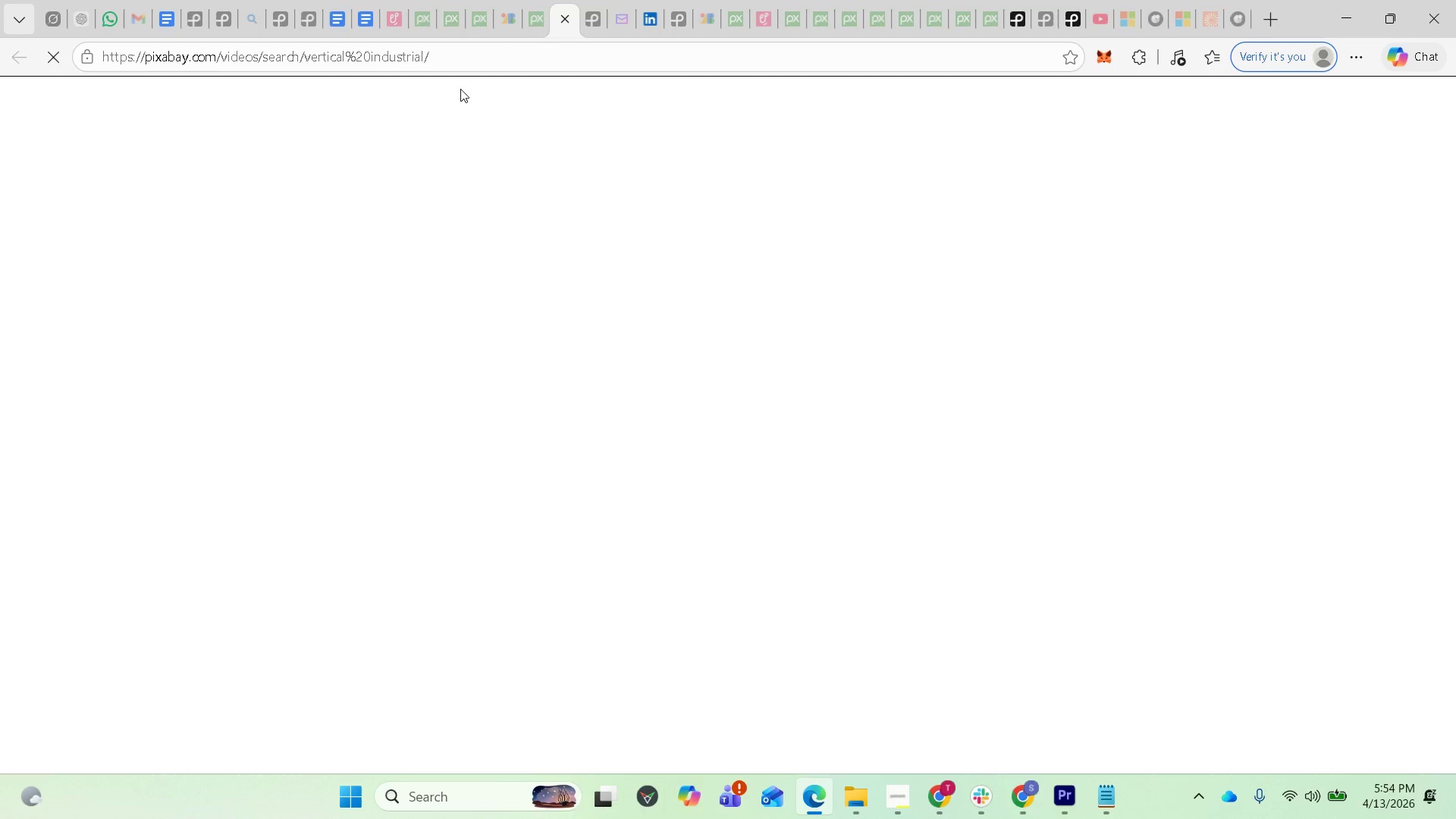 
mouse_move([315, 47])
 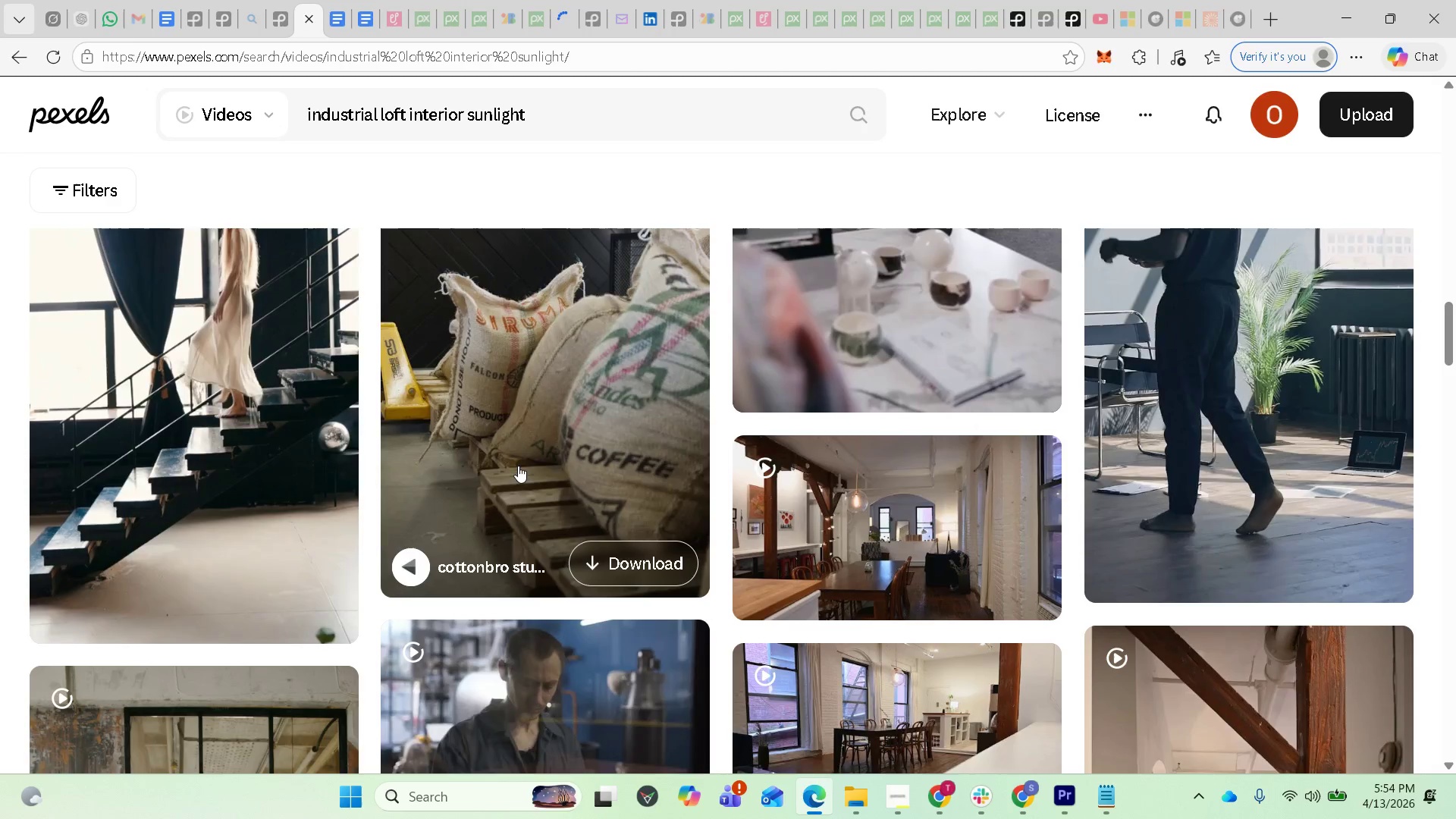 
scroll: coordinate [614, 574], scroll_direction: down, amount: 27.0
 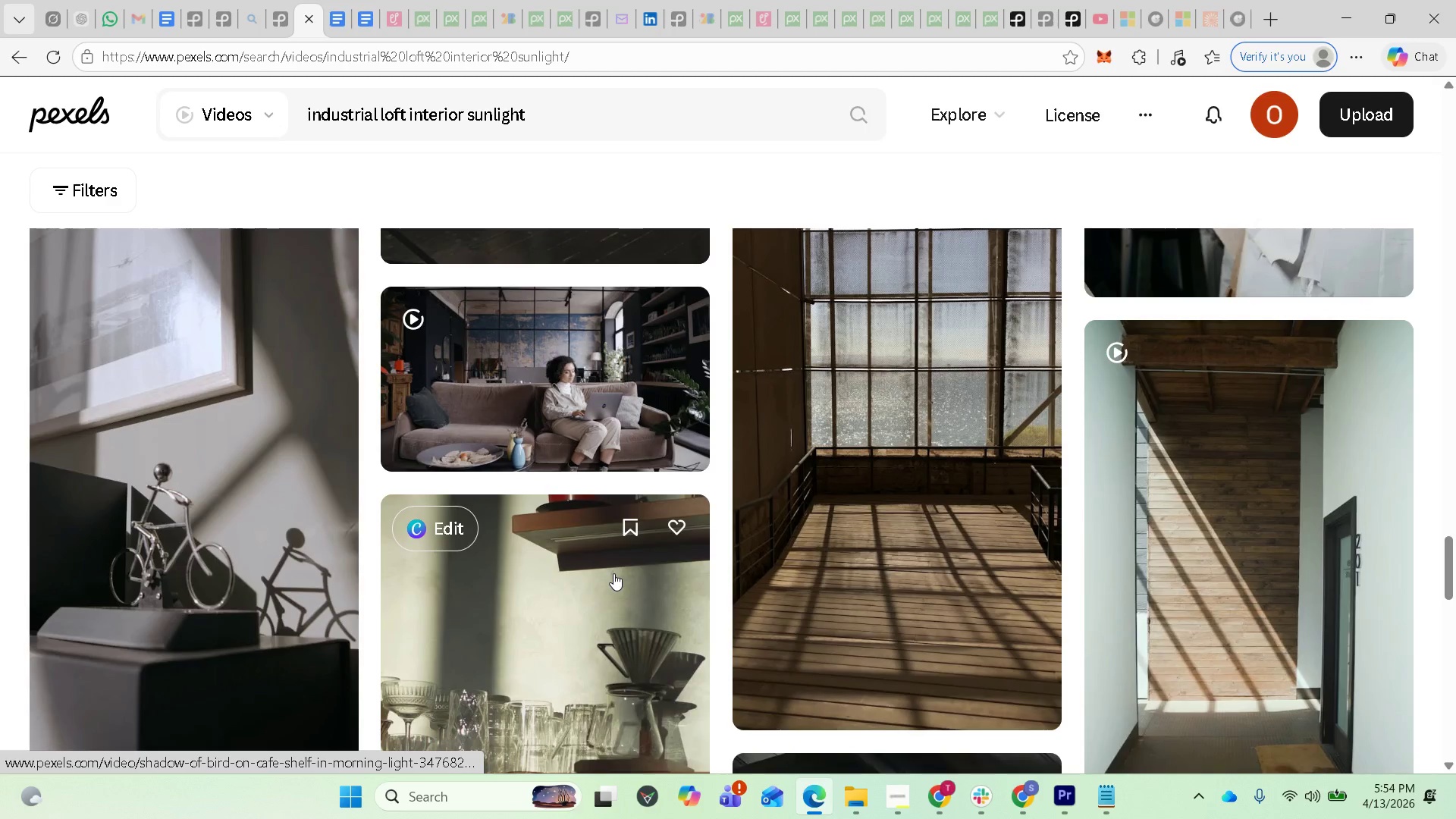 
scroll: coordinate [592, 556], scroll_direction: down, amount: 5.0
 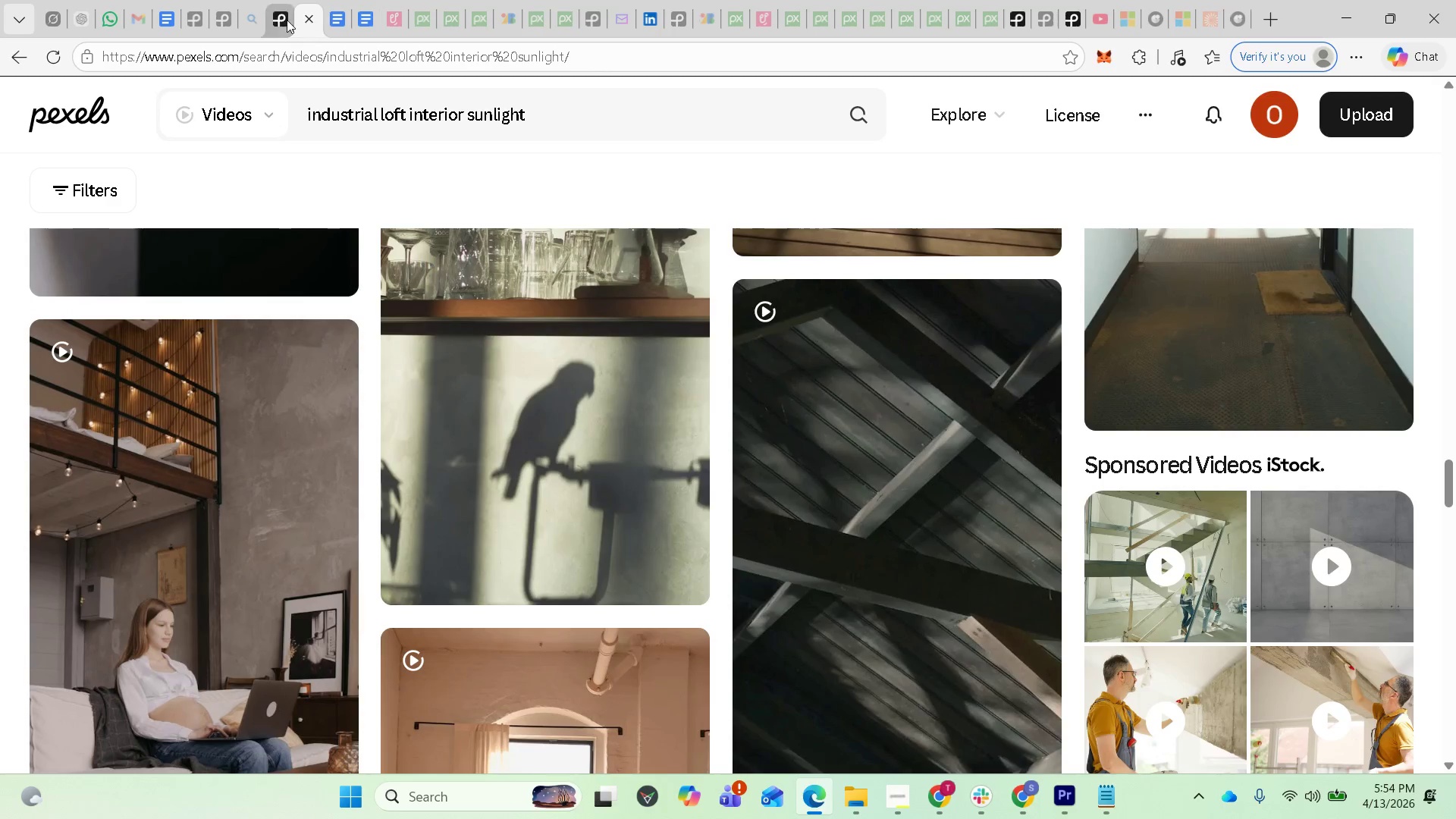 
left_click([283, 18])
 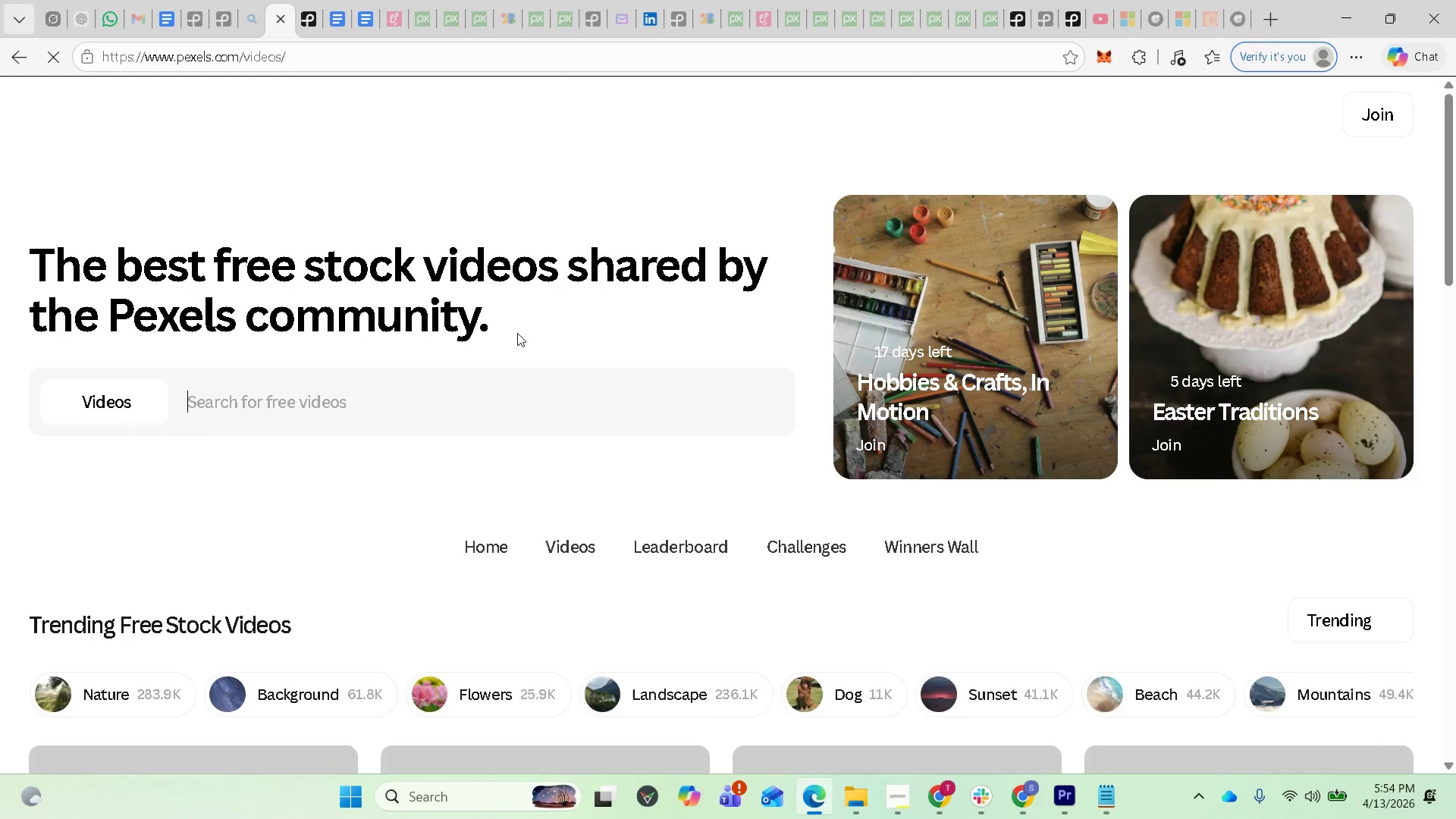 
scroll: coordinate [548, 341], scroll_direction: up, amount: 2.0
 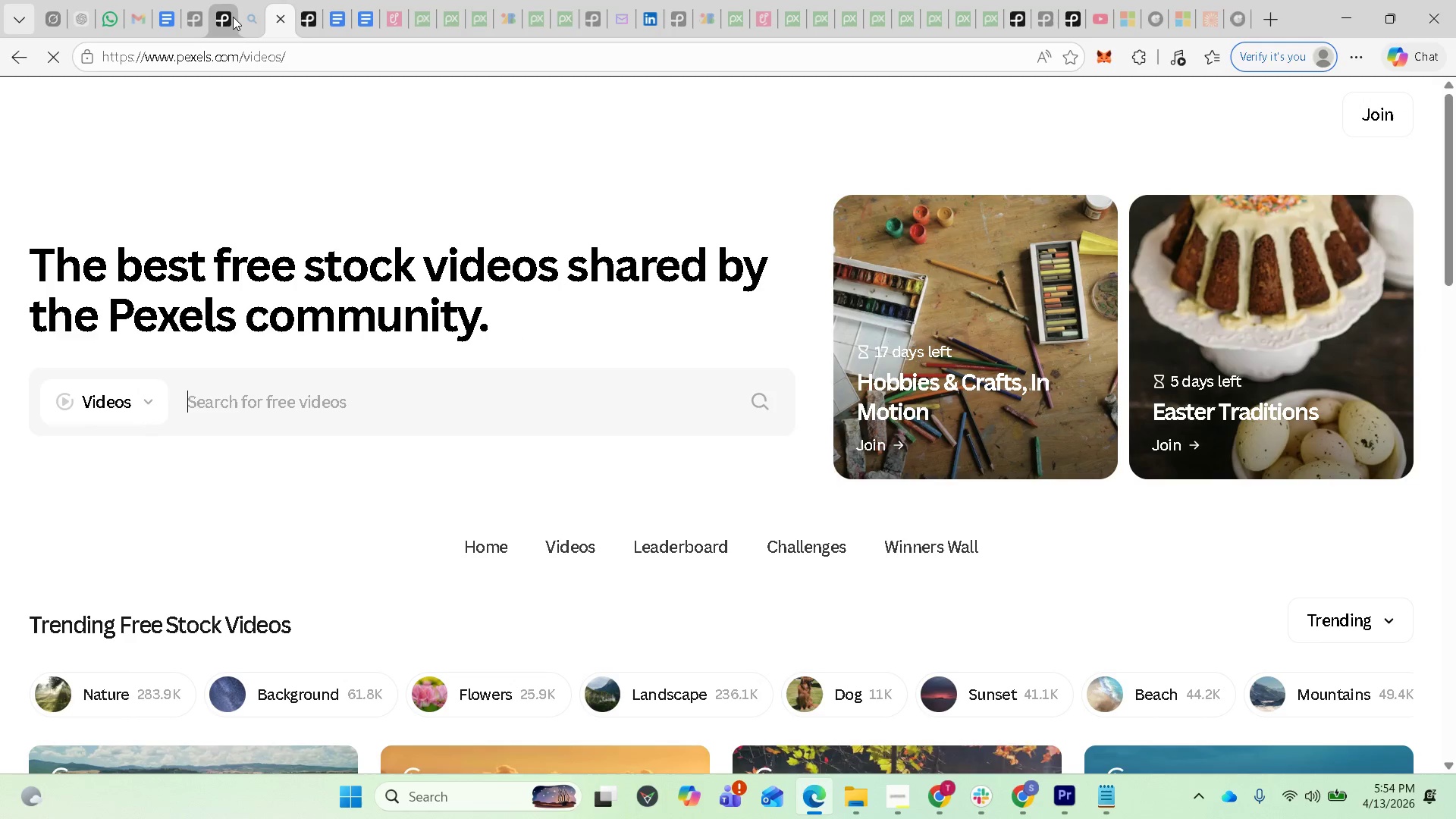 
left_click([233, 17])
 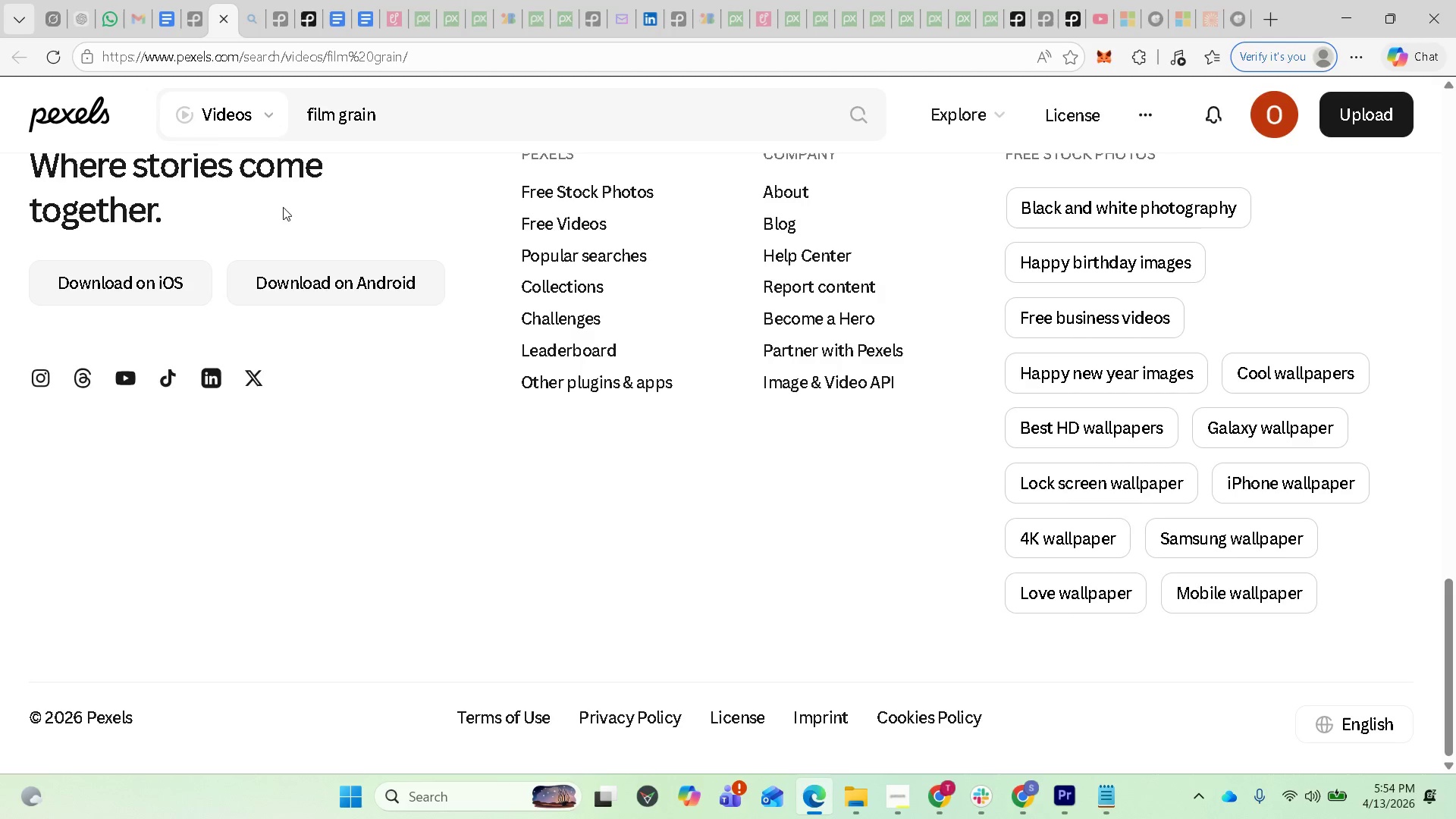 
wait(6.61)
 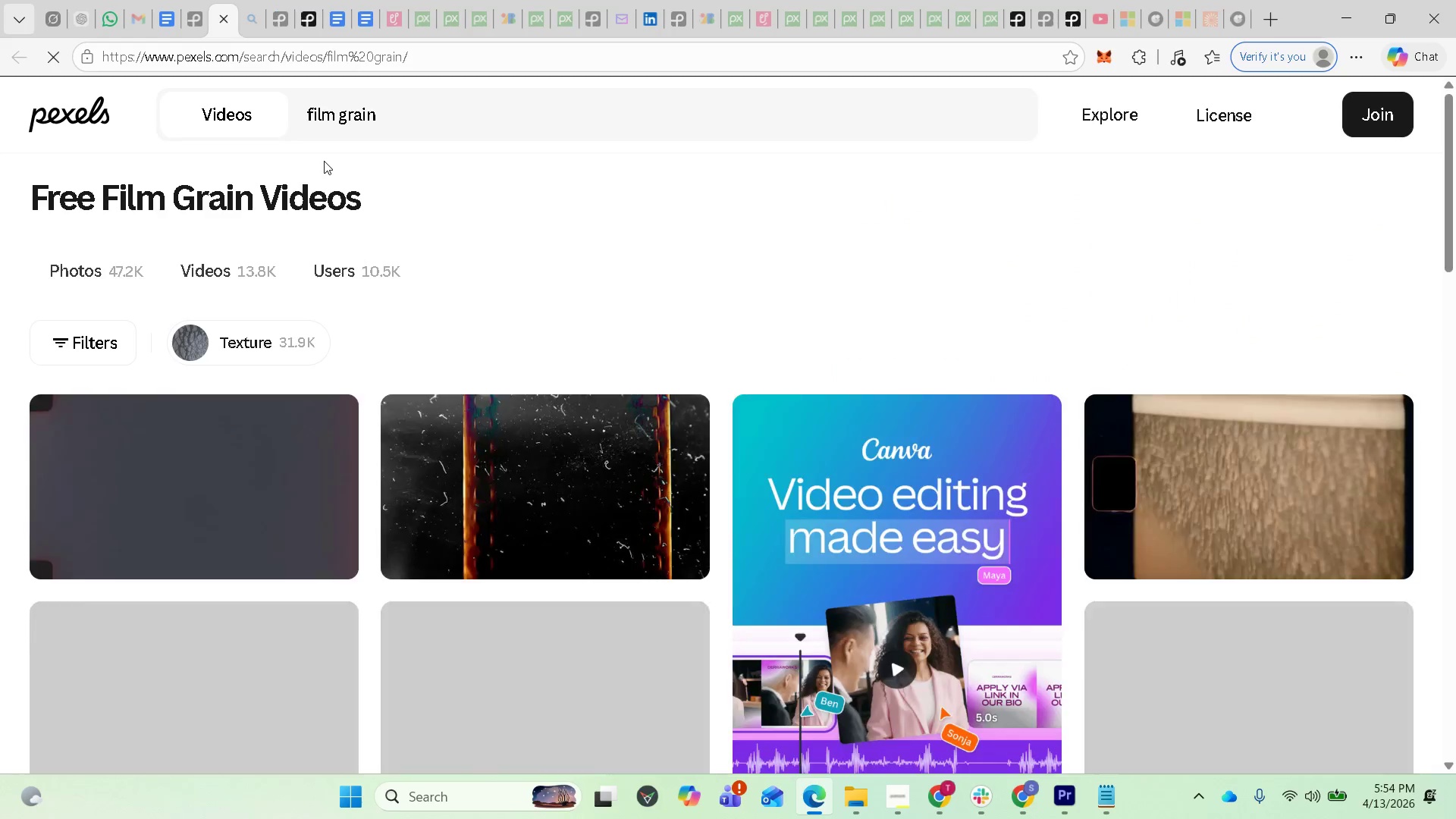 
left_click([191, 19])
 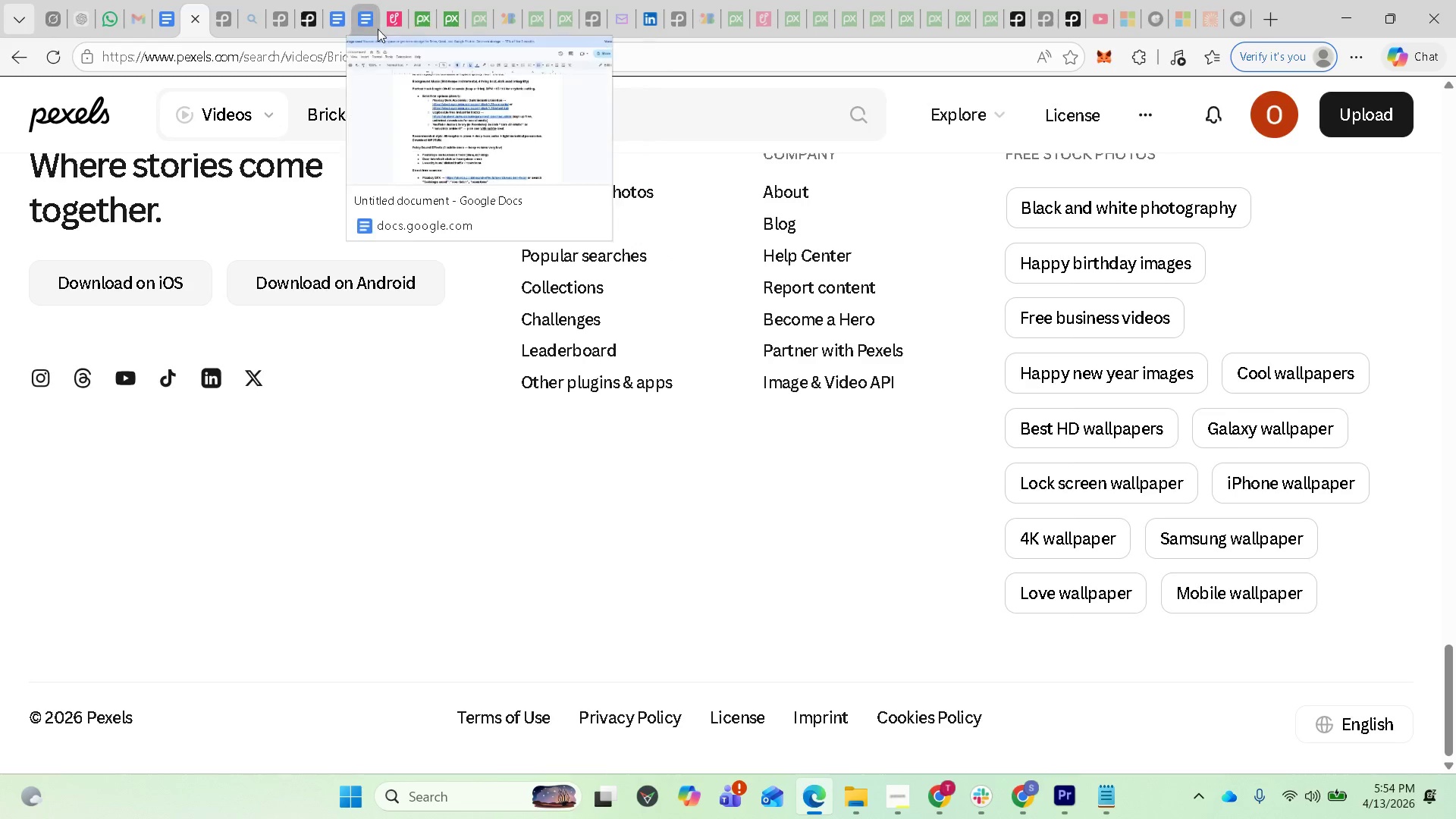 
wait(5.66)
 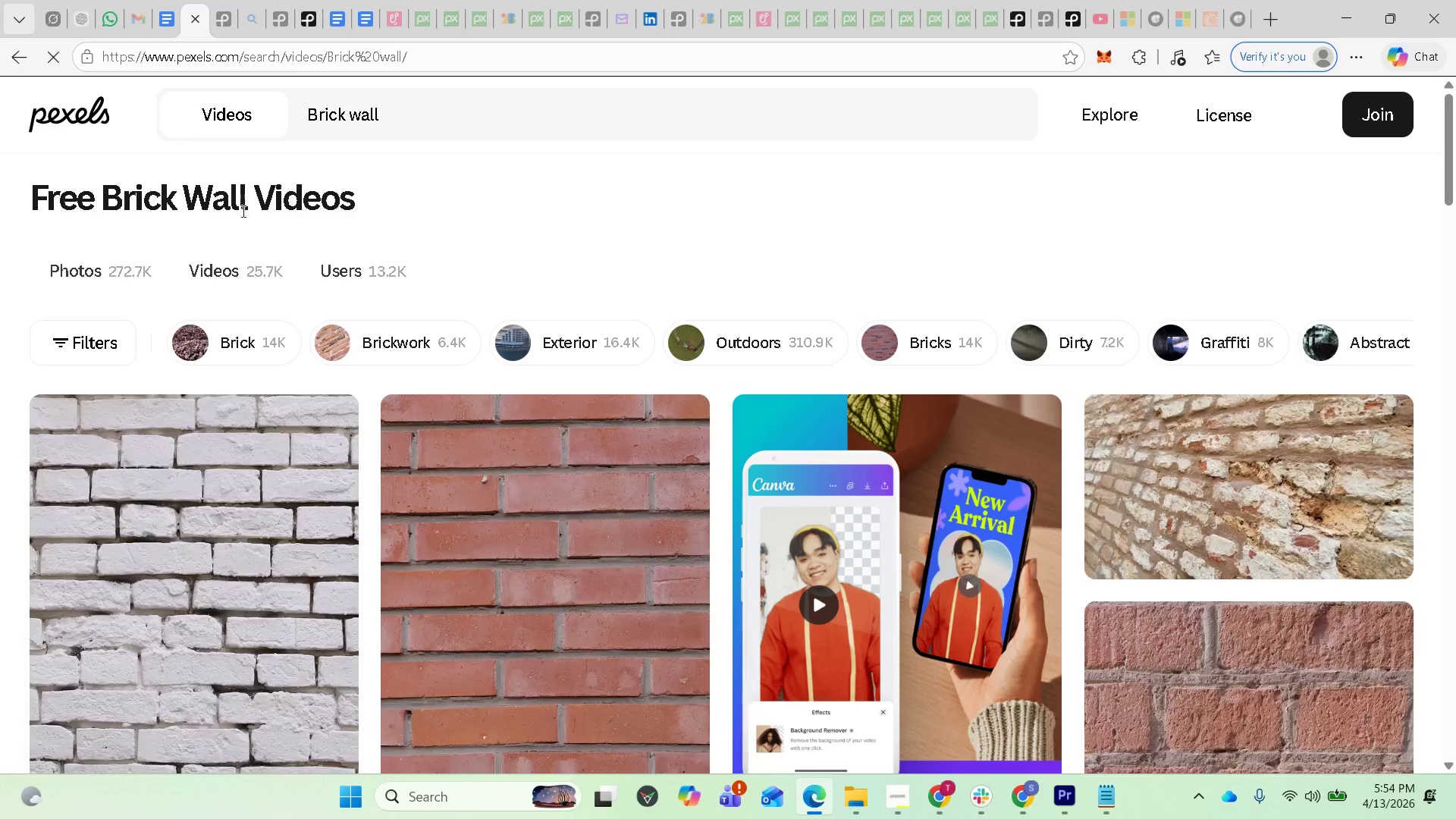 
left_click([393, 21])
 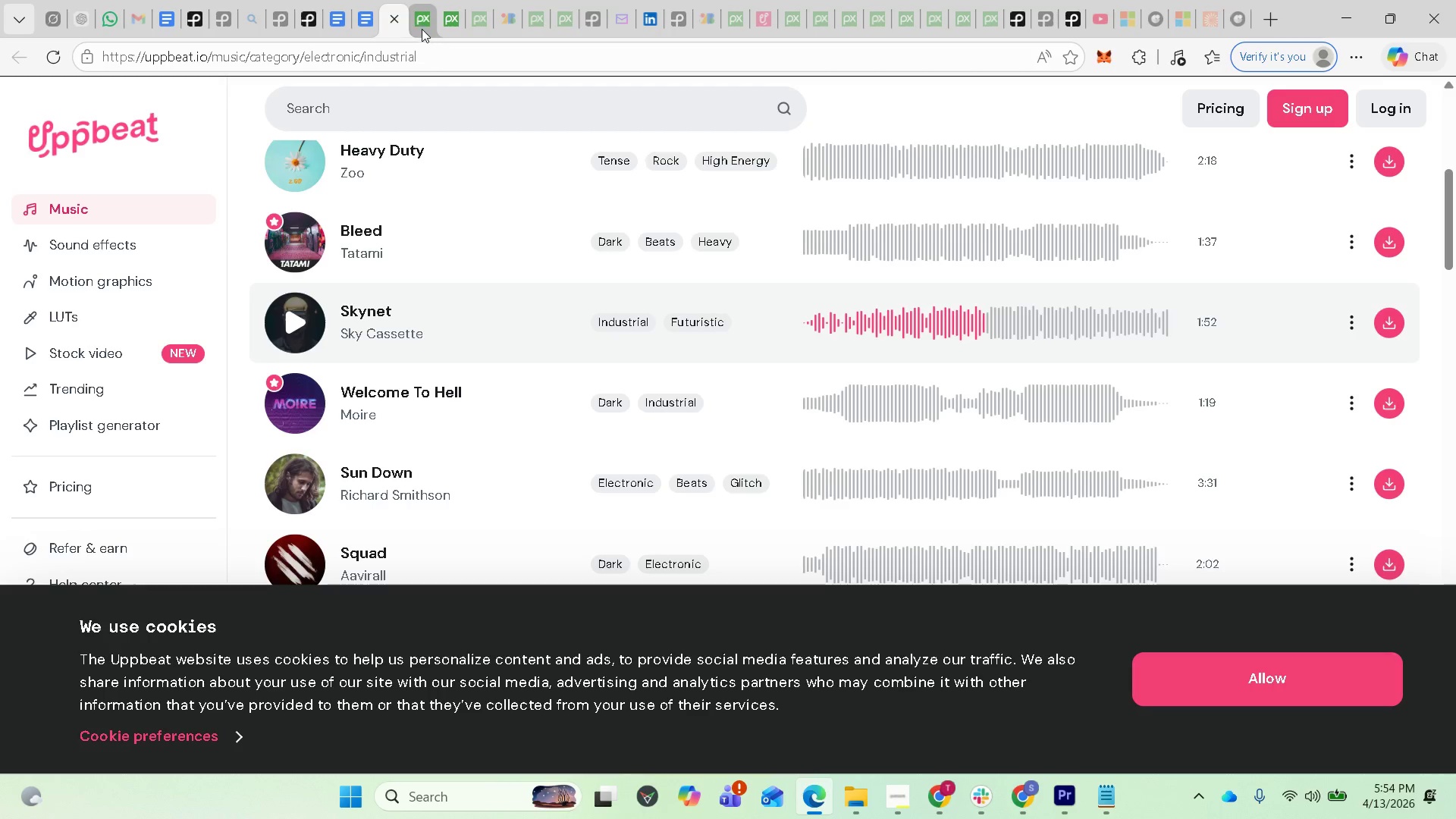 
left_click([422, 24])
 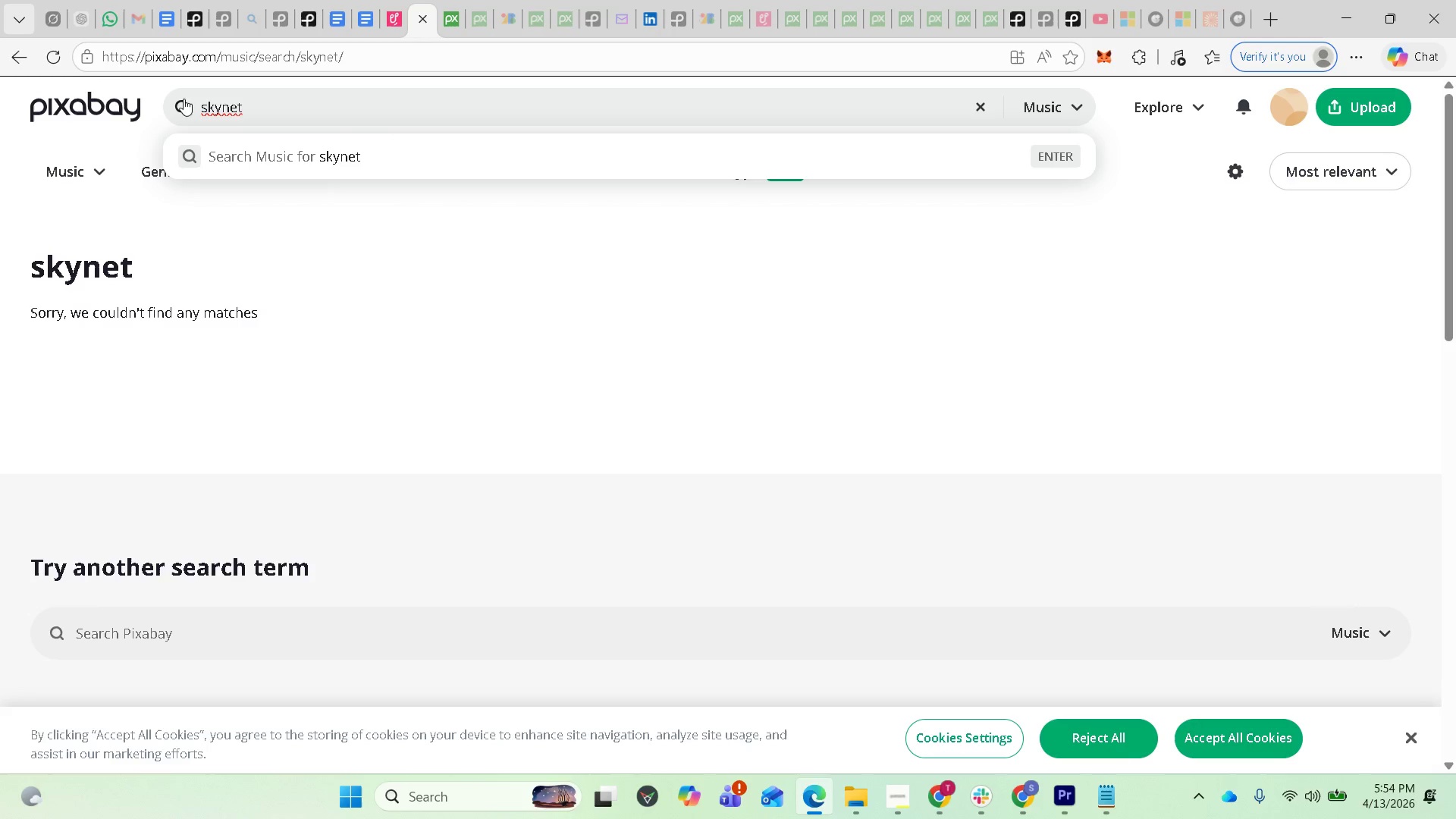 
left_click([29, 58])
 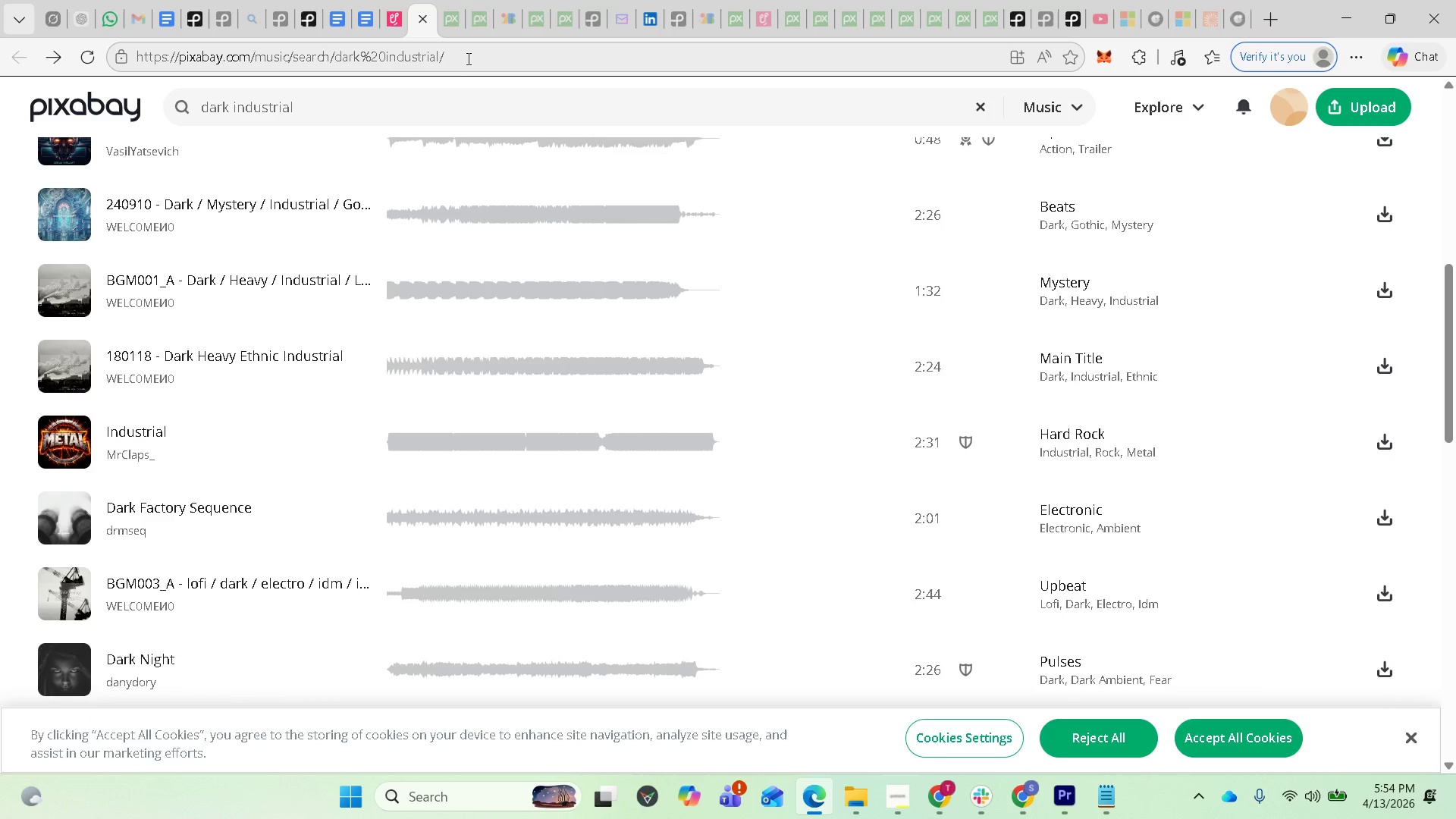 
wait(8.64)
 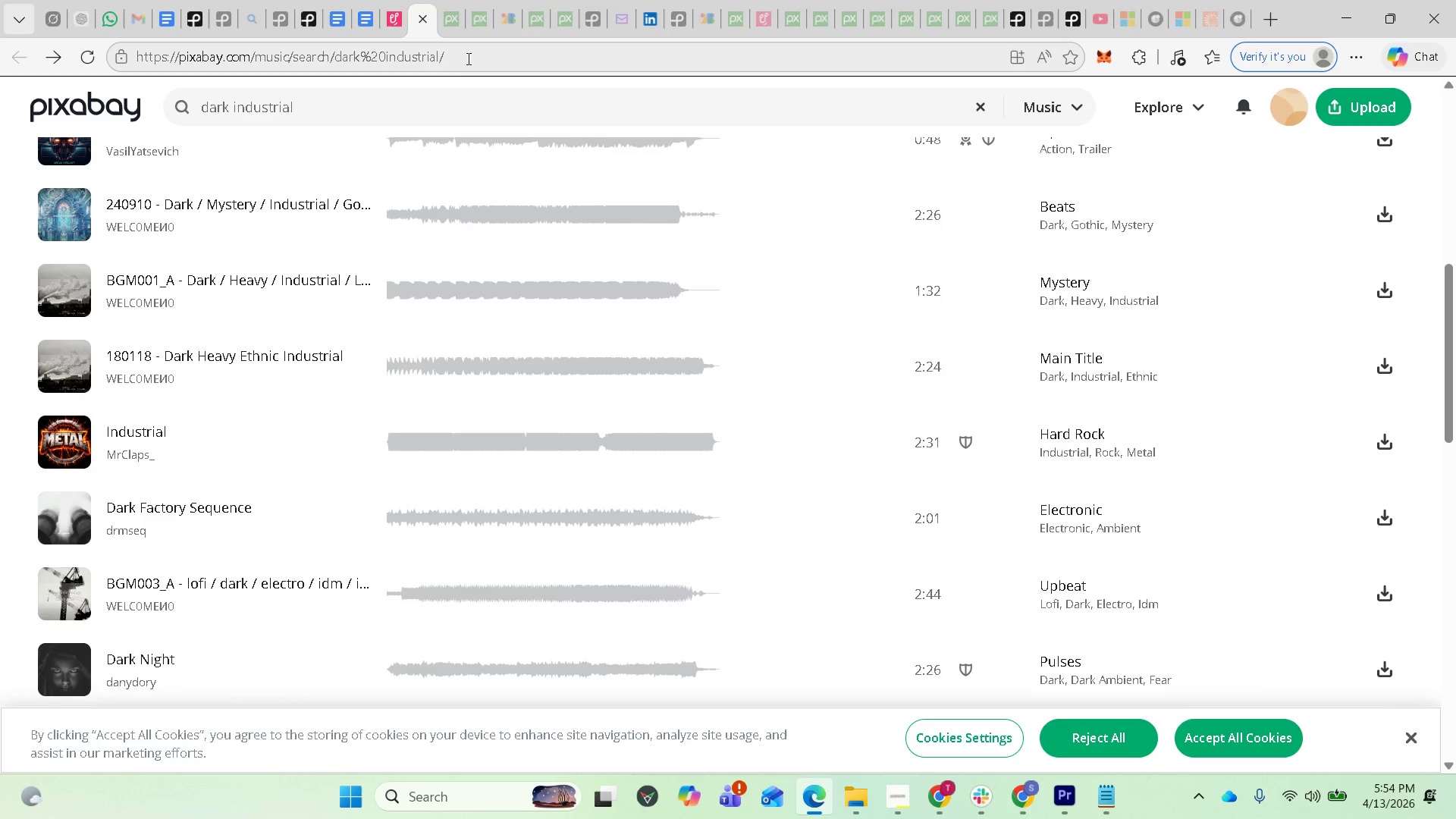 
left_click([466, 50])
 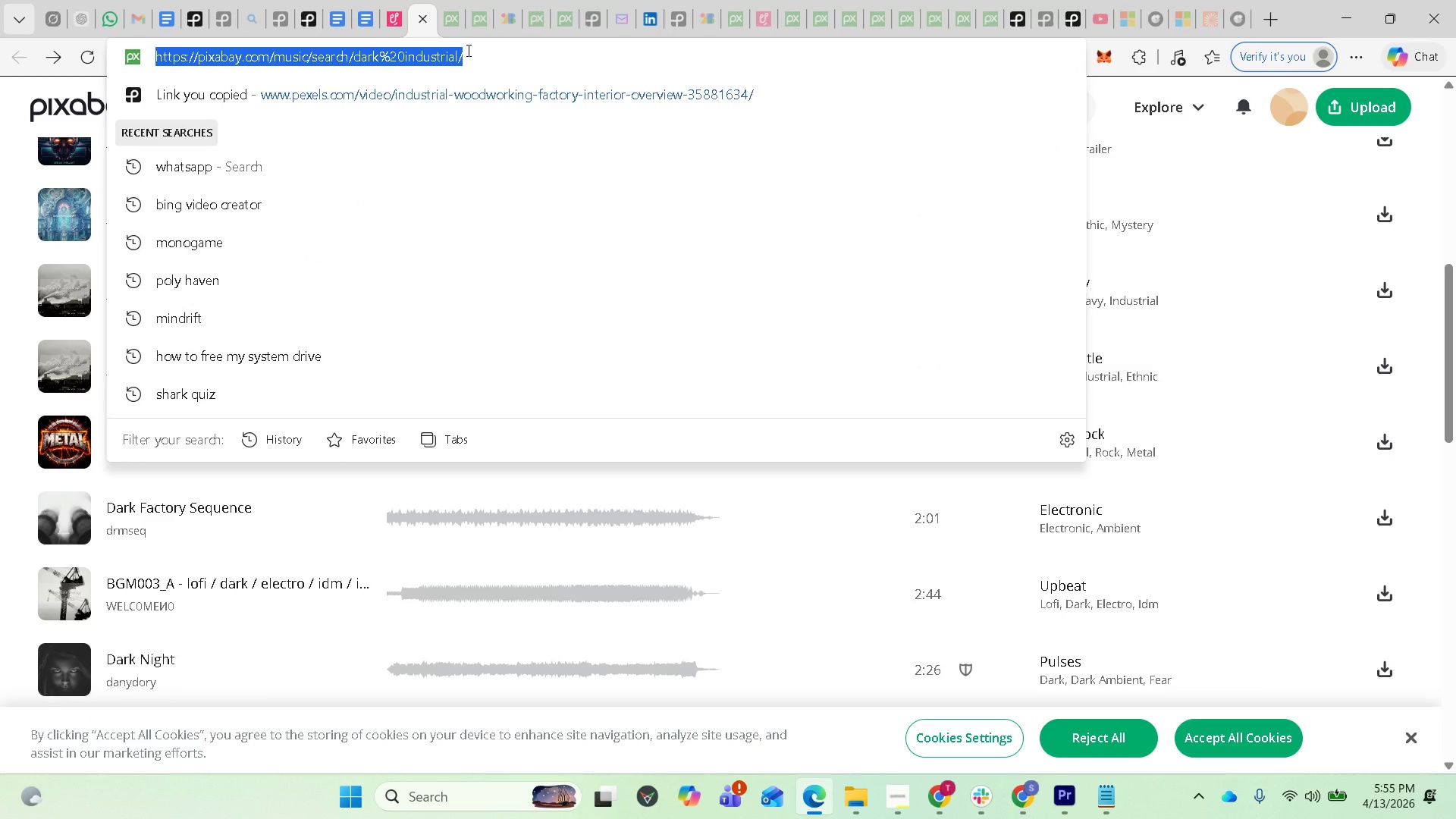 
key(Control+C)
 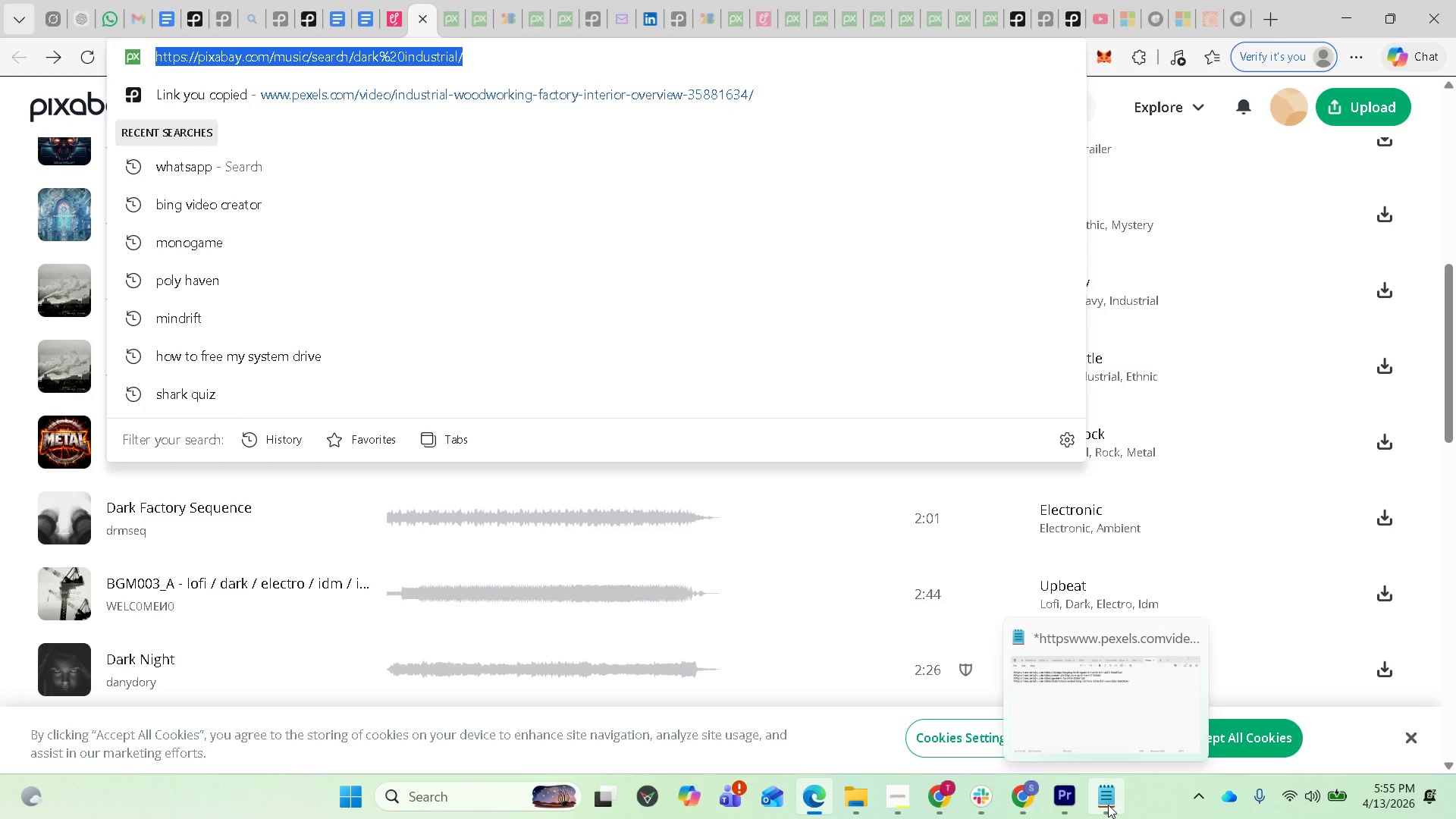 
left_click([1108, 805])
 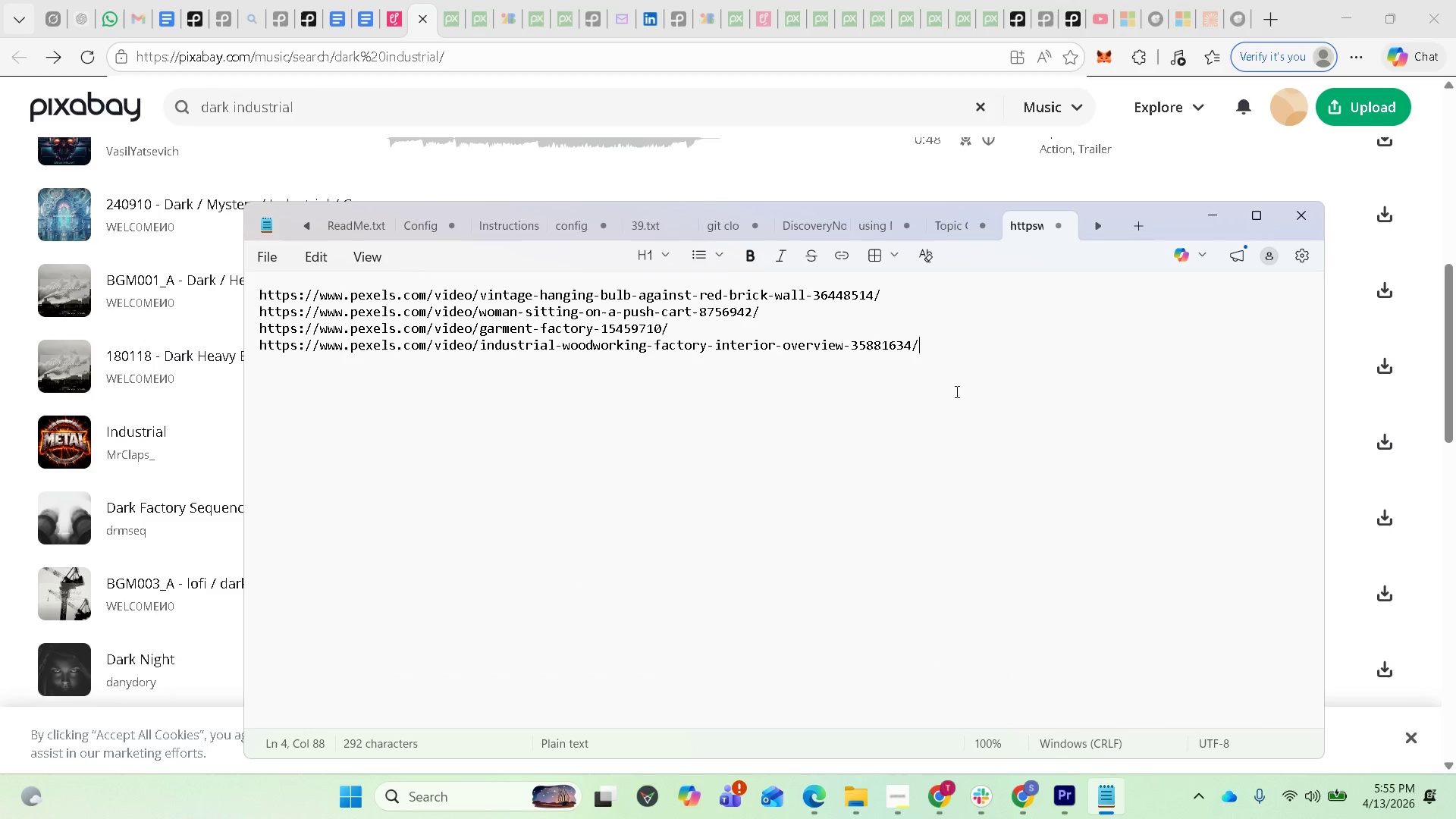 
key(Enter)
 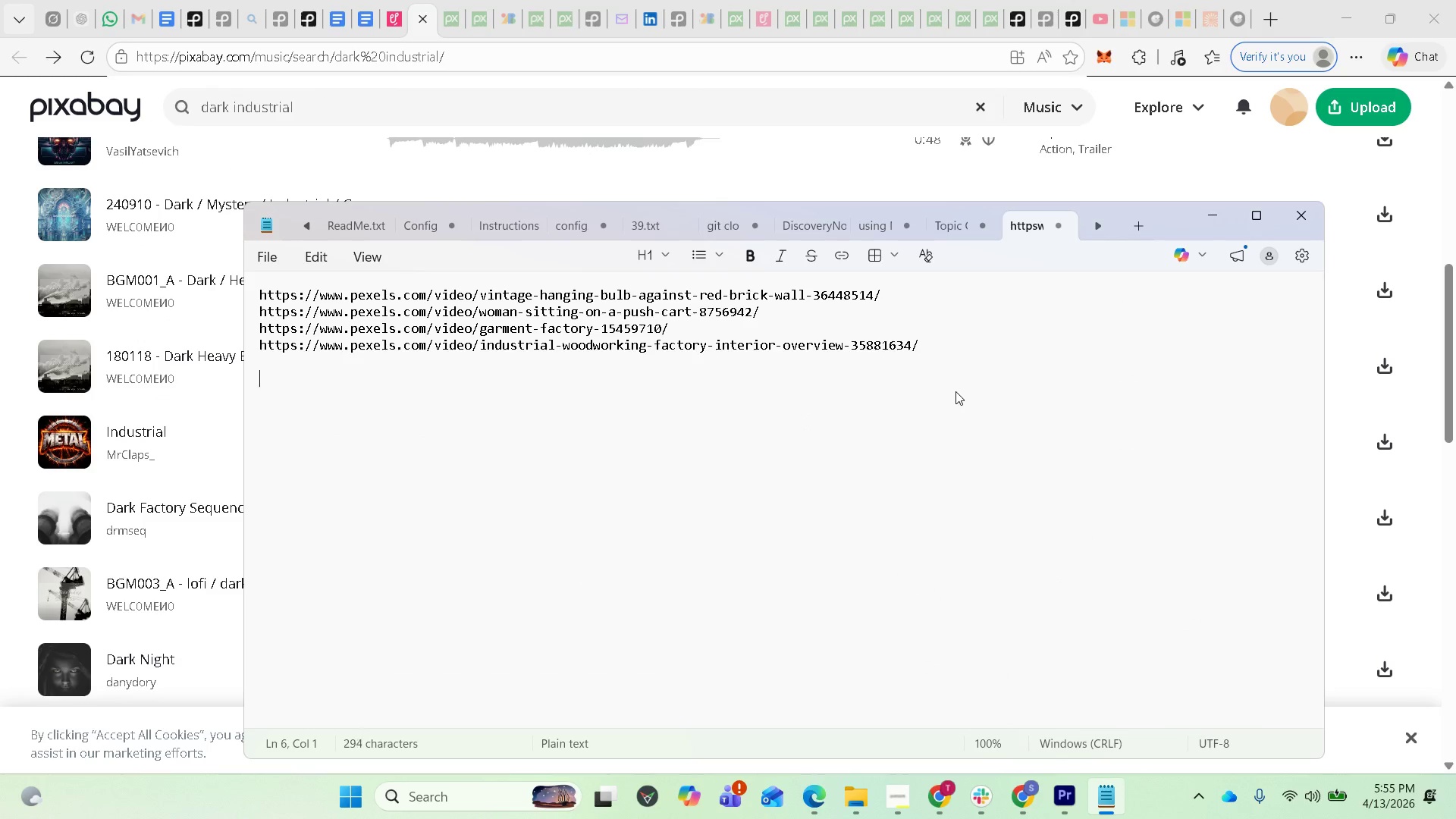 
key(Enter)
 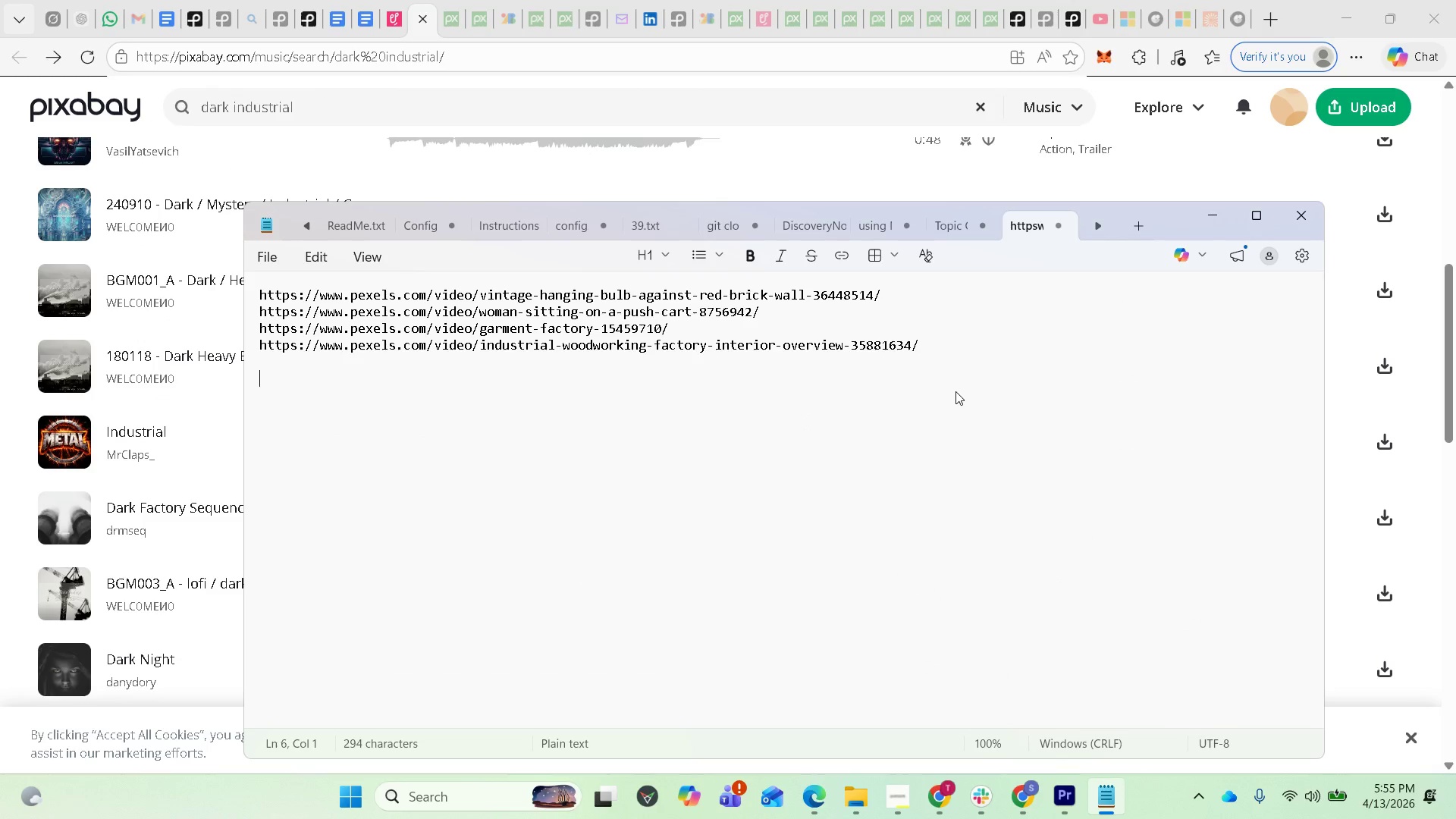 
key(Enter)
 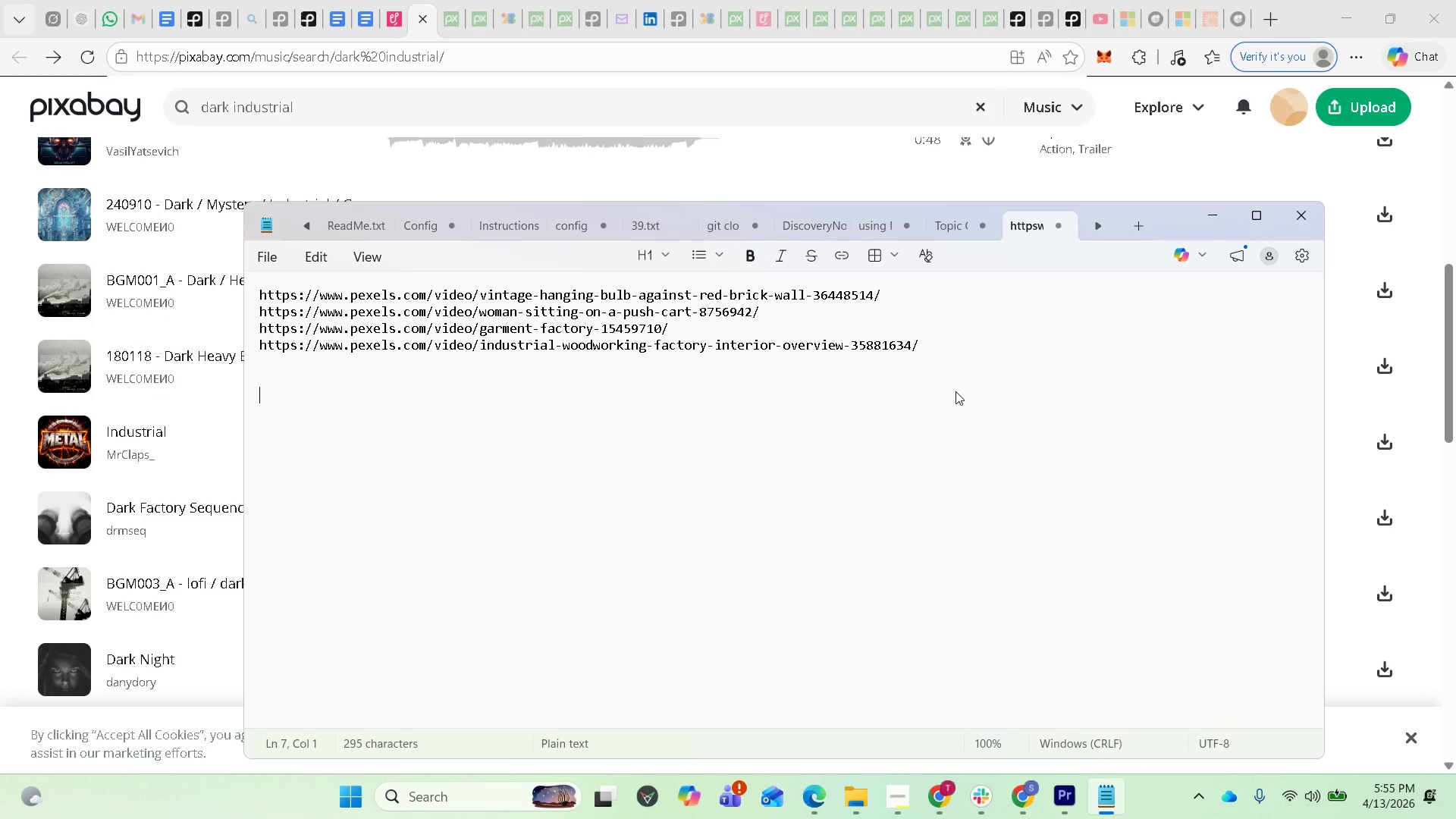 
type(audio)
 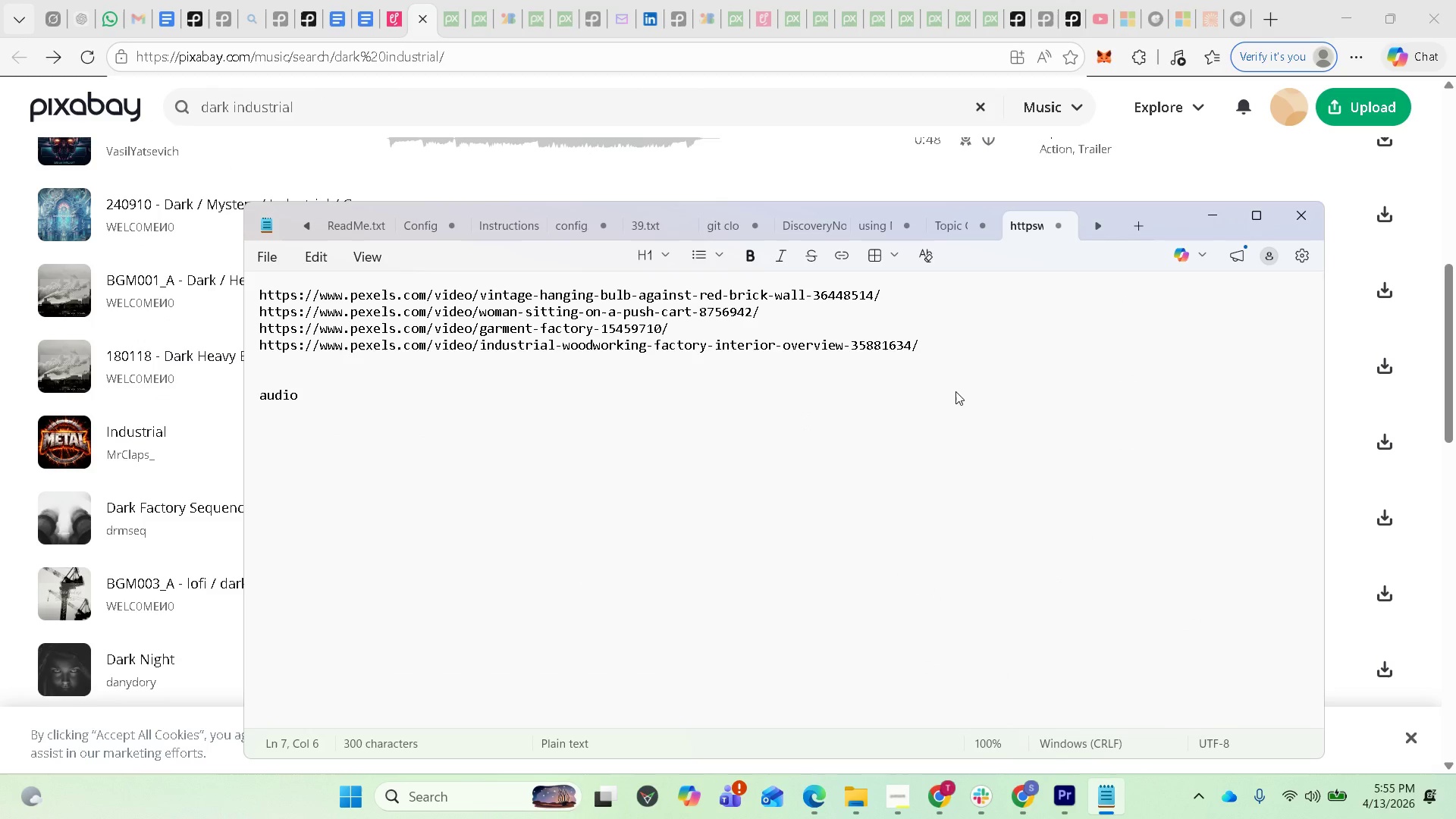 
key(Enter)
 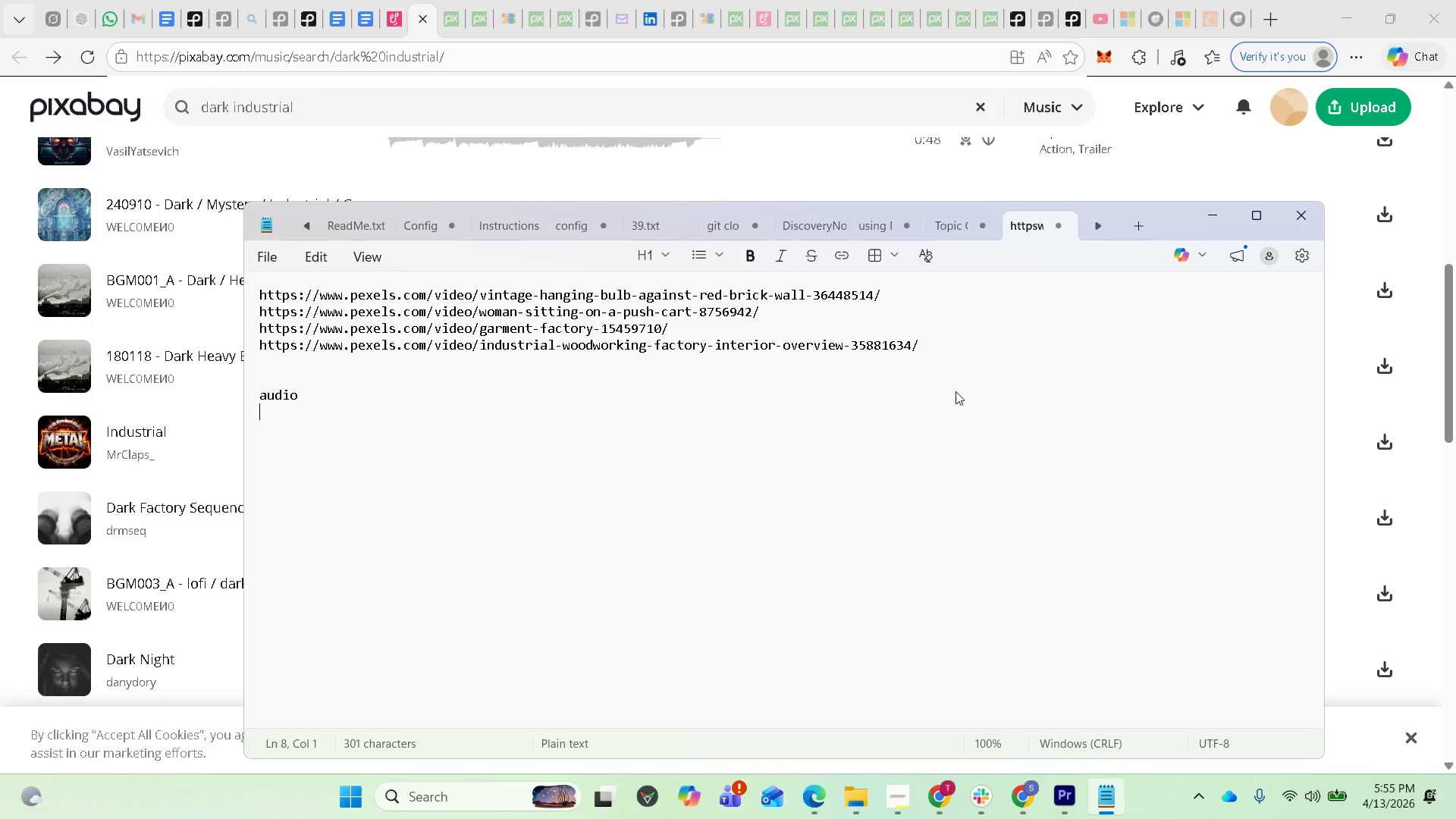 
key(Control+V)
 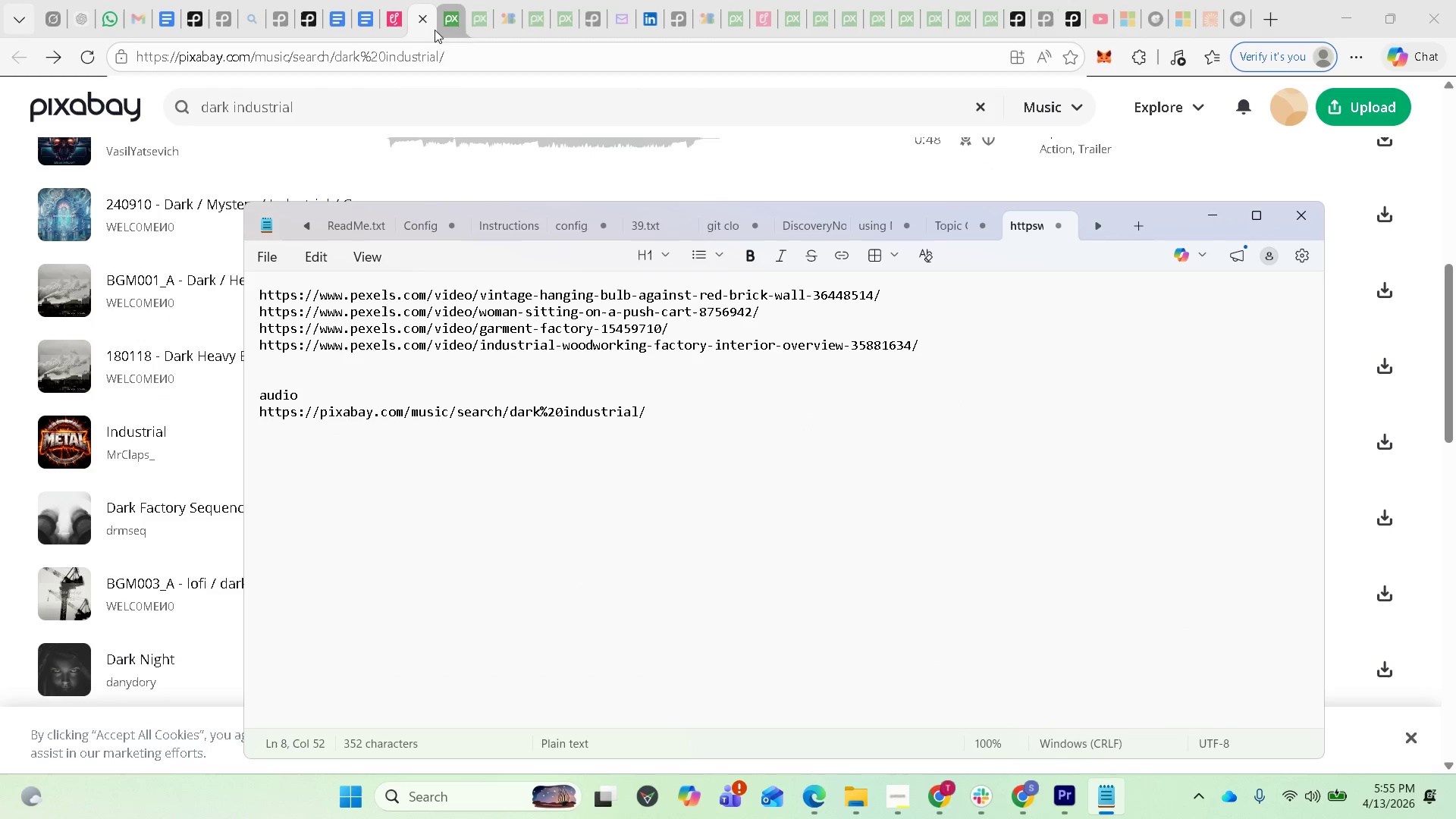 
left_click([448, 25])
 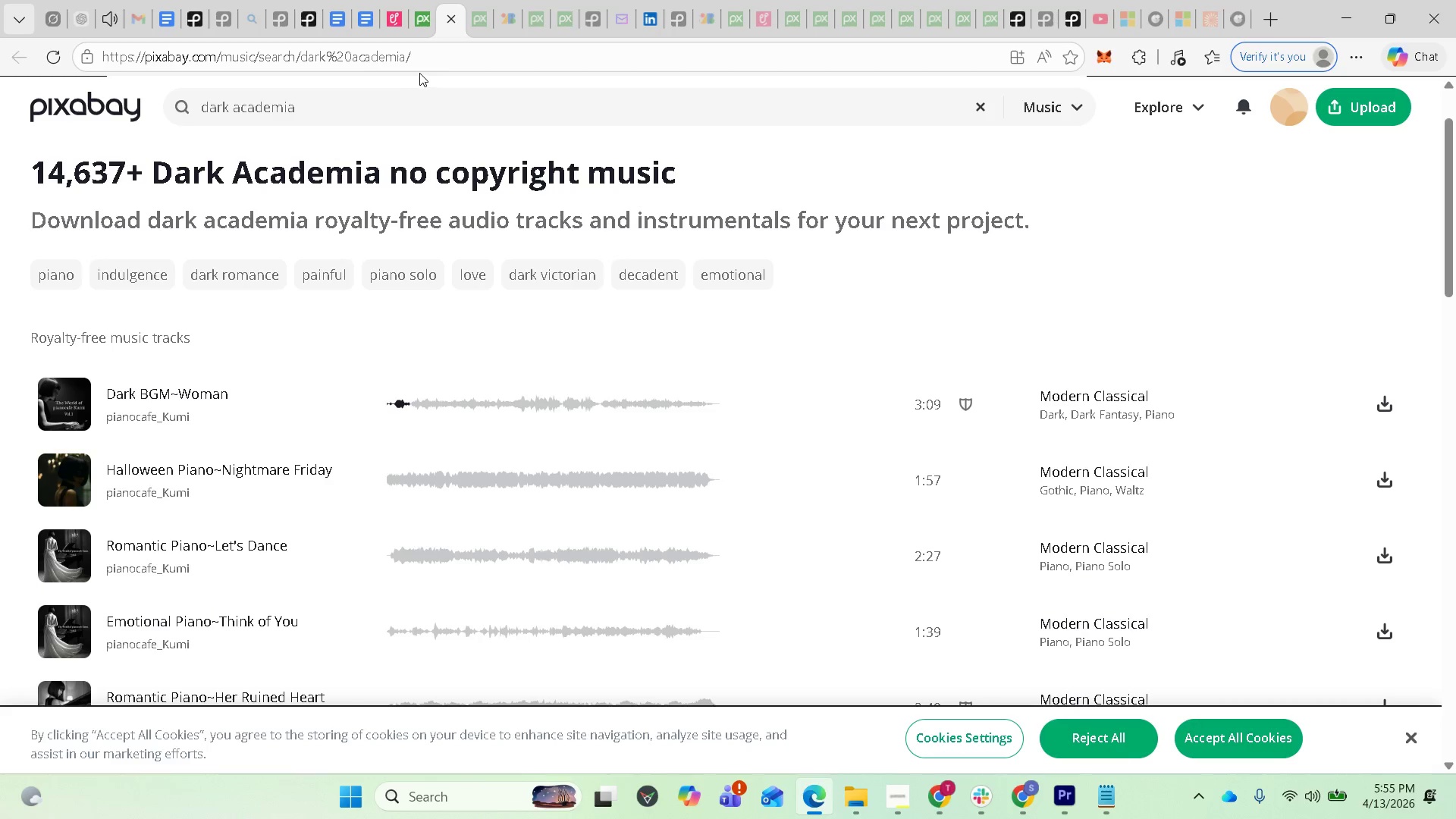 
wait(5.23)
 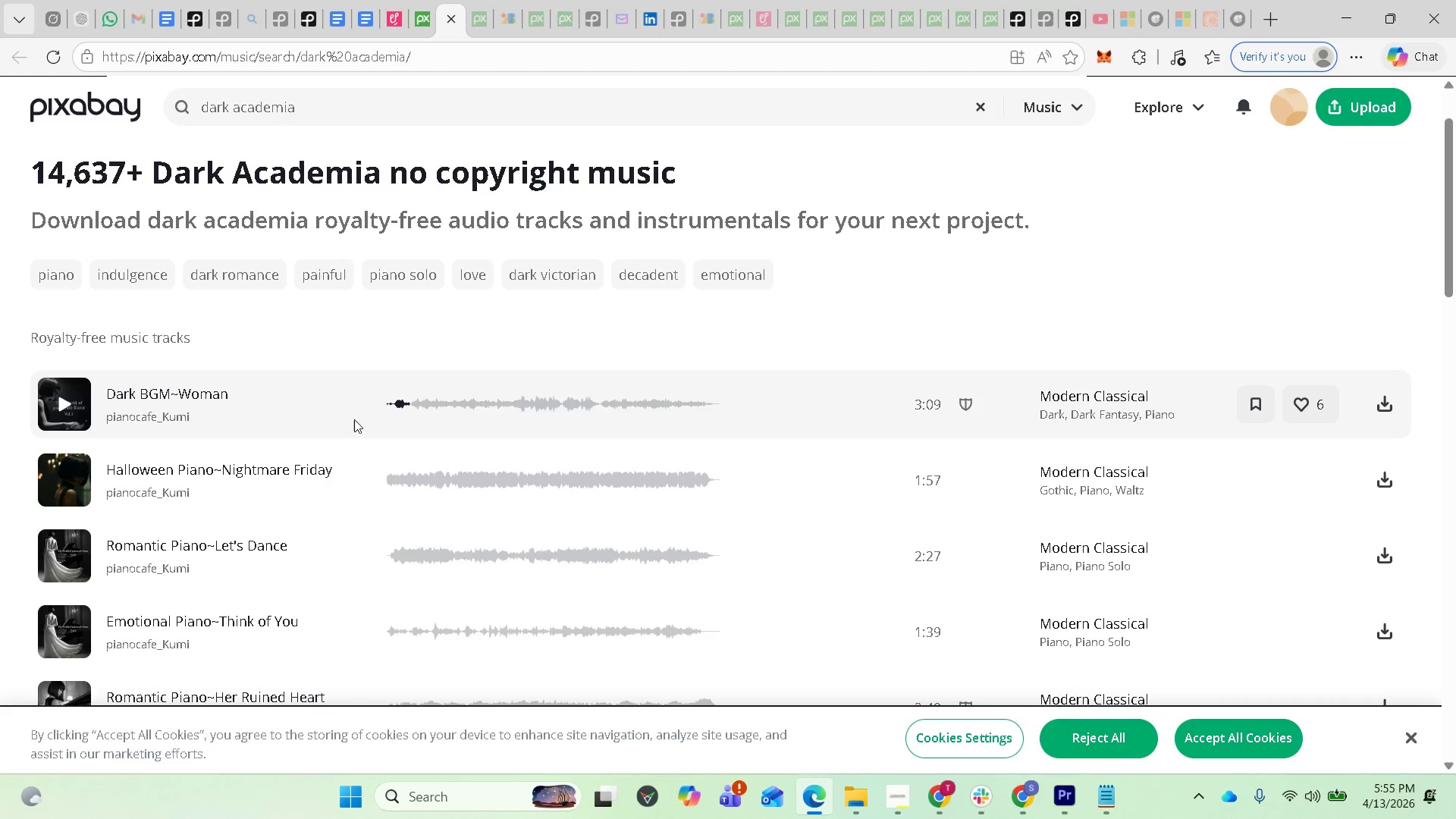 
left_click([422, 63])
 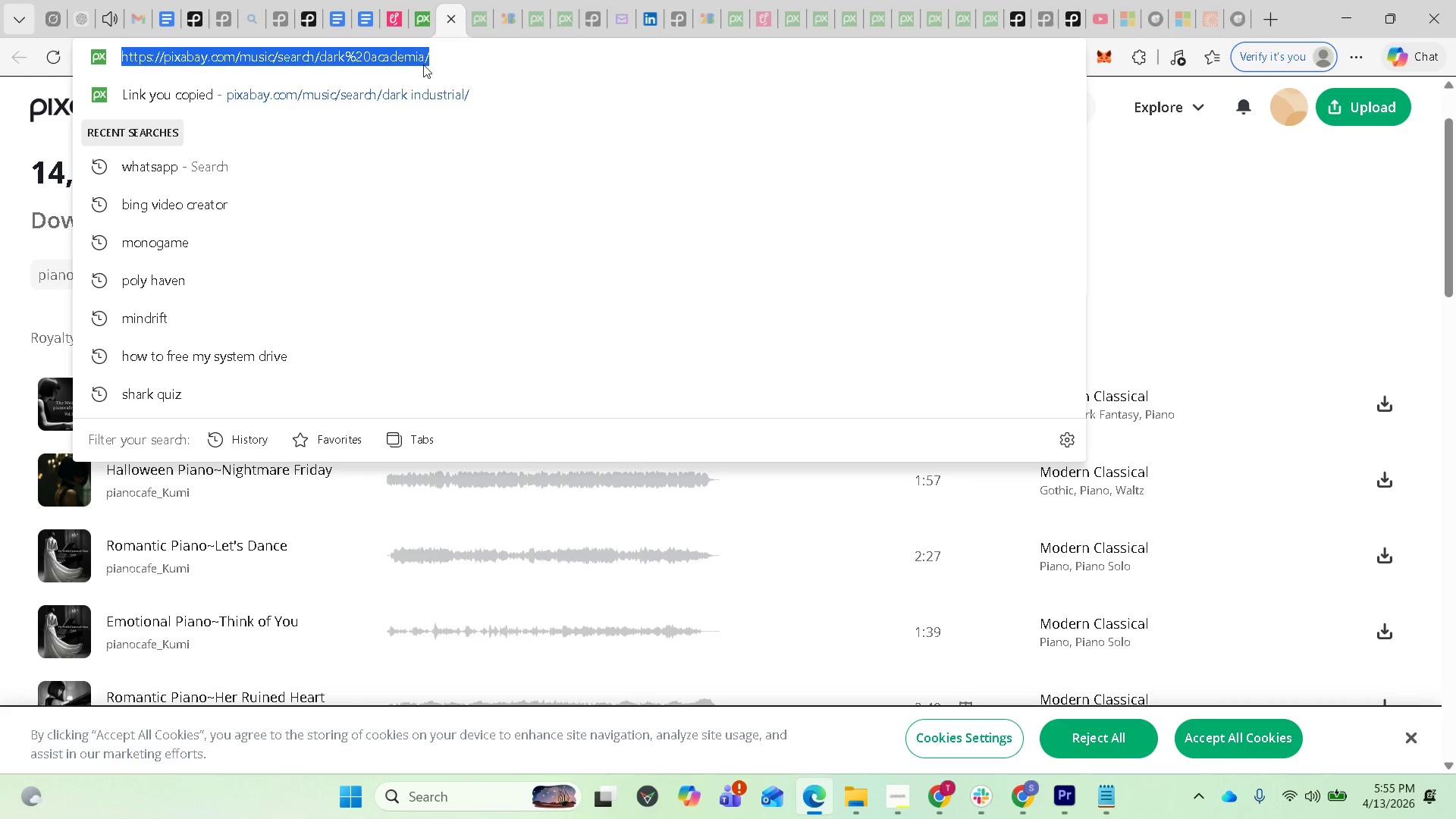 
key(Control+C)
 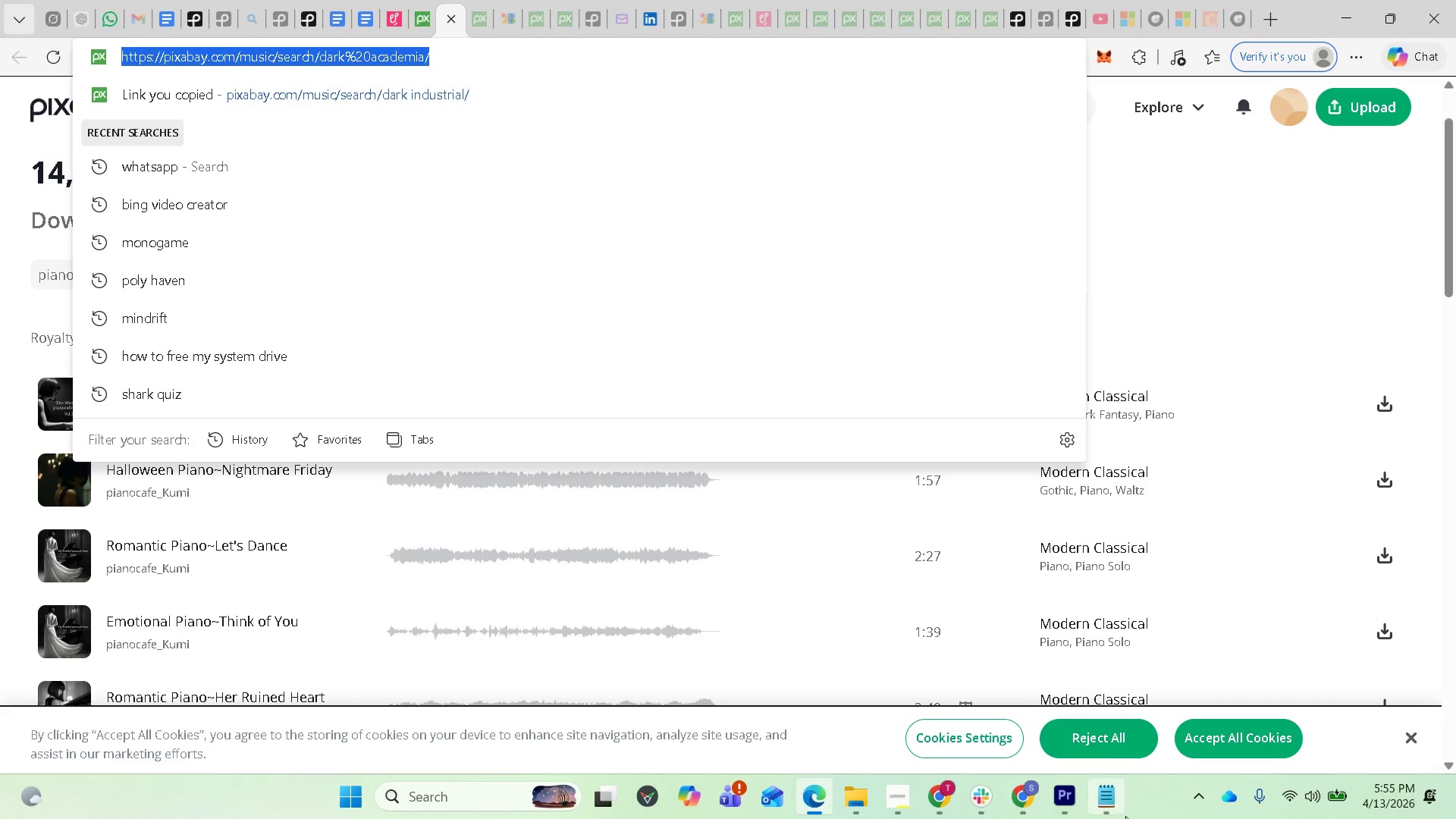 
left_click([1111, 810])
 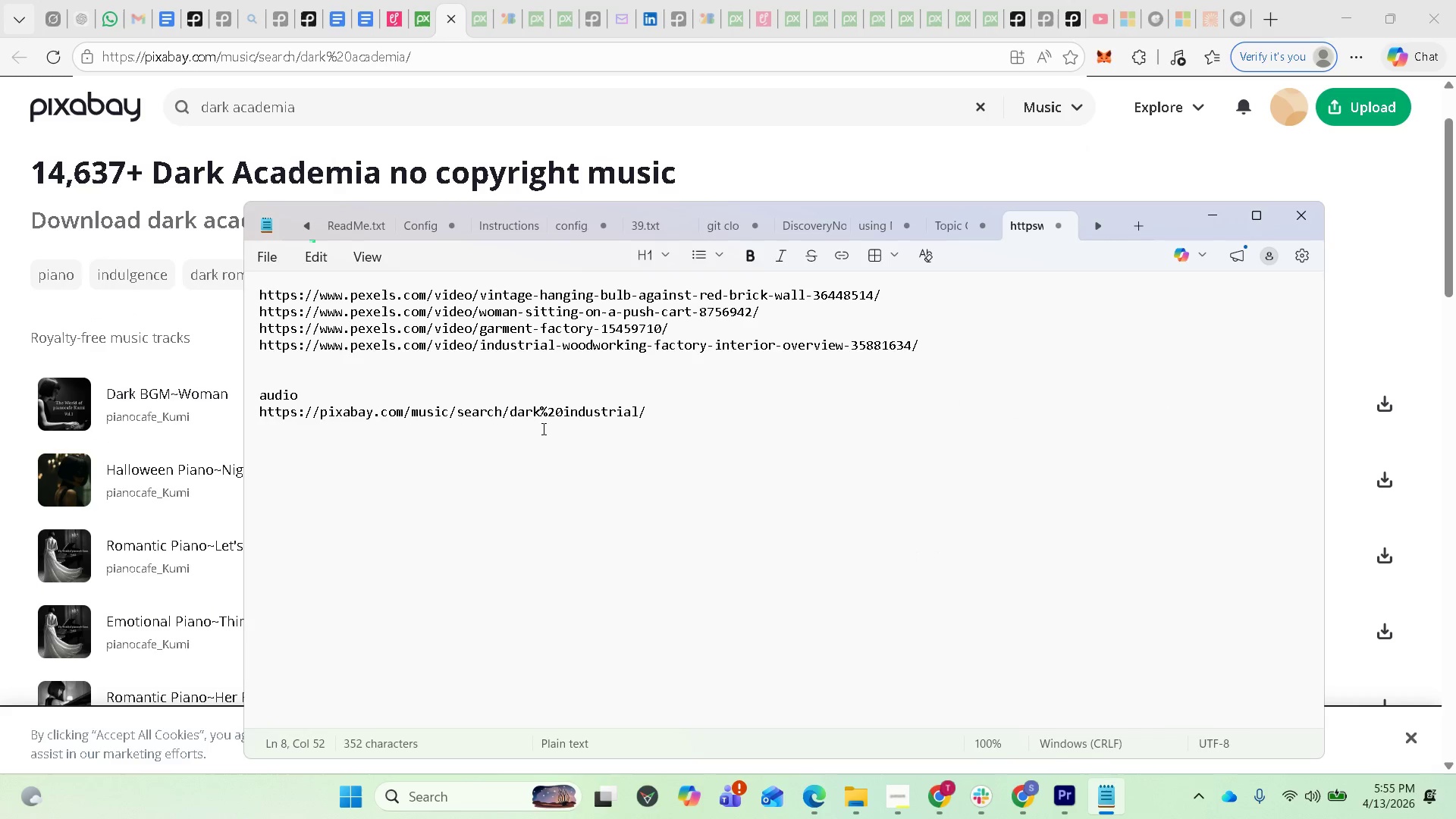 
key(Enter)
 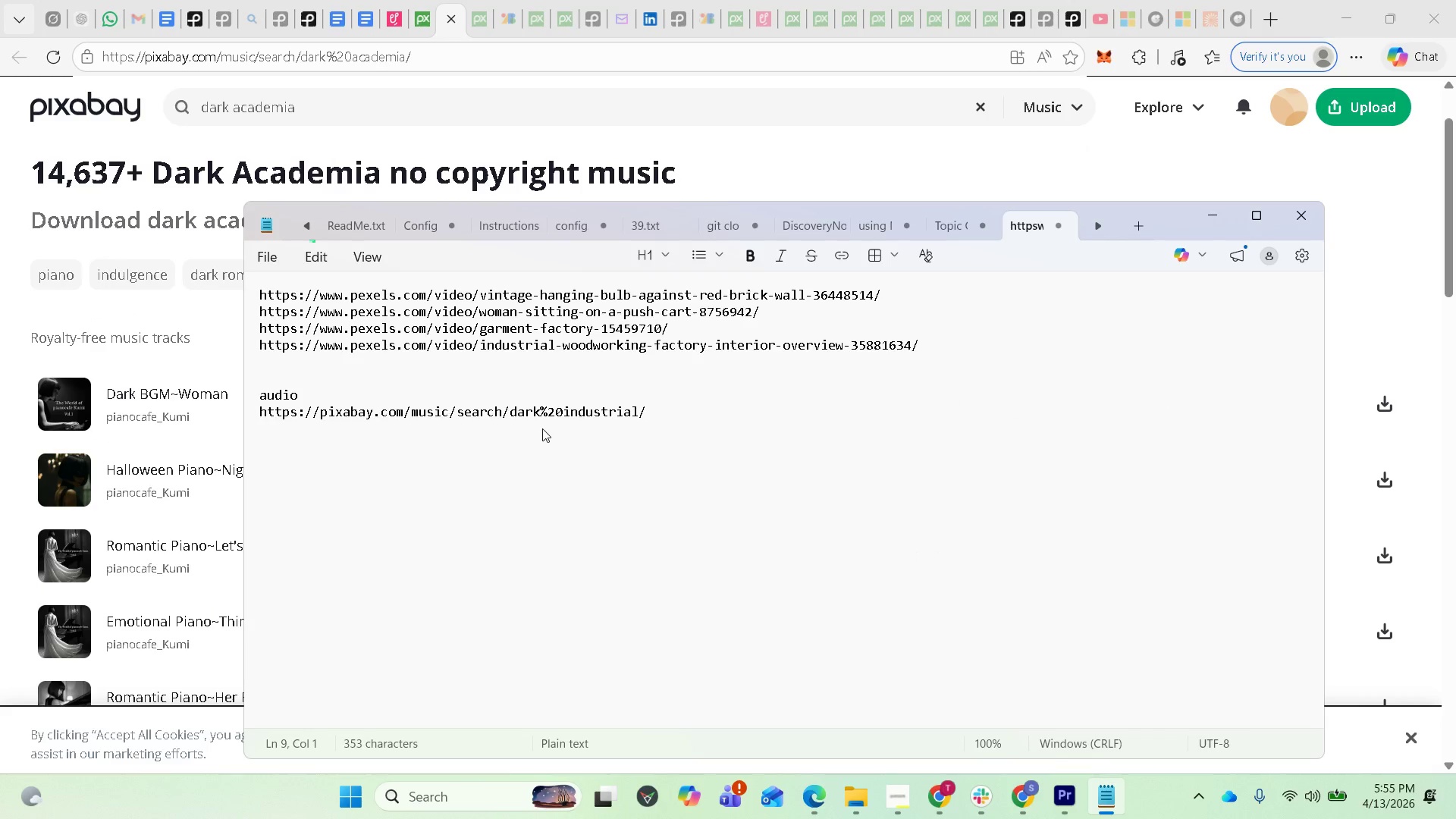 
key(Control+V)
 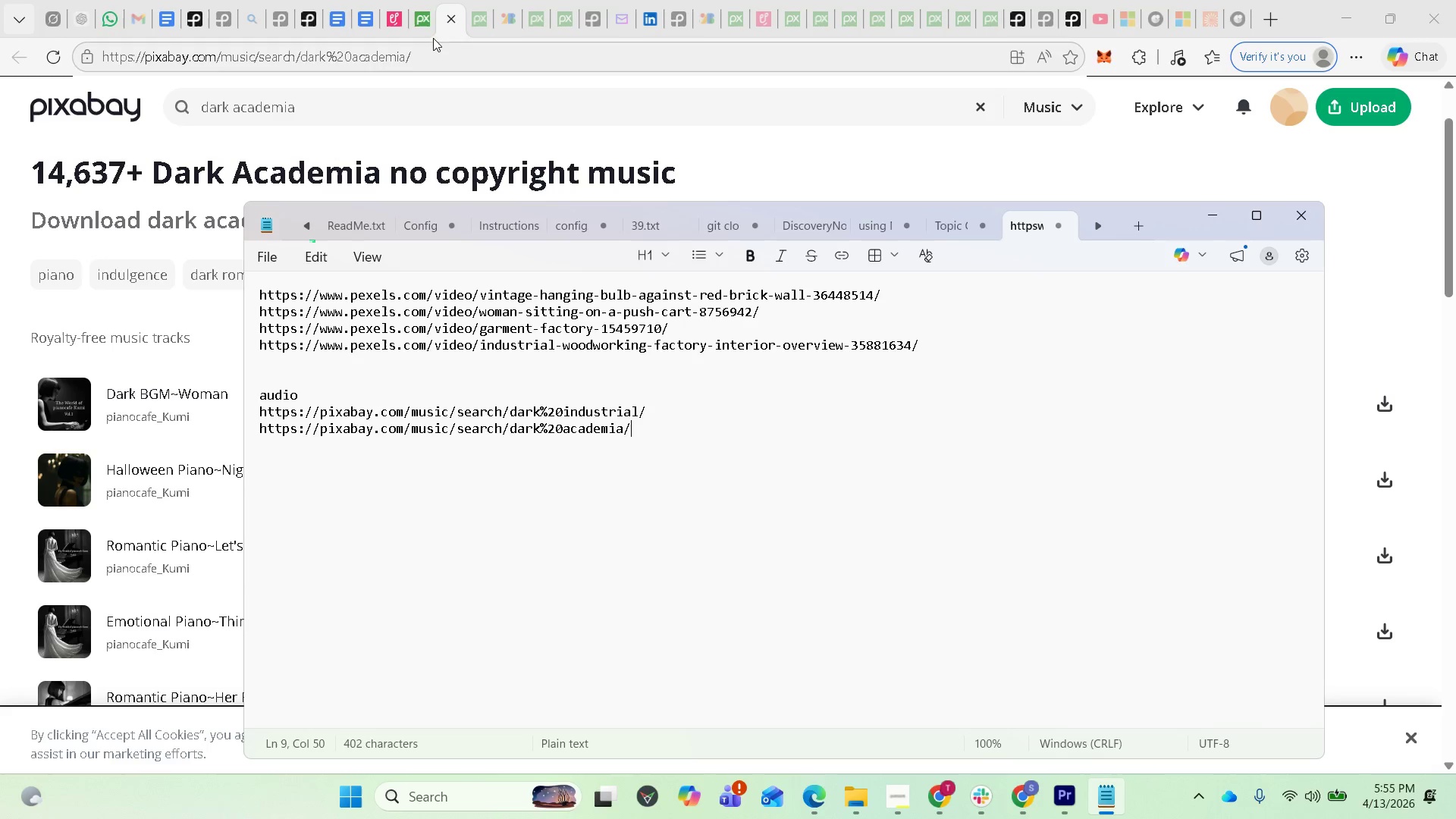 
left_click([473, 20])
 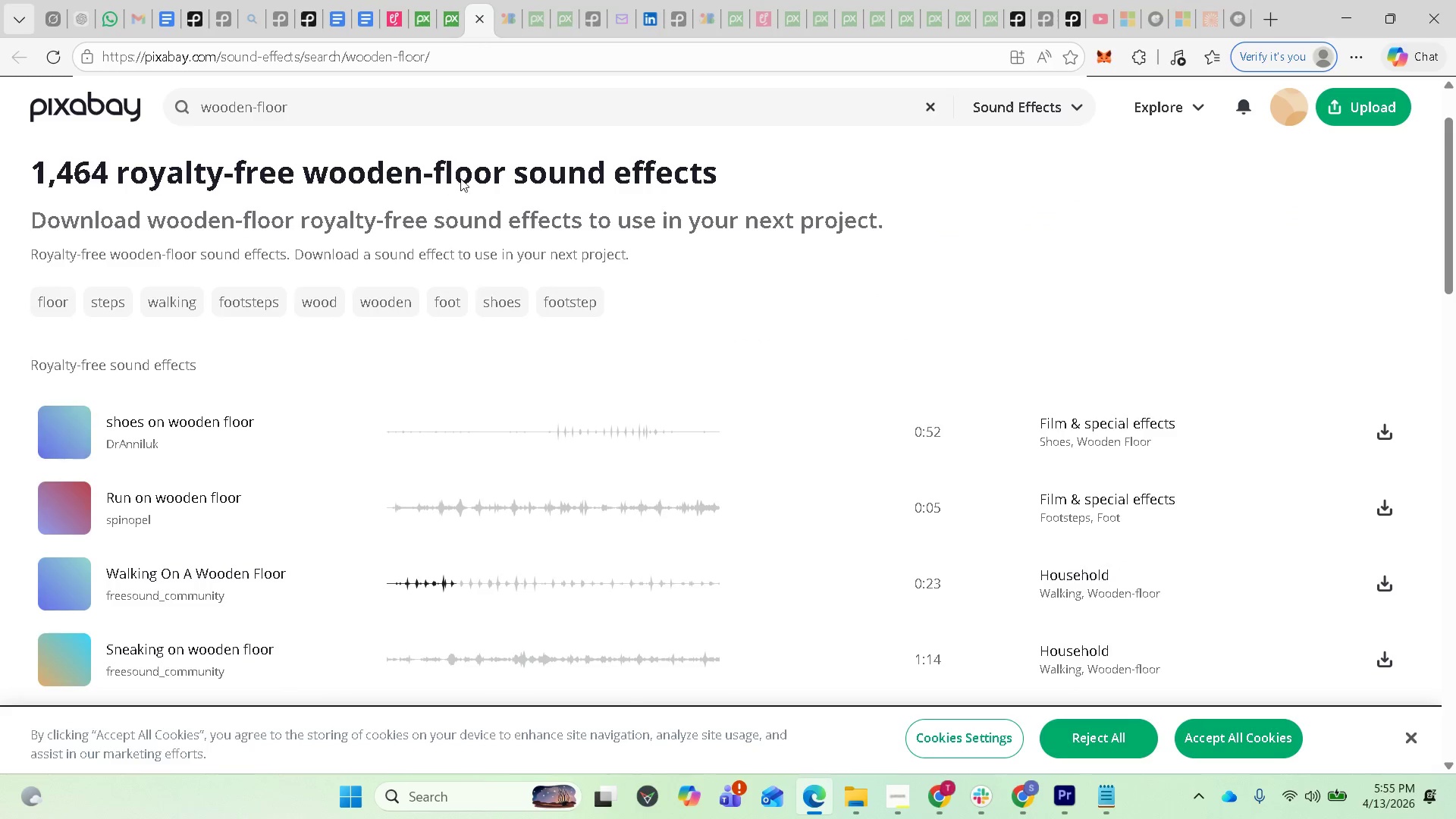 
left_click([425, 60])
 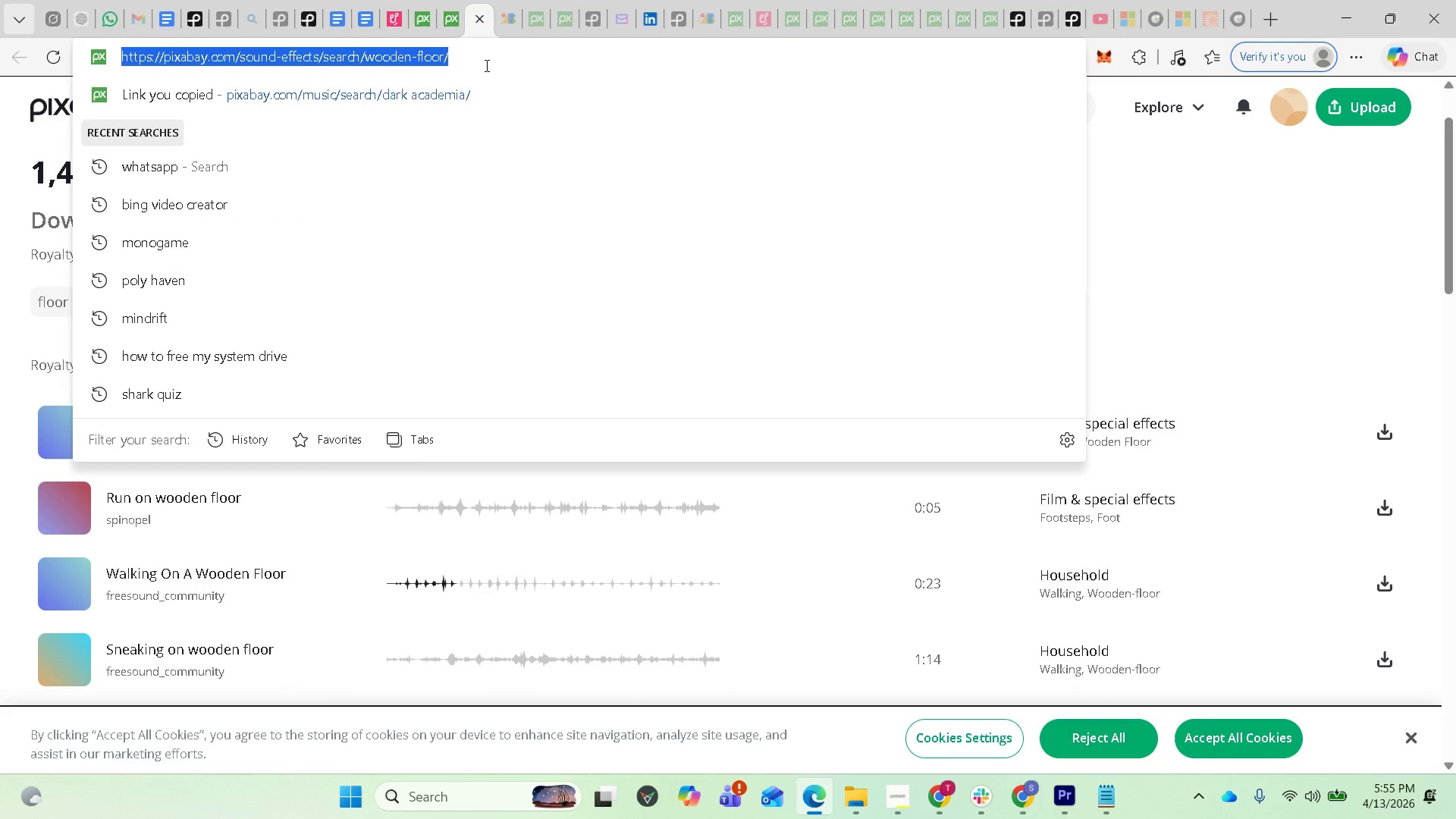 
key(Control+C)
 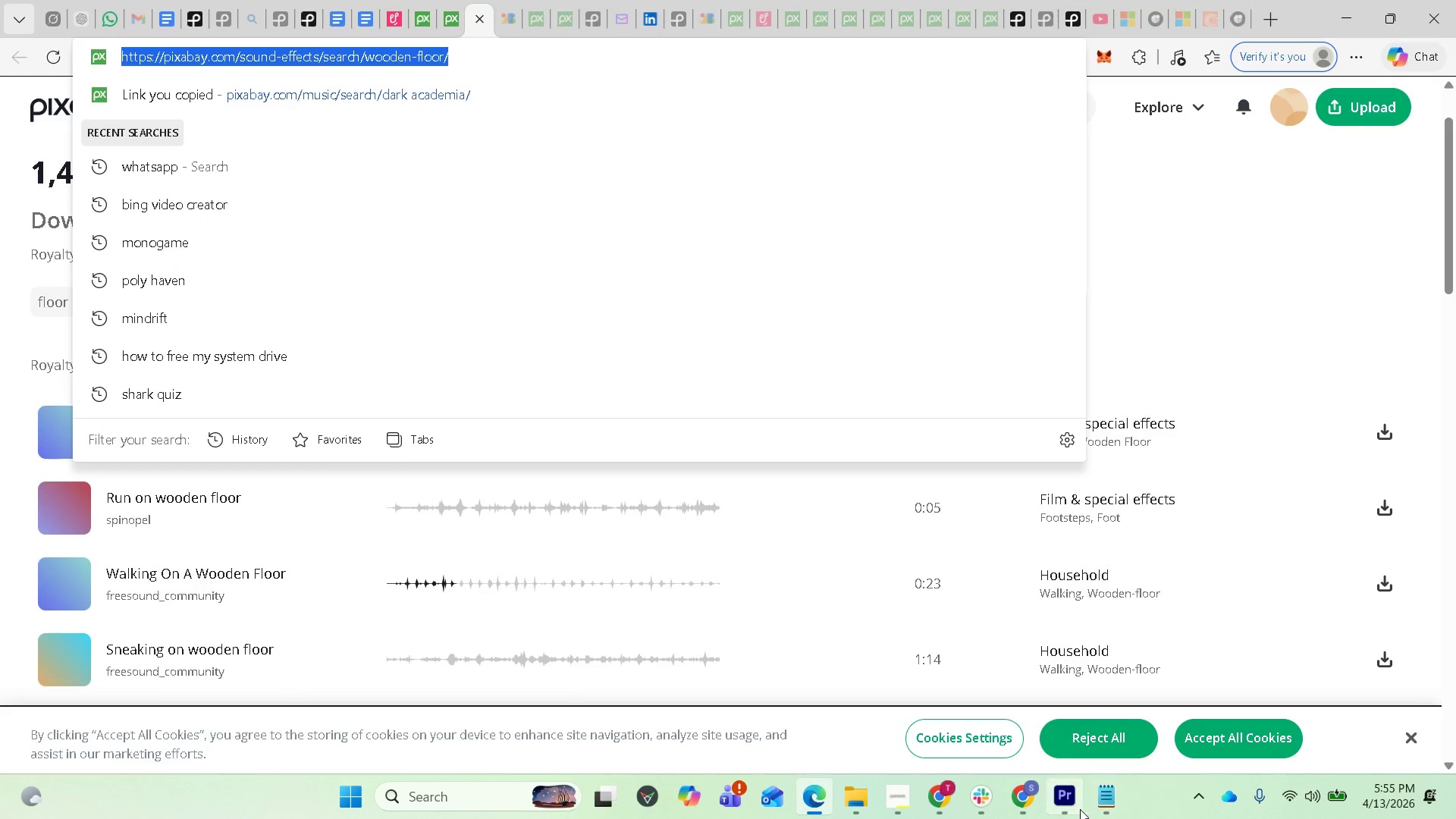 
left_click([1100, 801])
 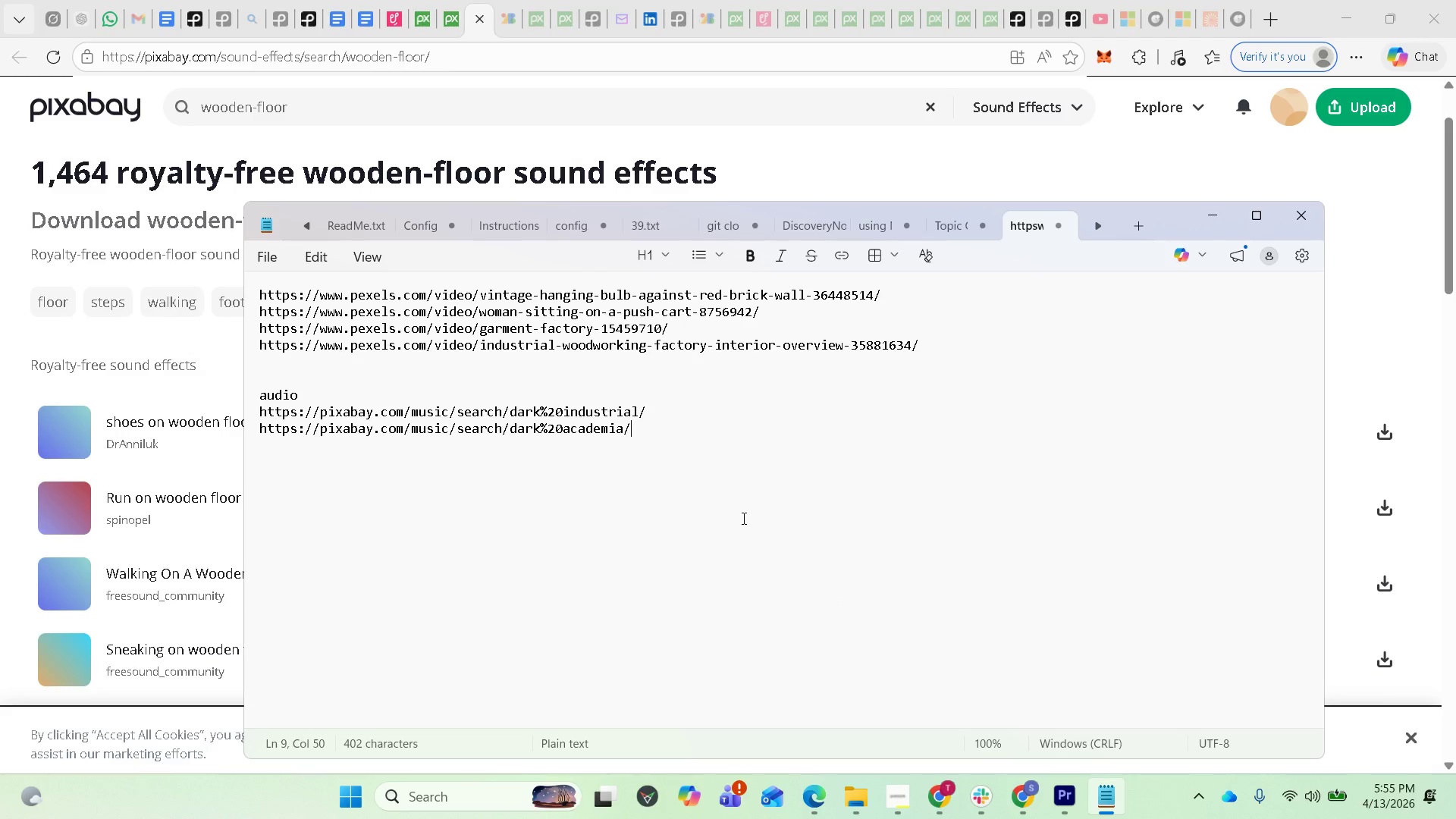 
key(Enter)
 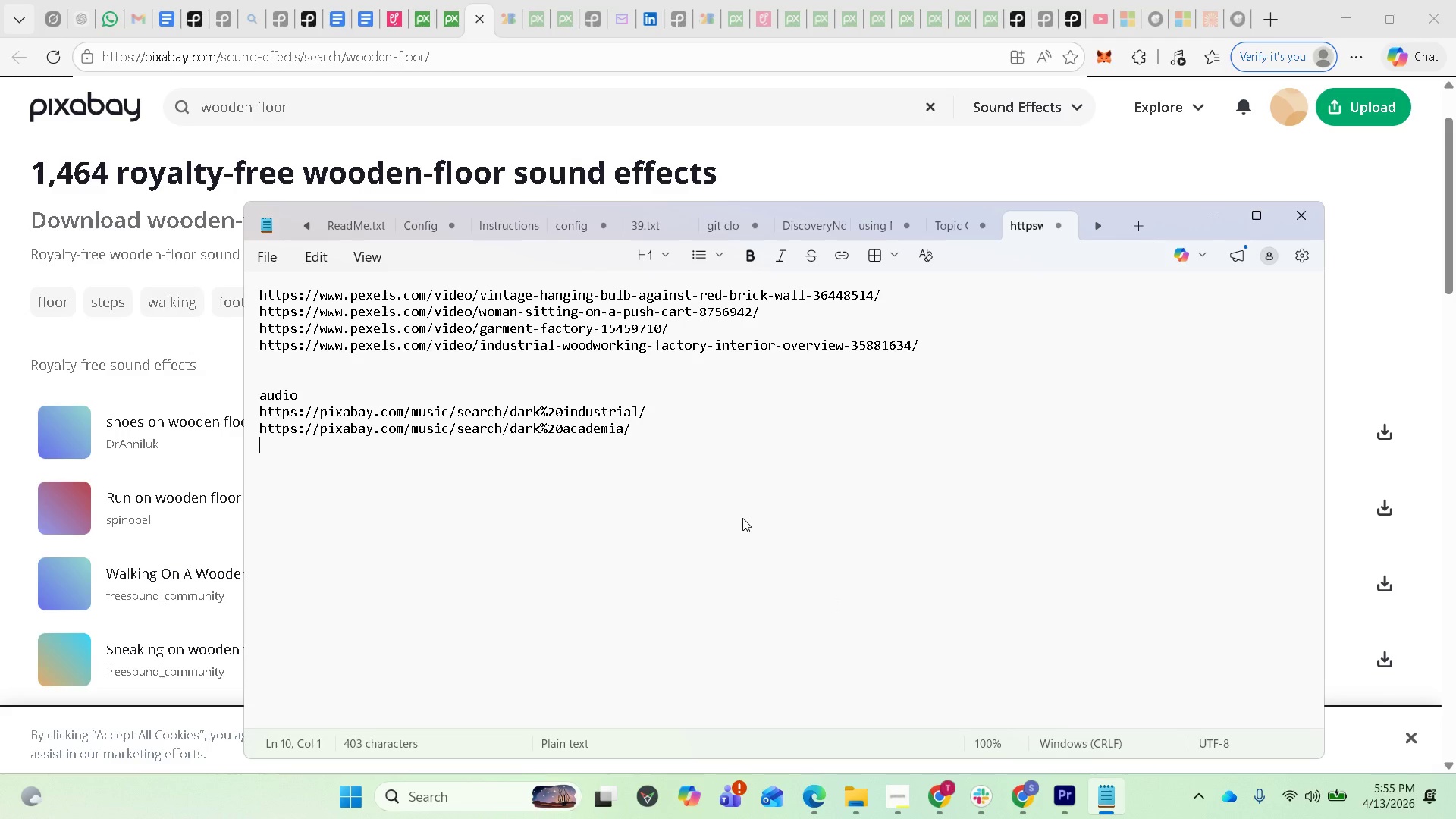 
key(Control+V)
 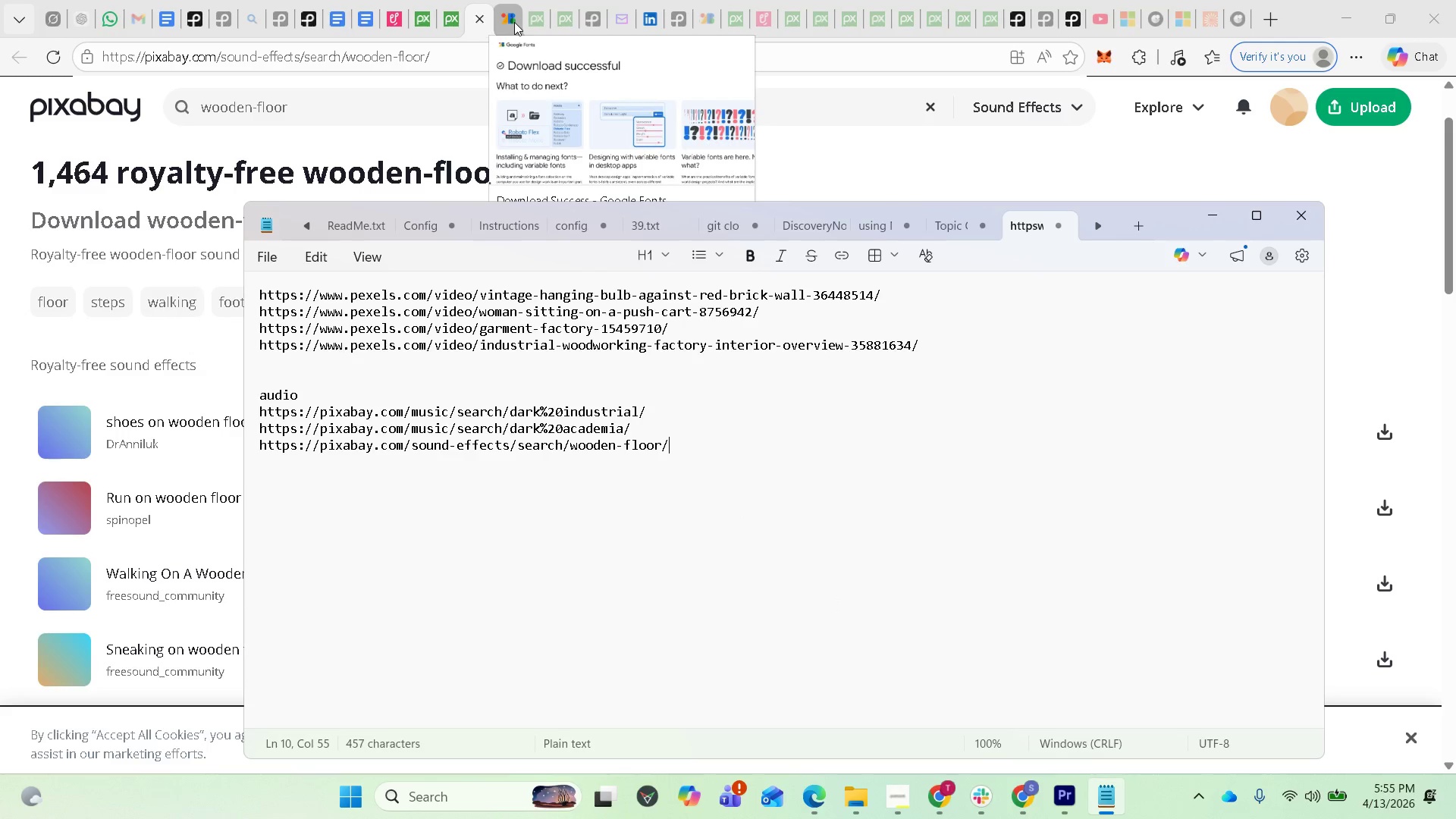 
left_click([528, 23])
 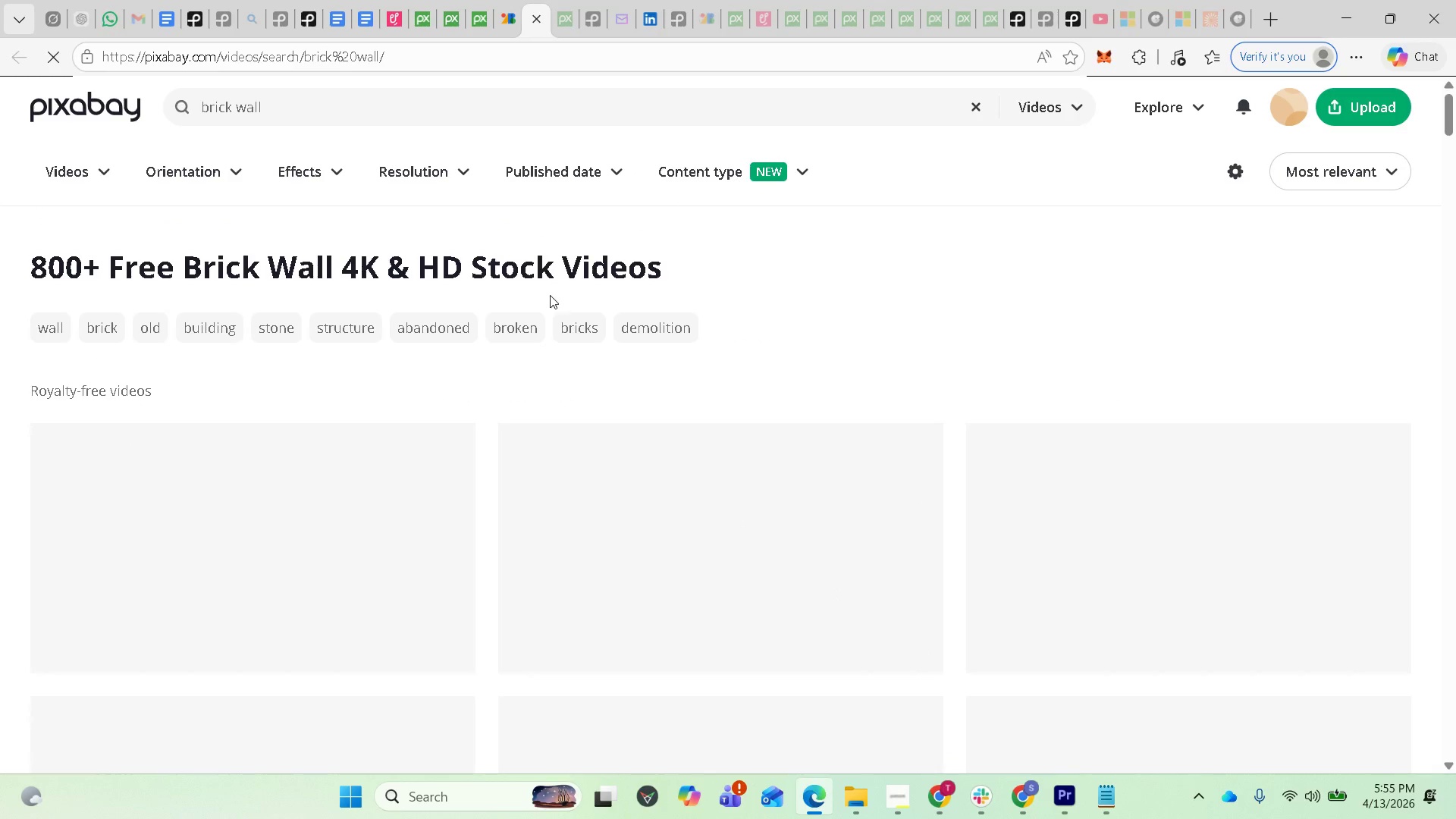 
left_click([567, 14])
 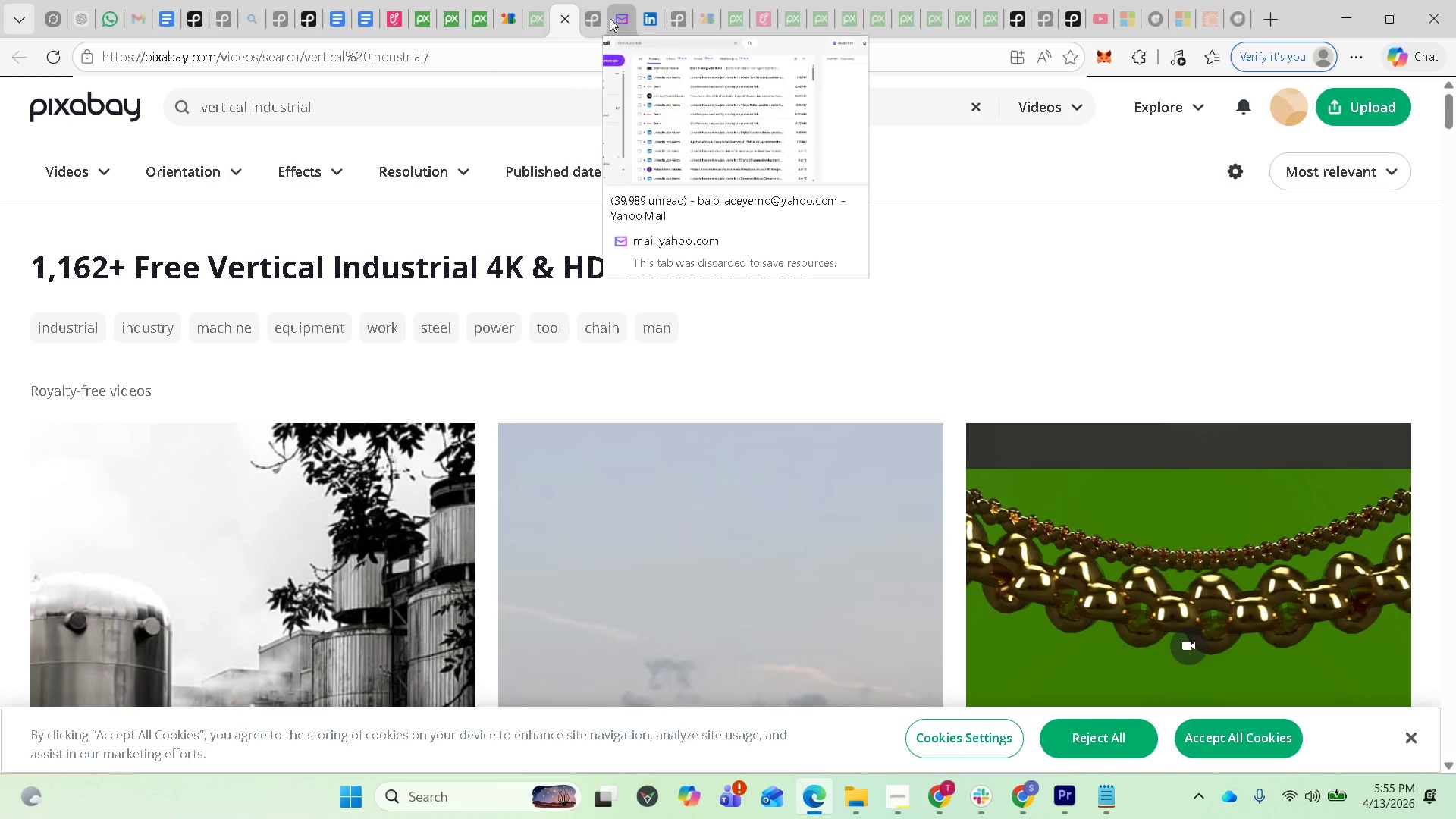 
left_click([595, 20])
 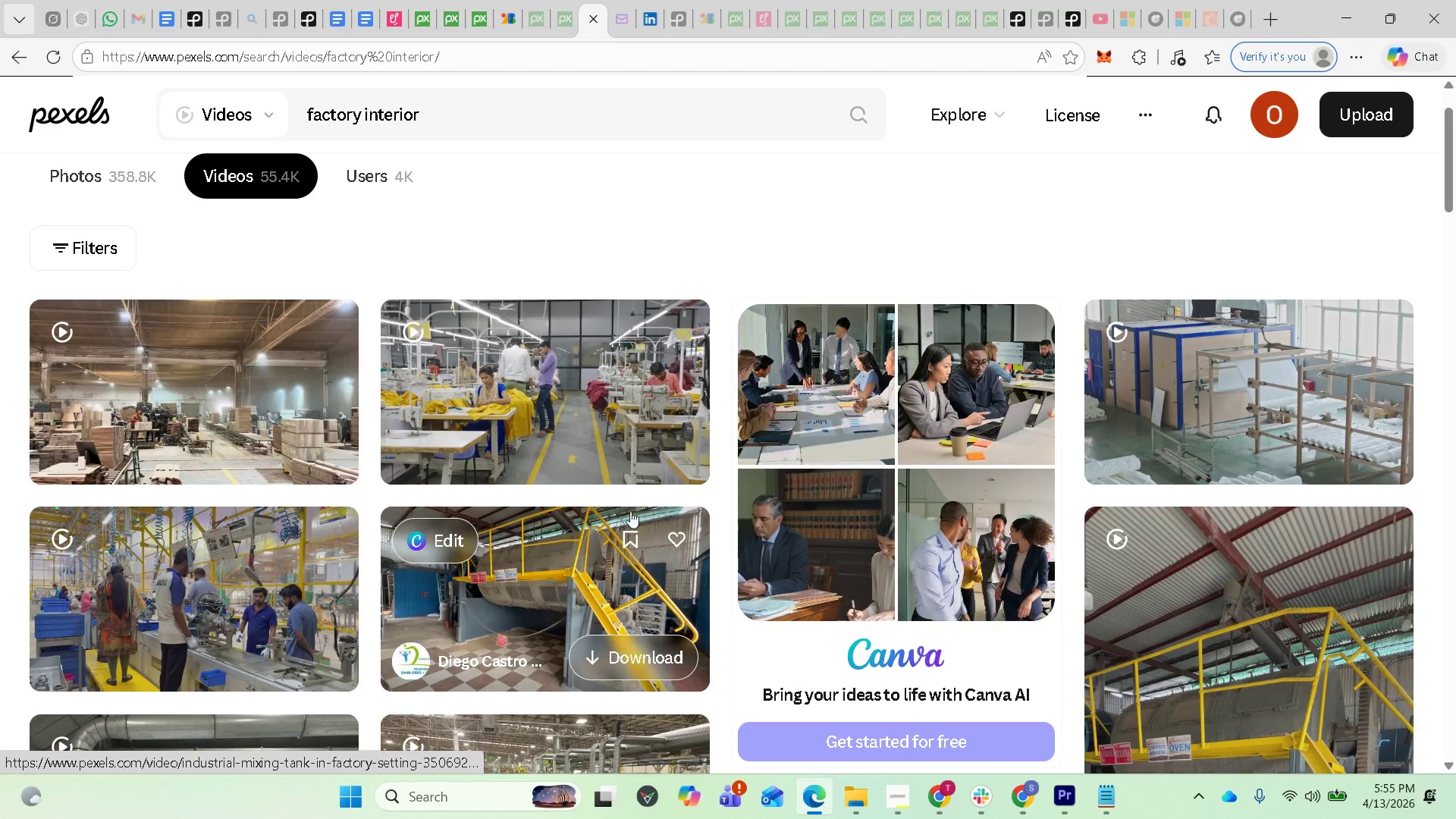 
mouse_move([717, 26])
 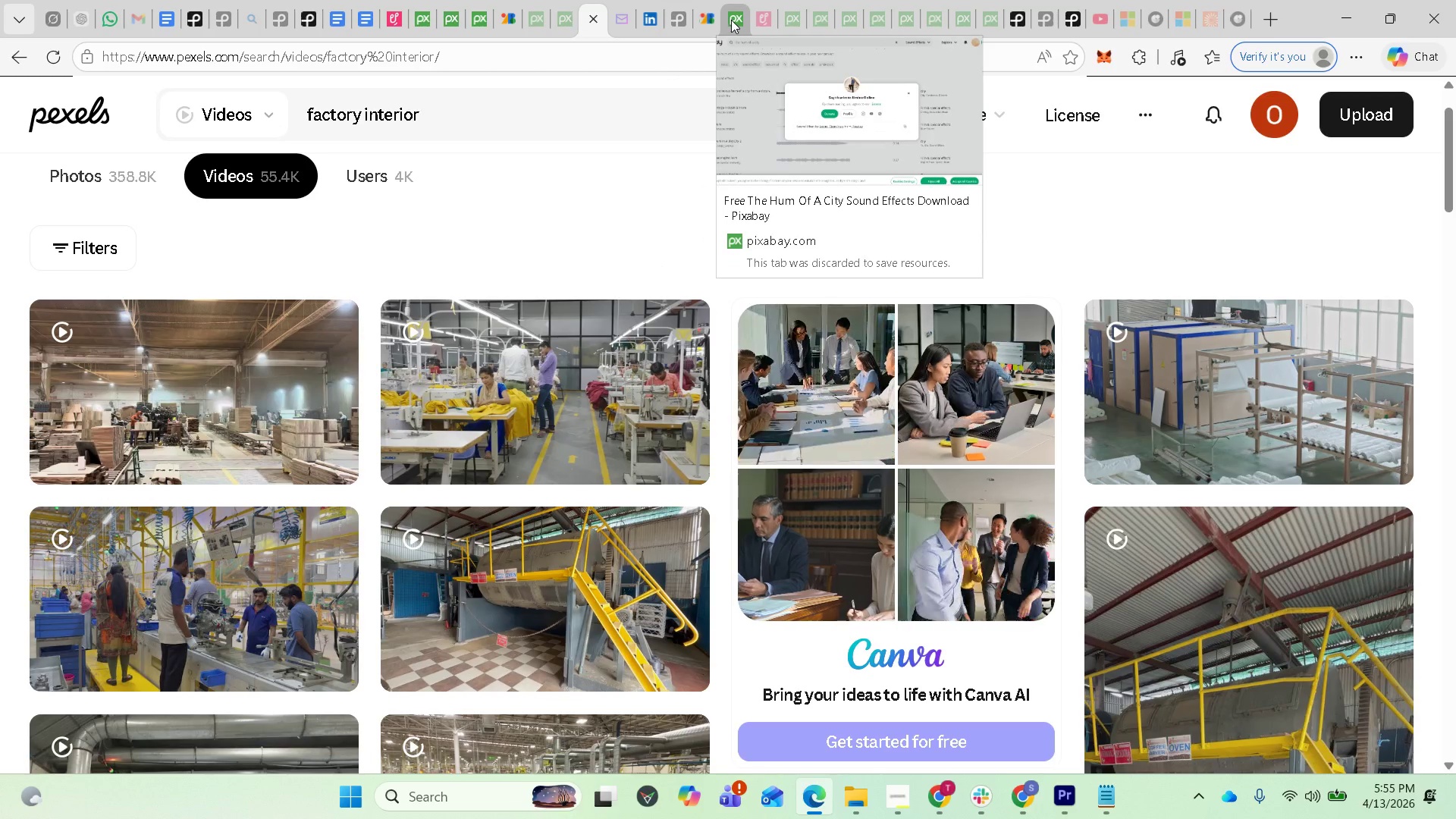 
left_click([731, 20])
 